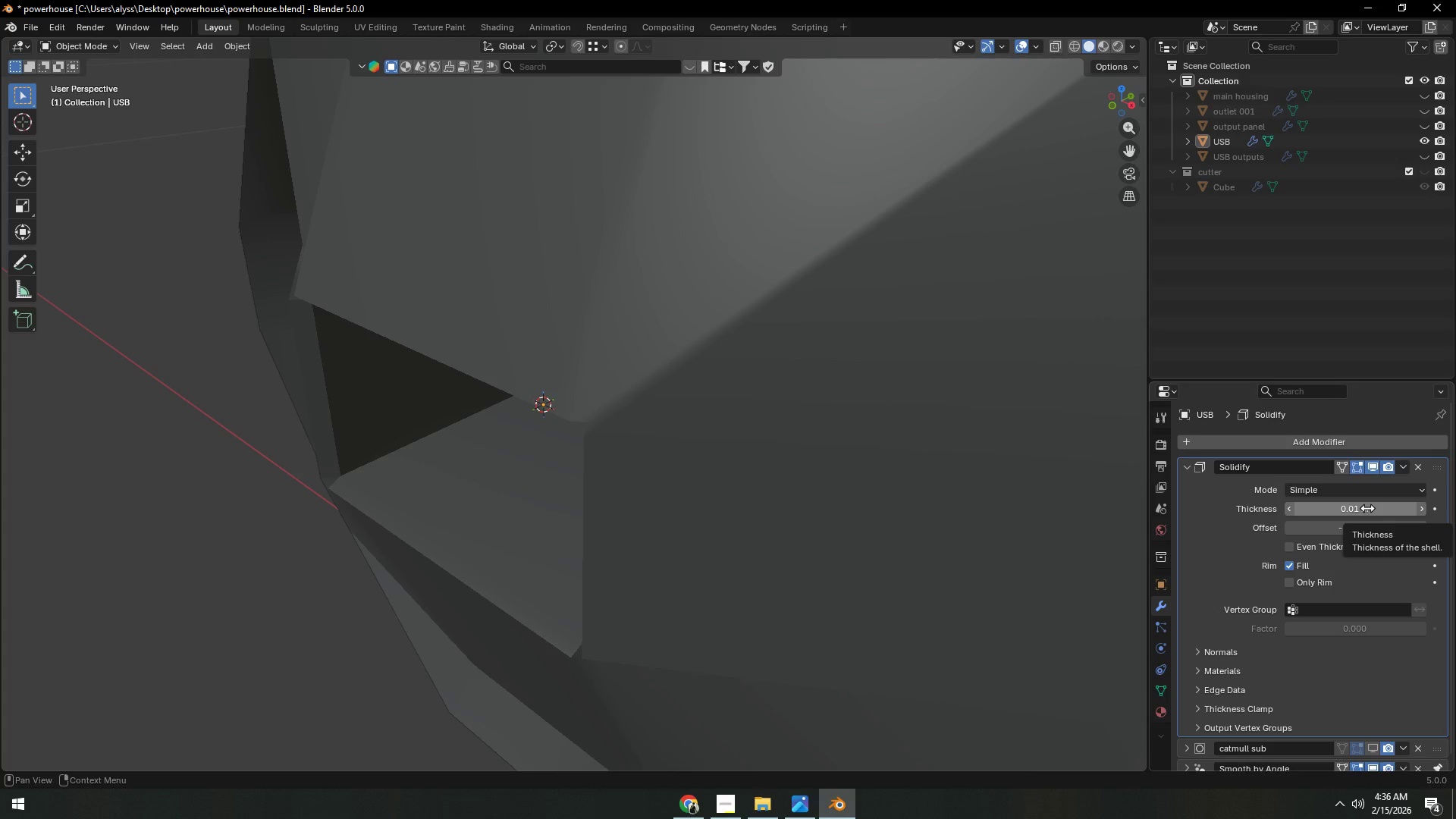 
left_click([1367, 508])
 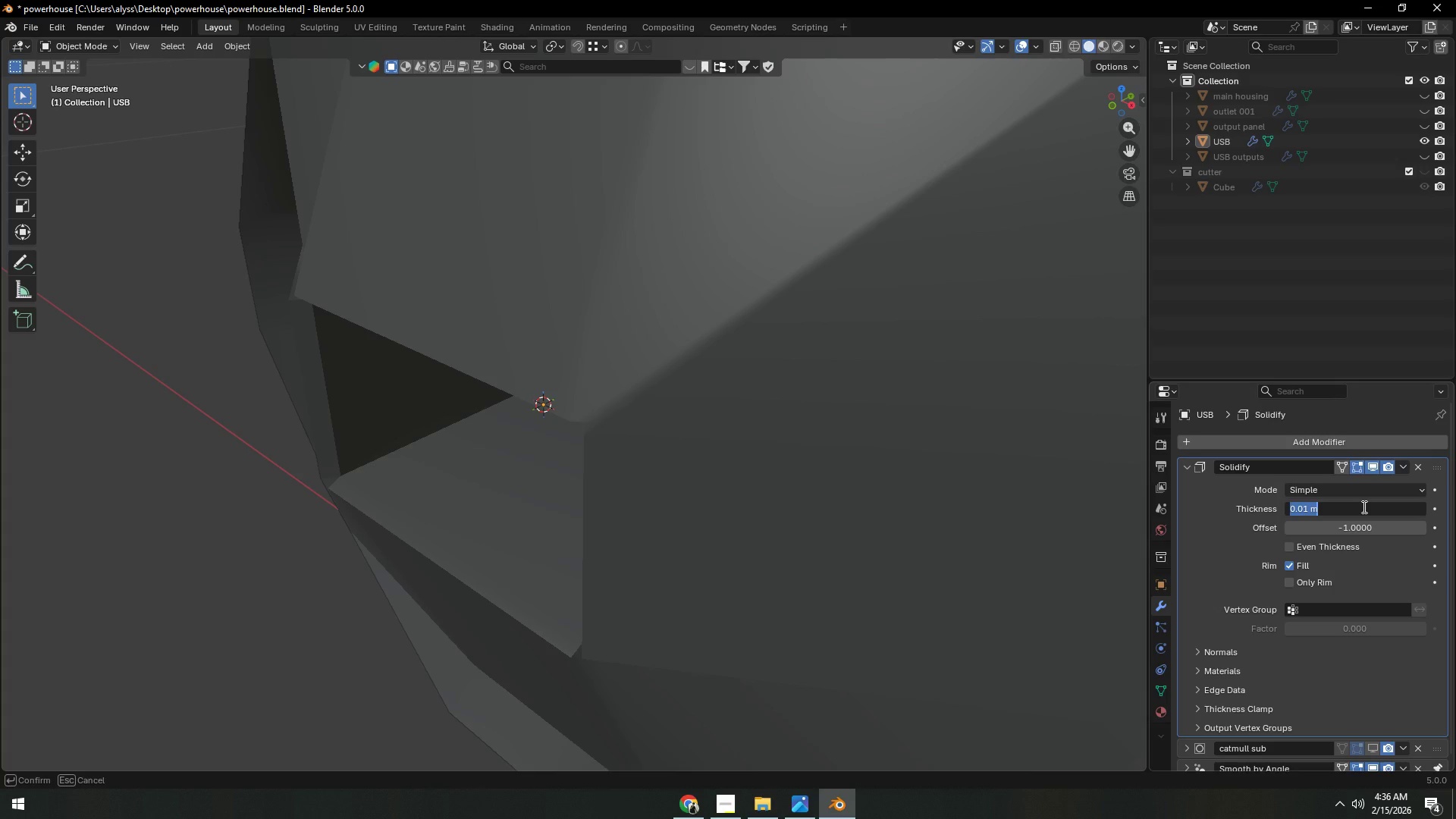 
key(NumpadDecimal)
 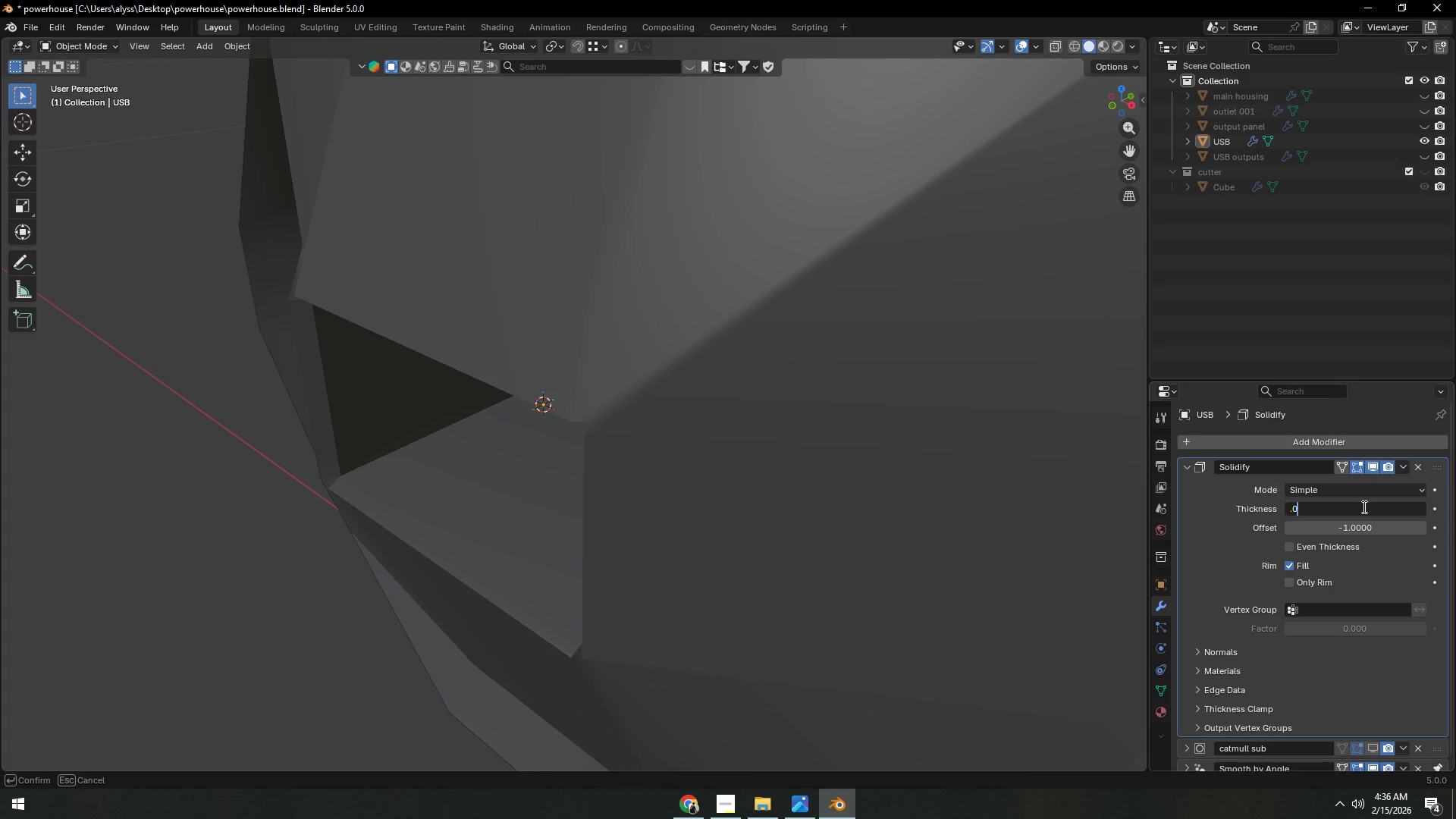 
key(Numpad0)
 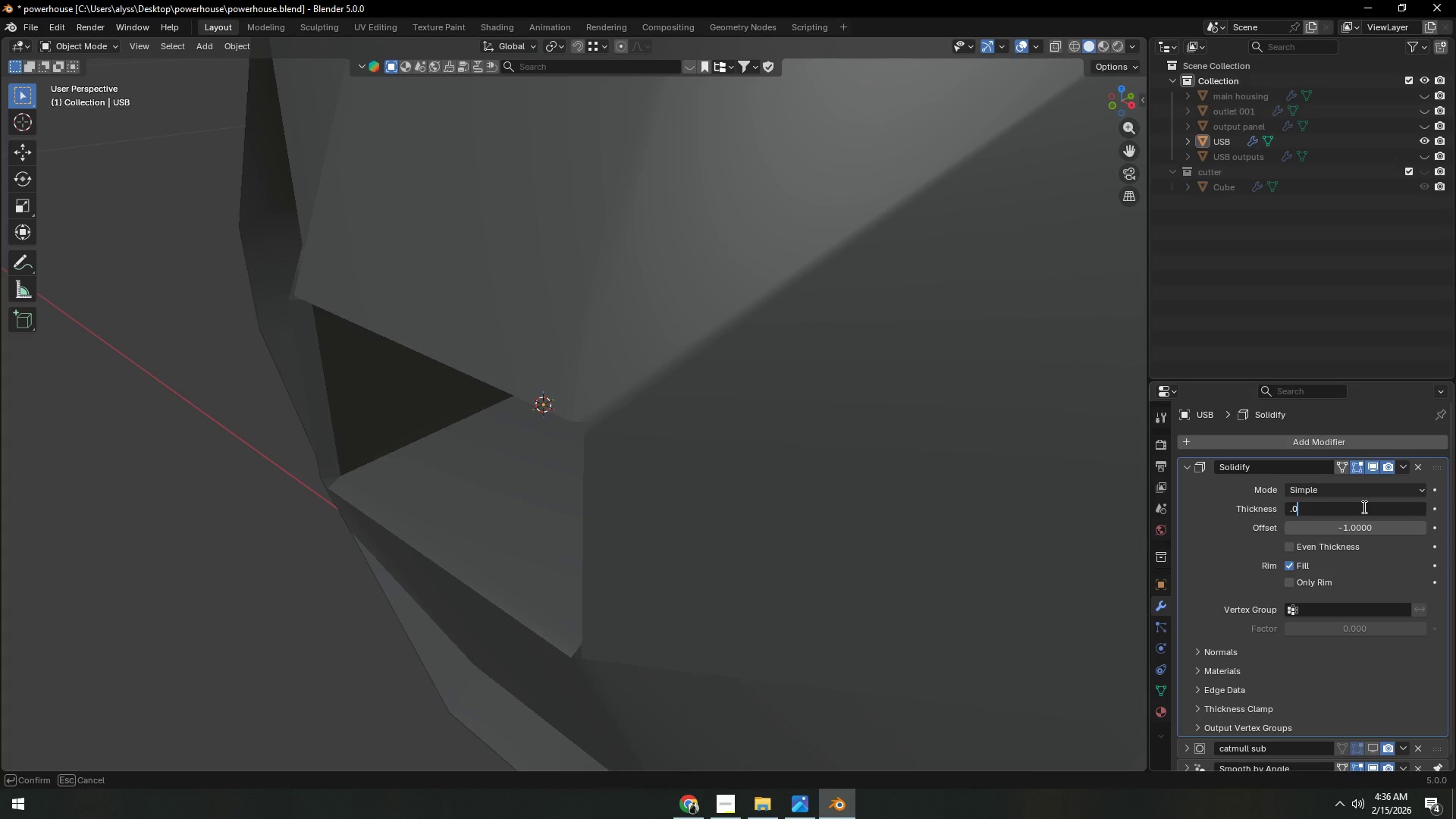 
key(Numpad0)
 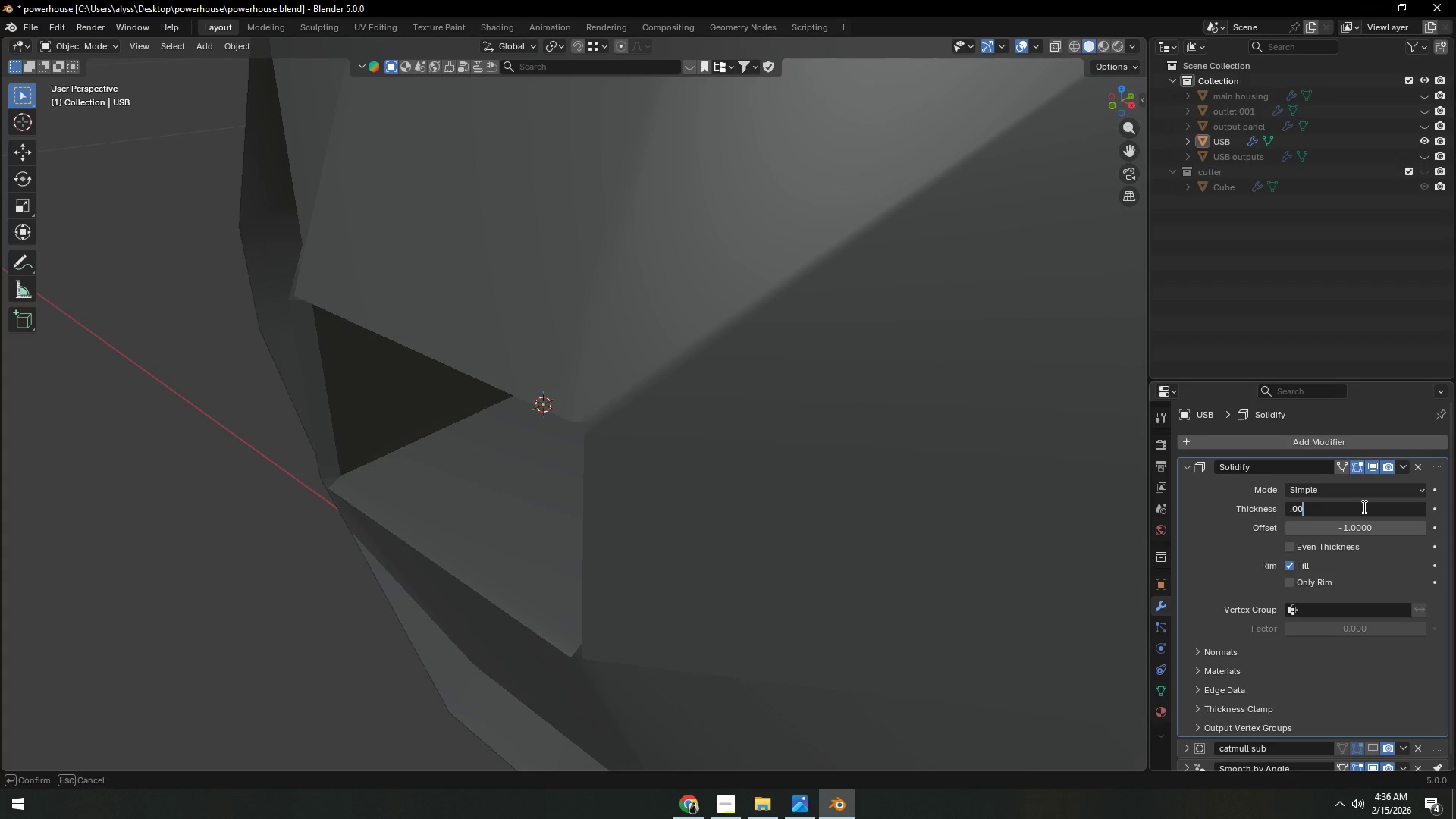 
key(Numpad1)
 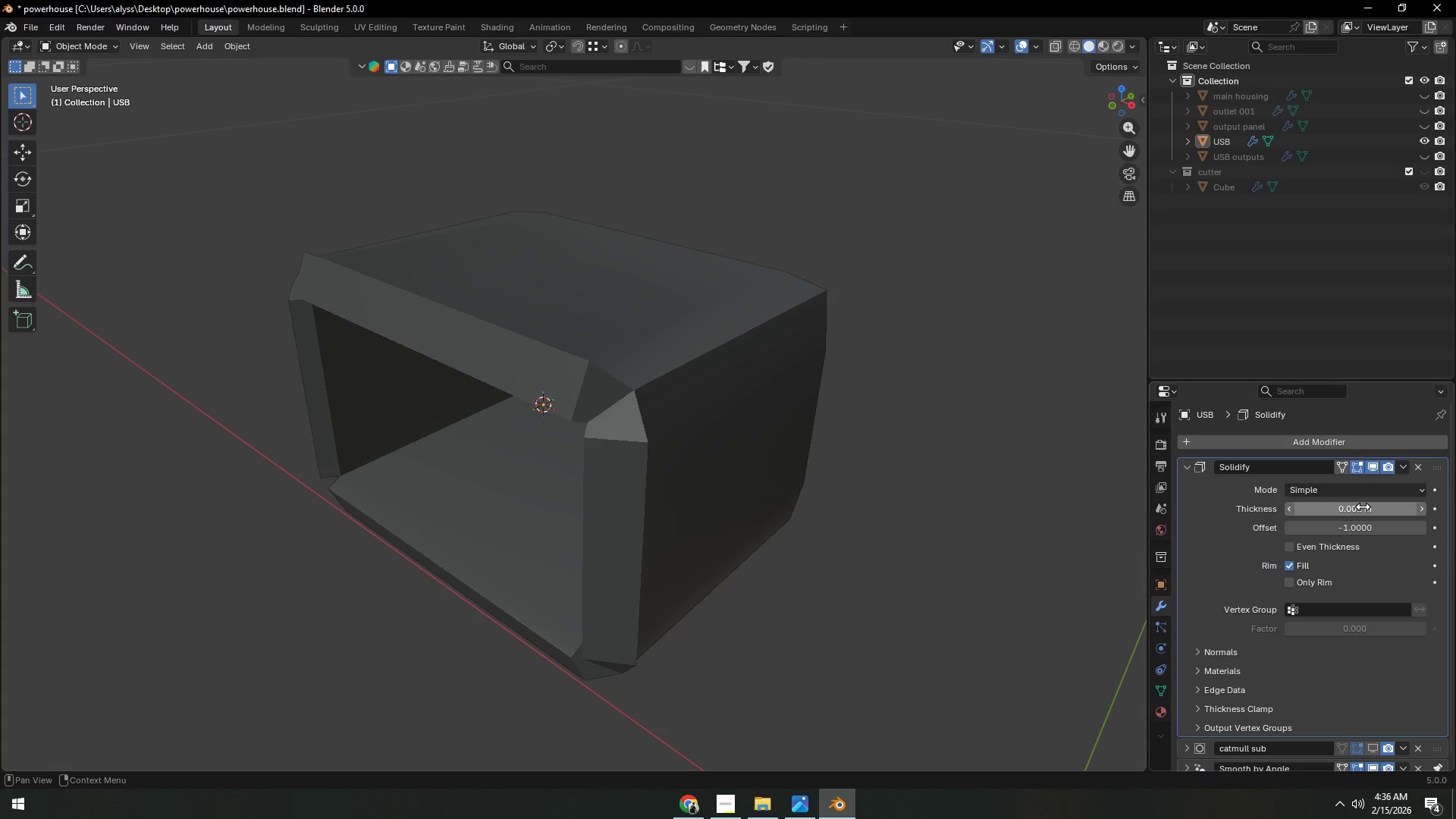 
key(NumpadEnter)
 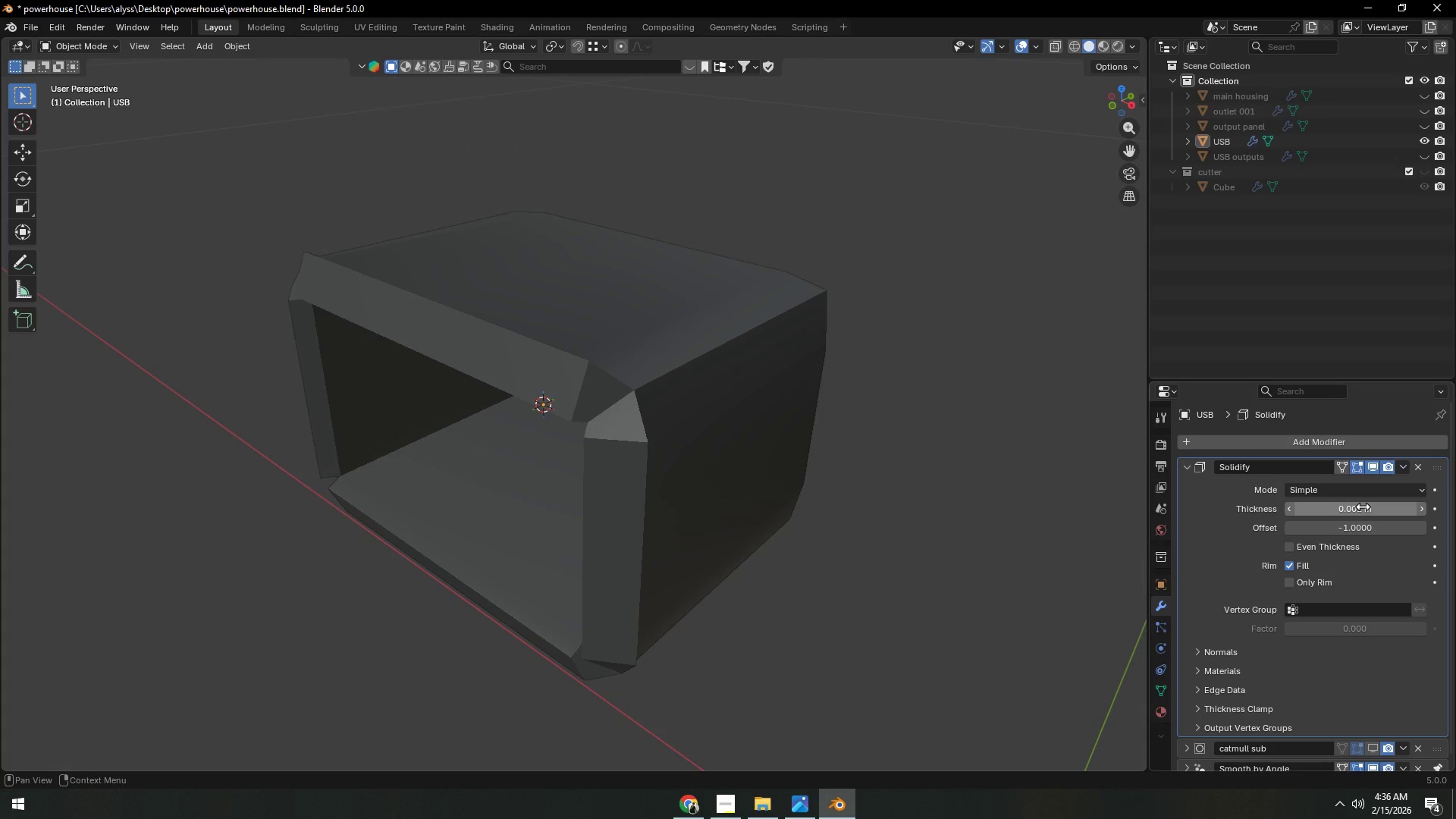 
left_click([1363, 507])
 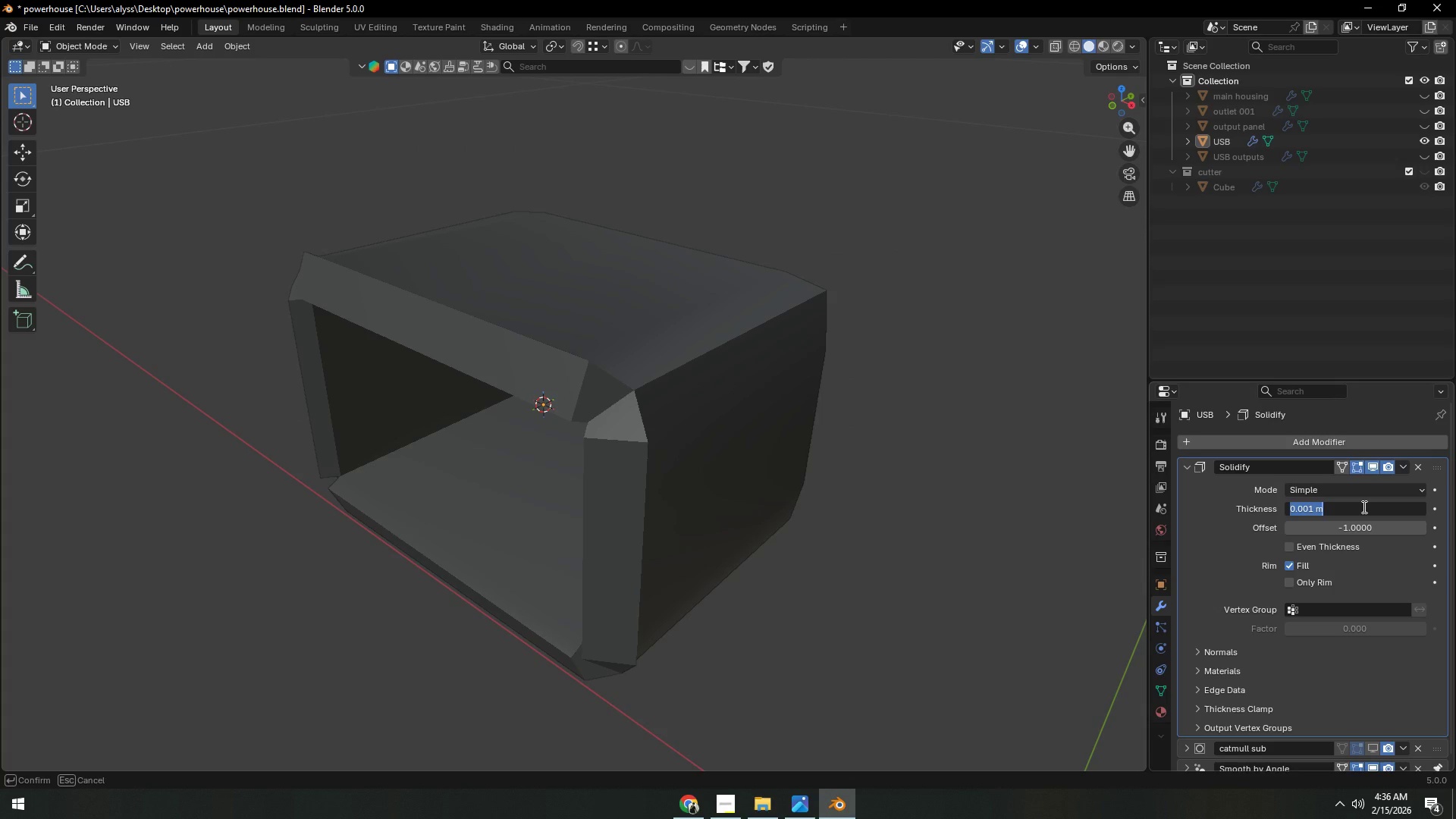 
key(NumpadDecimal)
 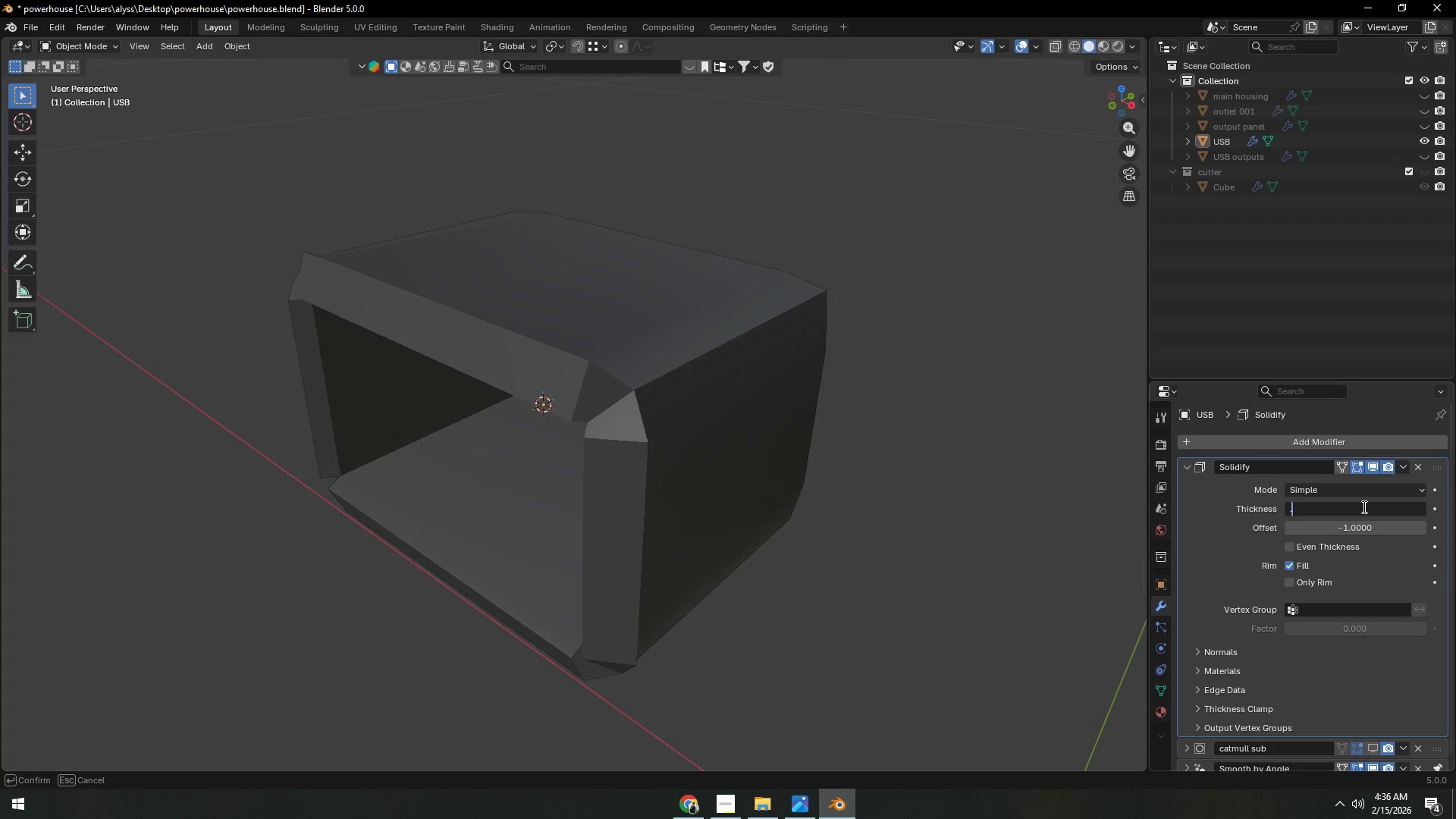 
key(Numpad0)
 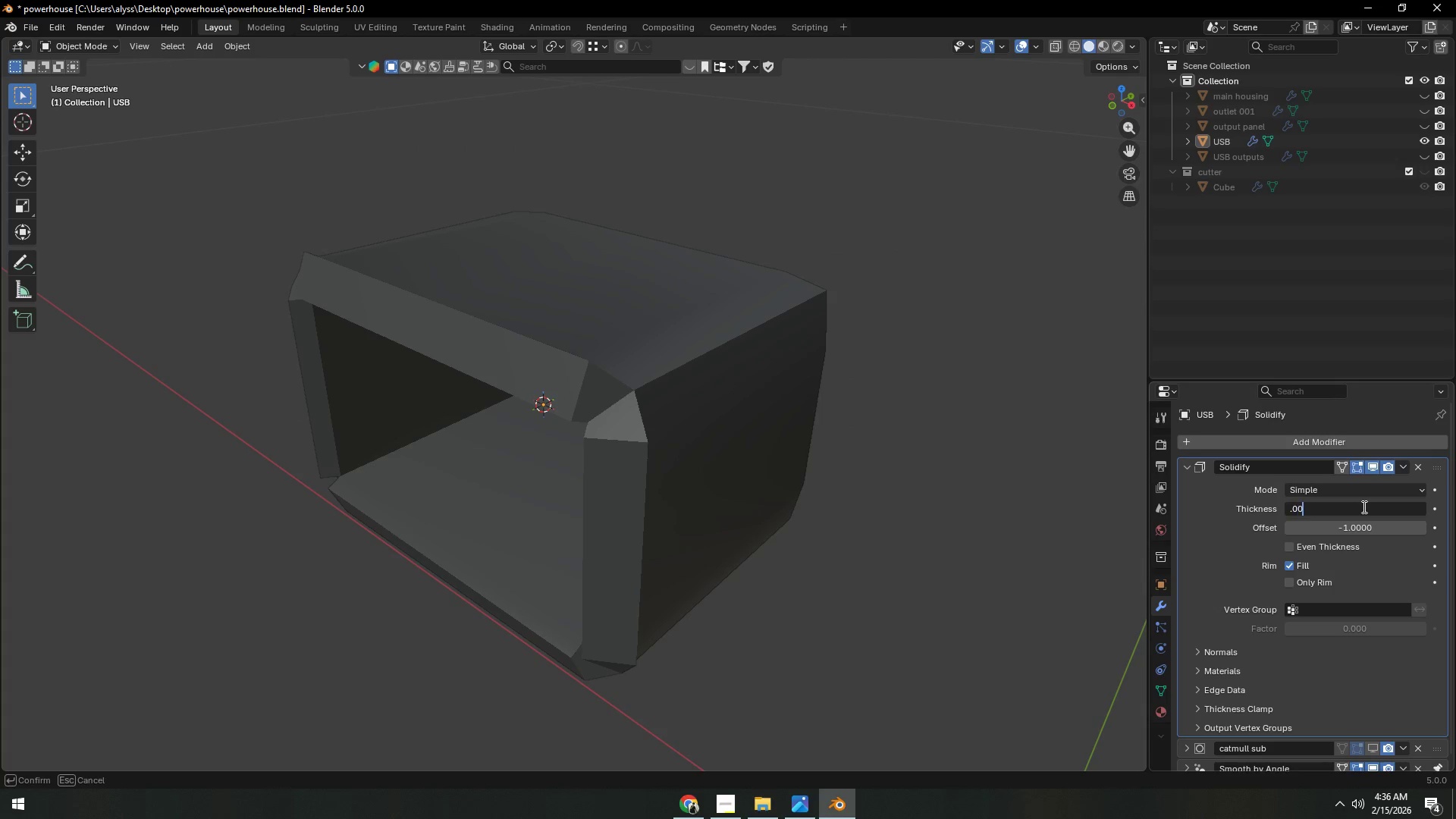 
key(Numpad0)
 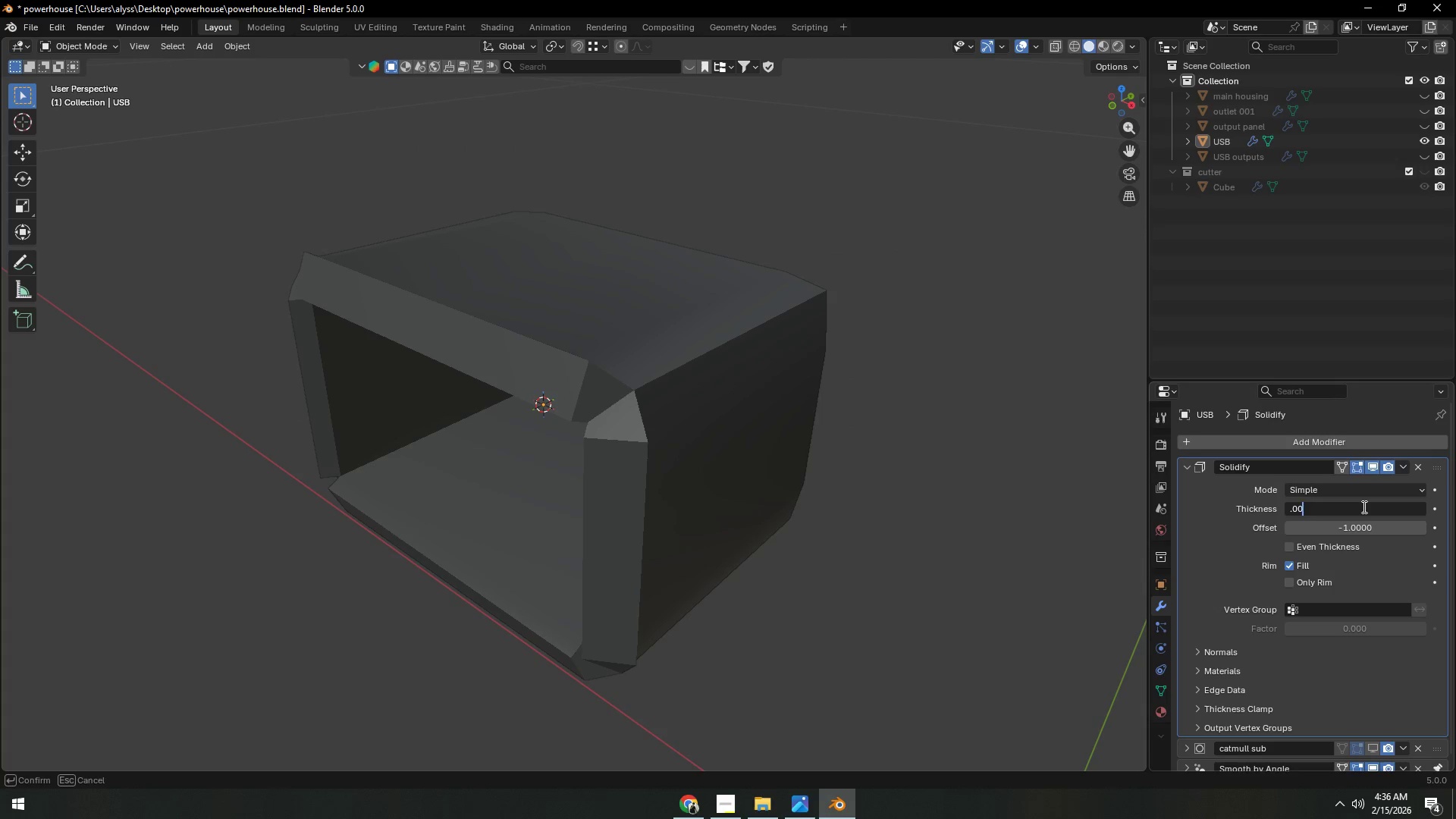 
key(Numpad0)
 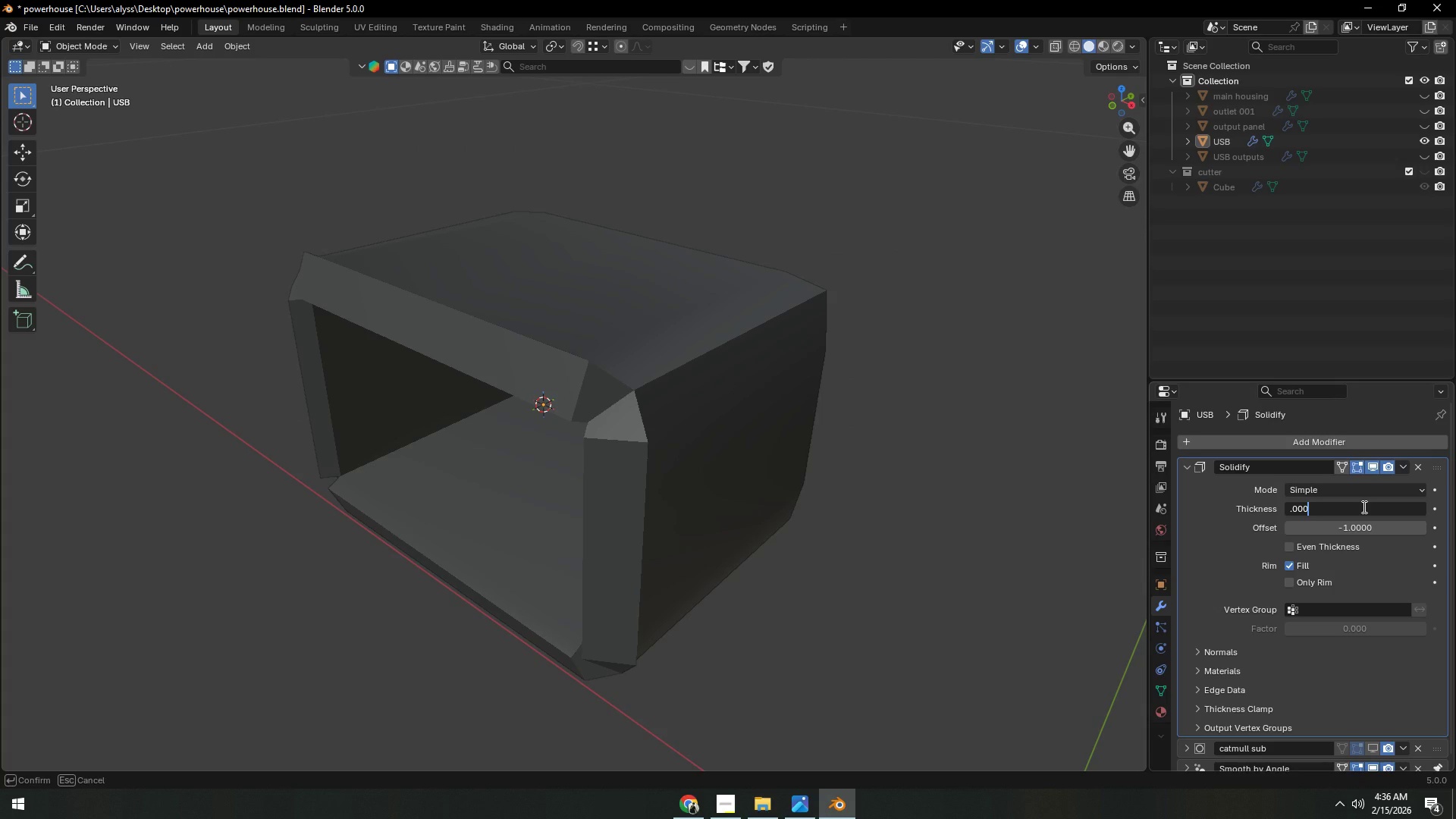 
key(Numpad5)
 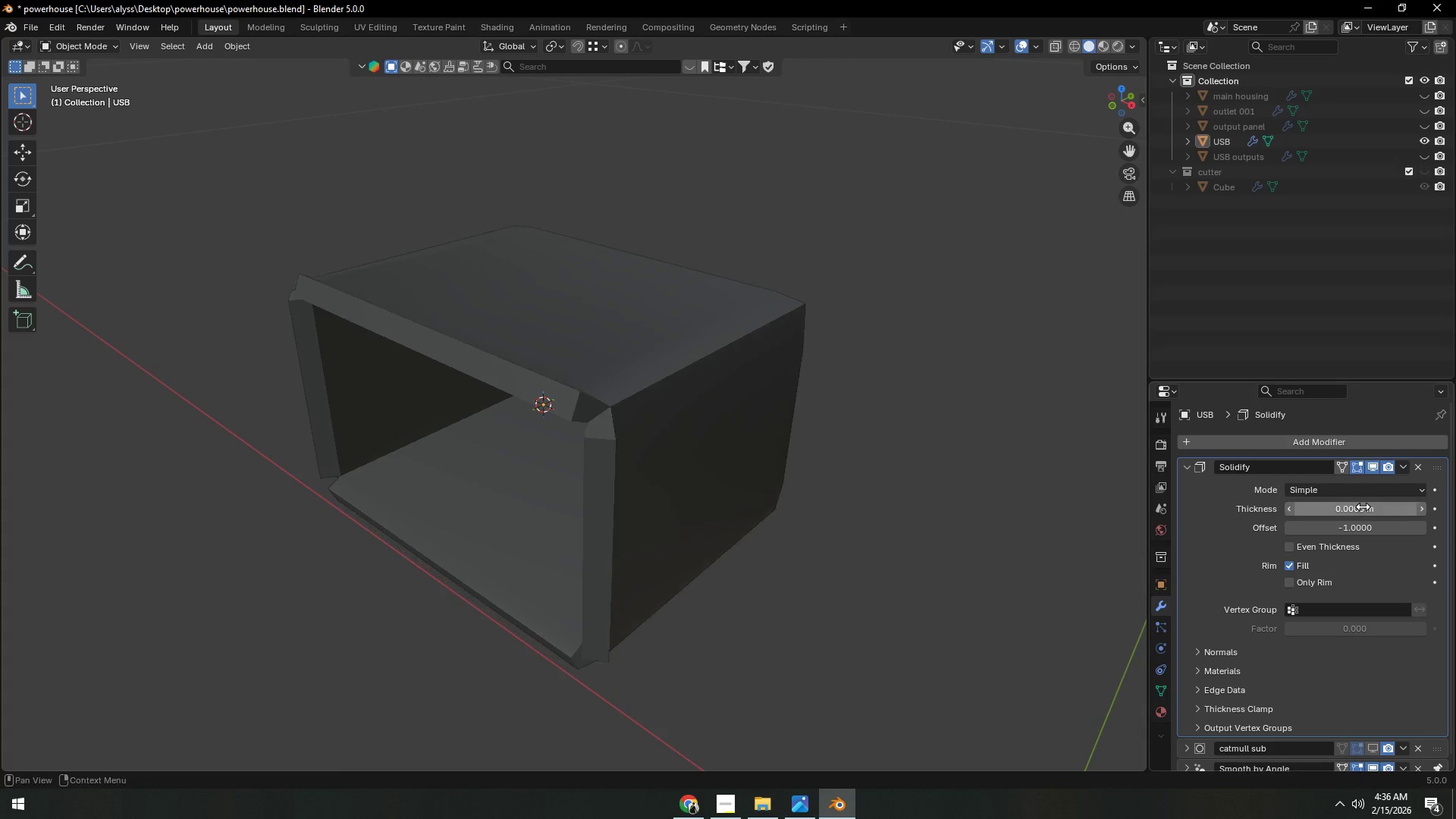 
key(NumpadEnter)
 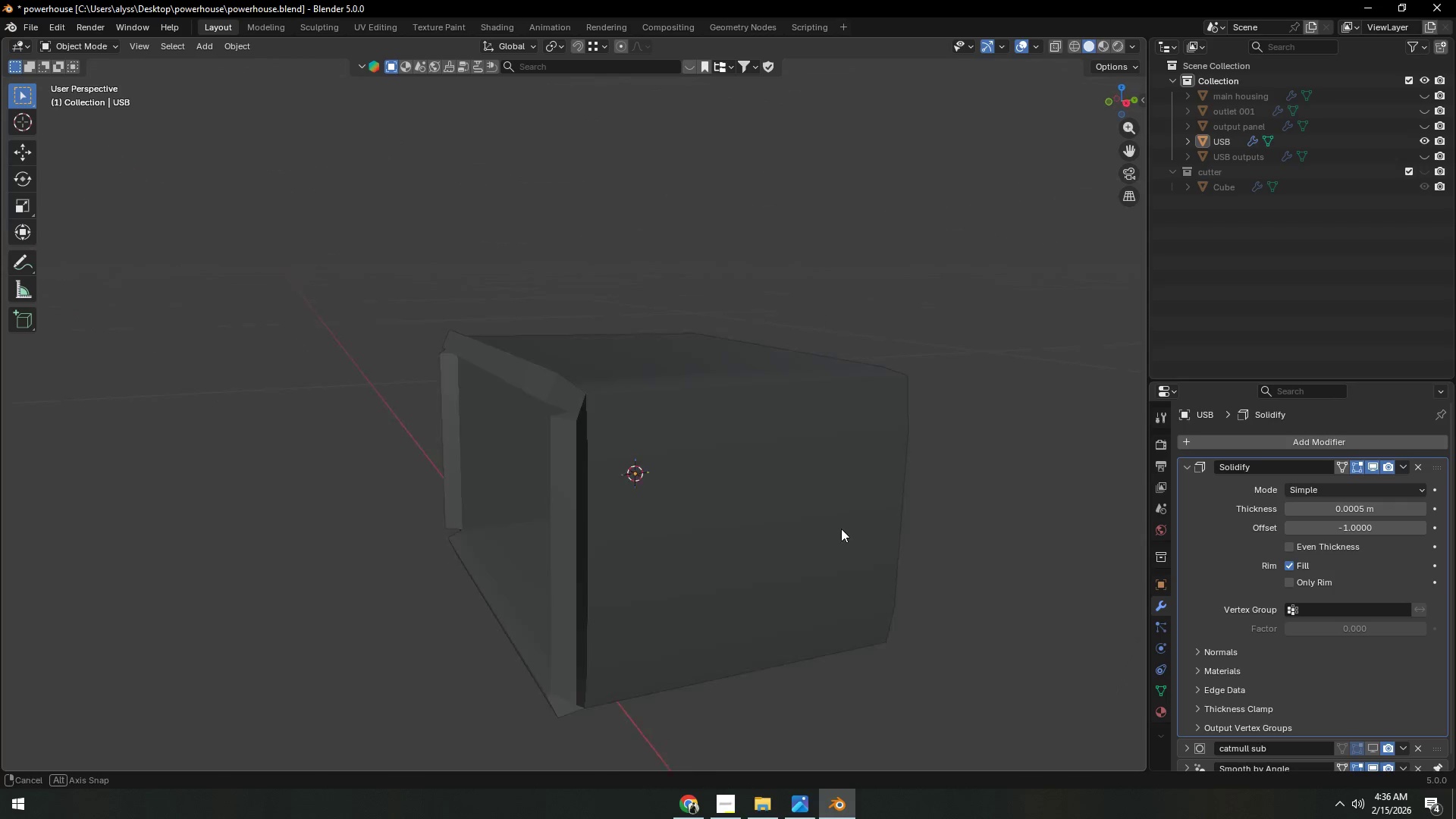 
scroll: coordinate [808, 548], scroll_direction: up, amount: 3.0
 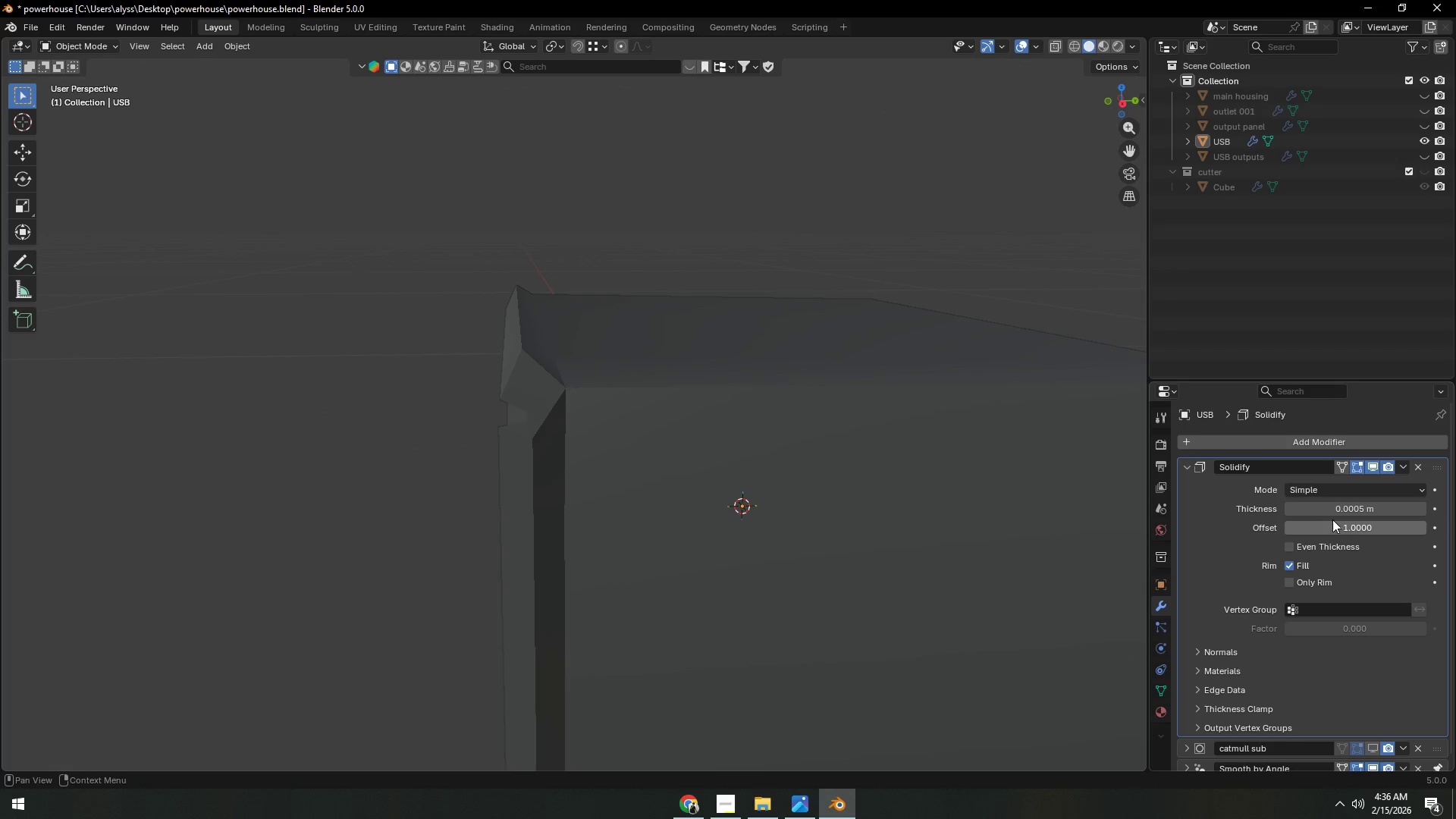 
left_click([1341, 511])
 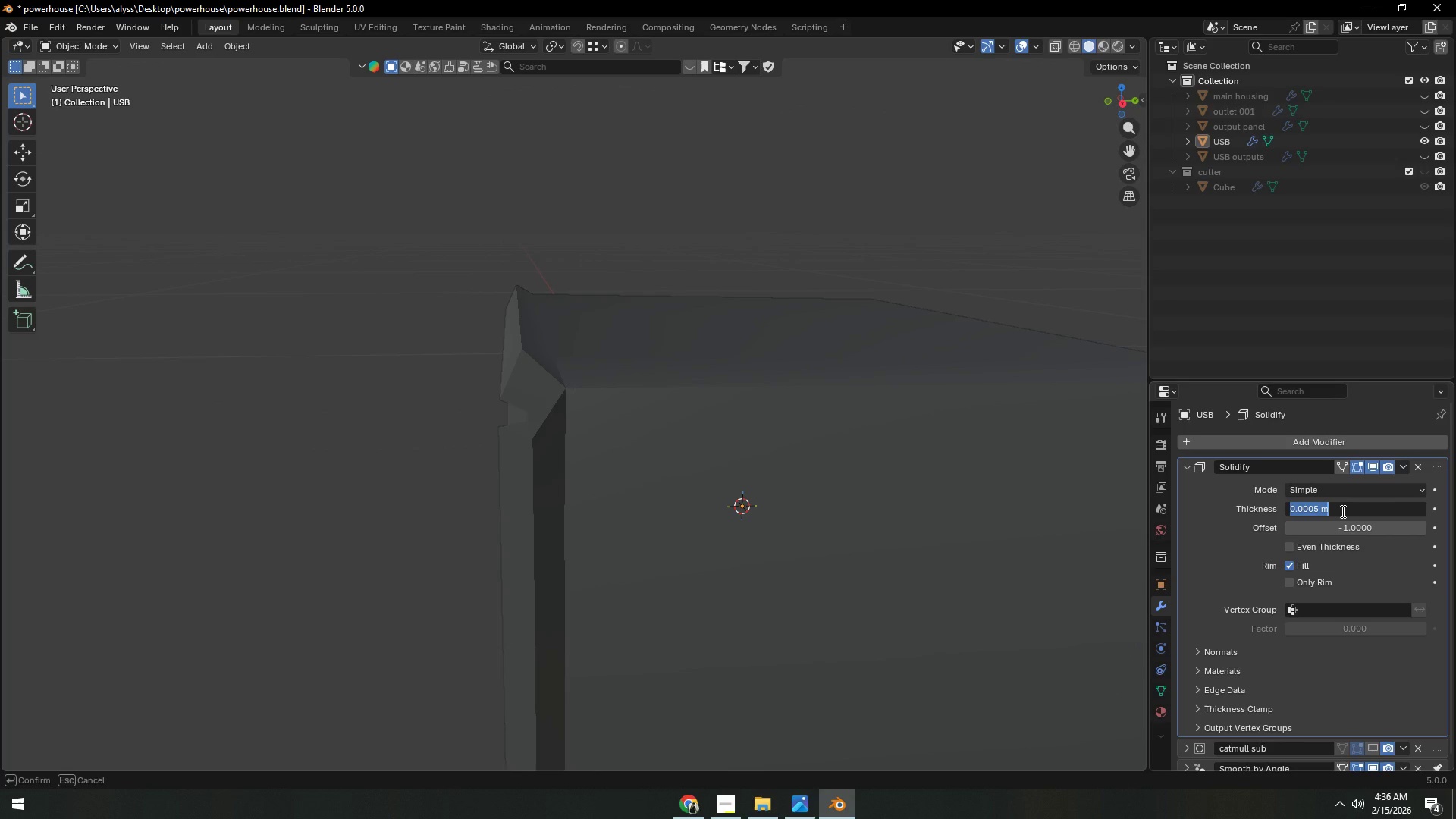 
key(NumpadDecimal)
 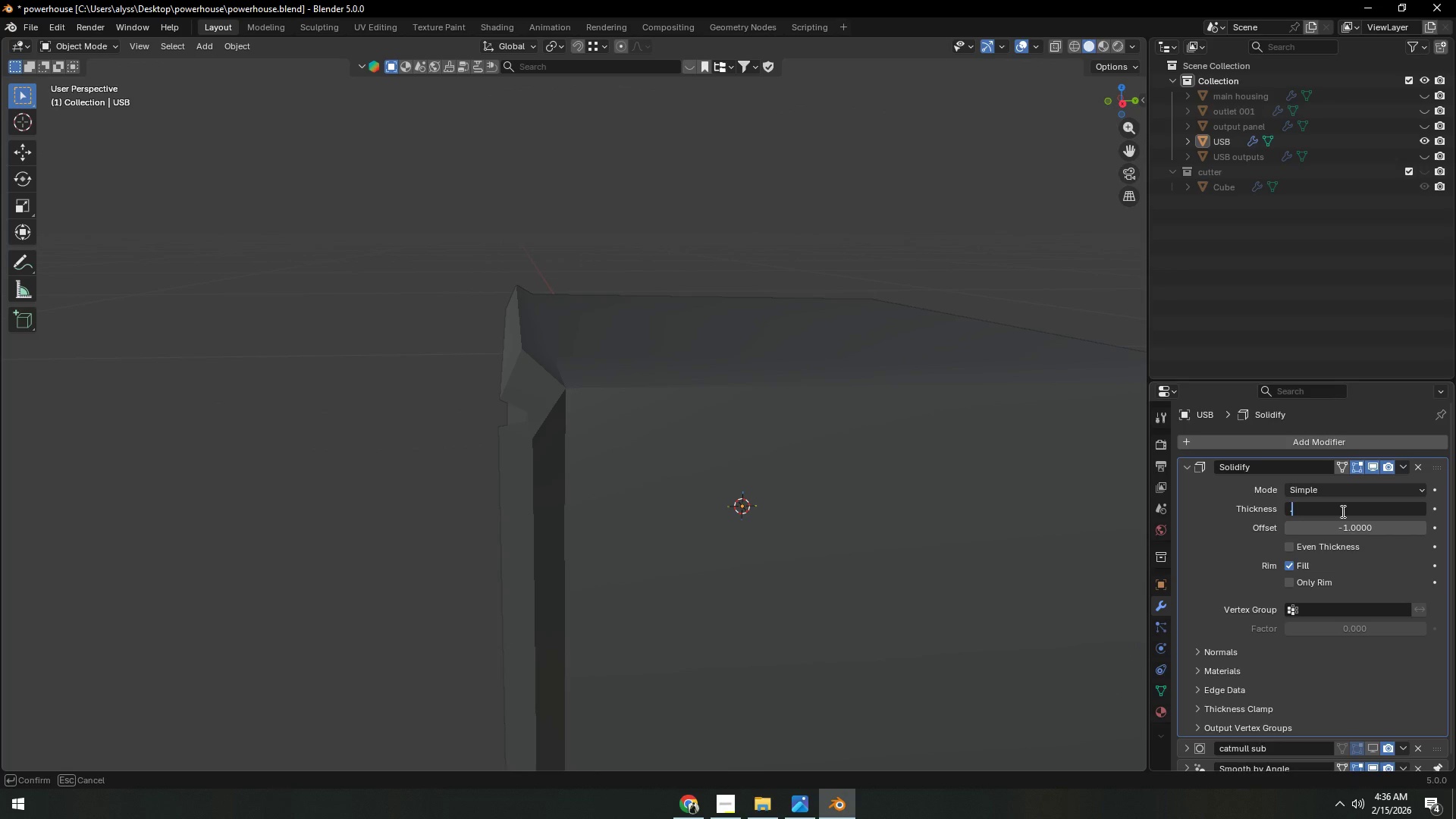 
key(Numpad0)
 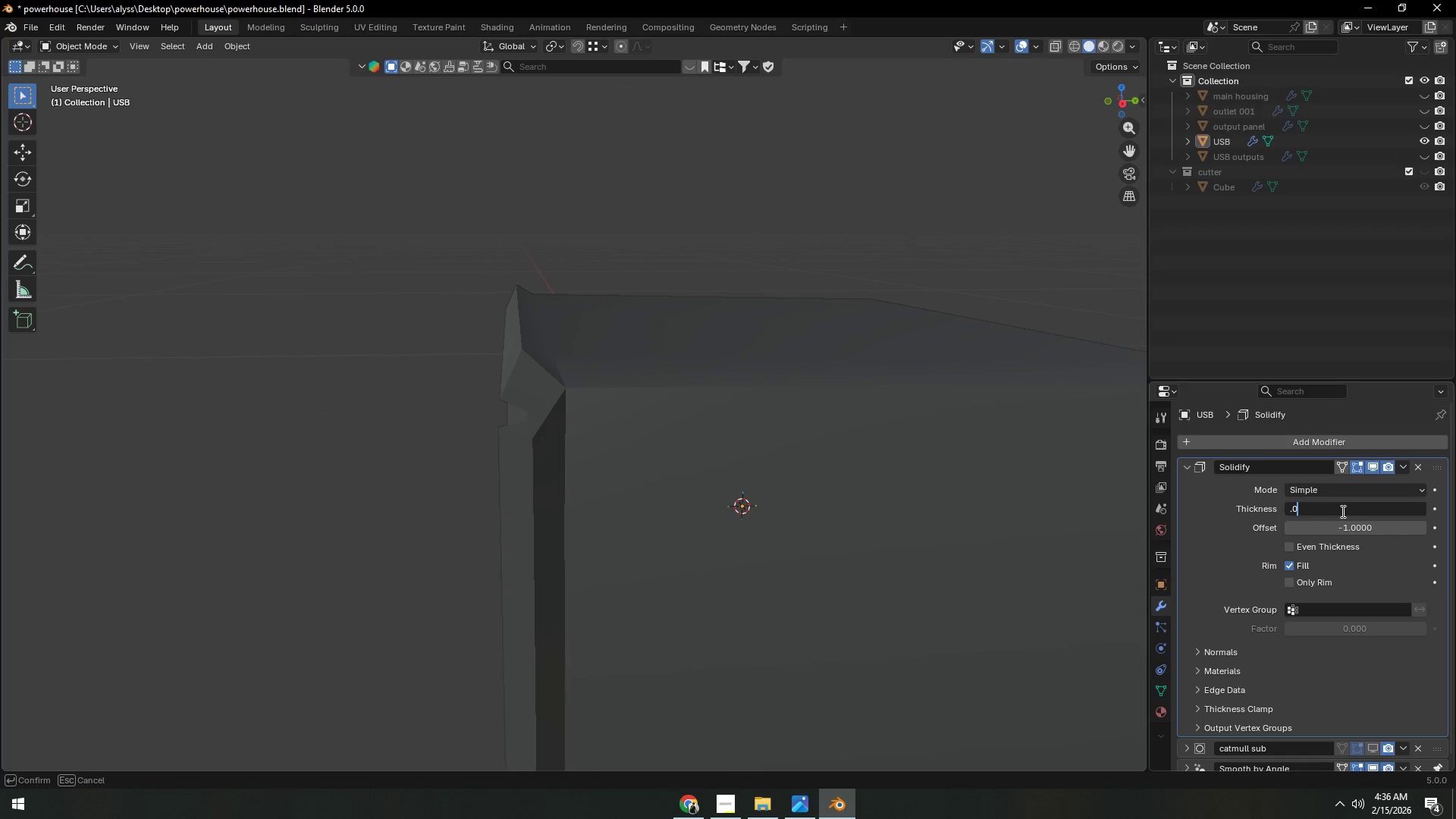 
key(Numpad0)
 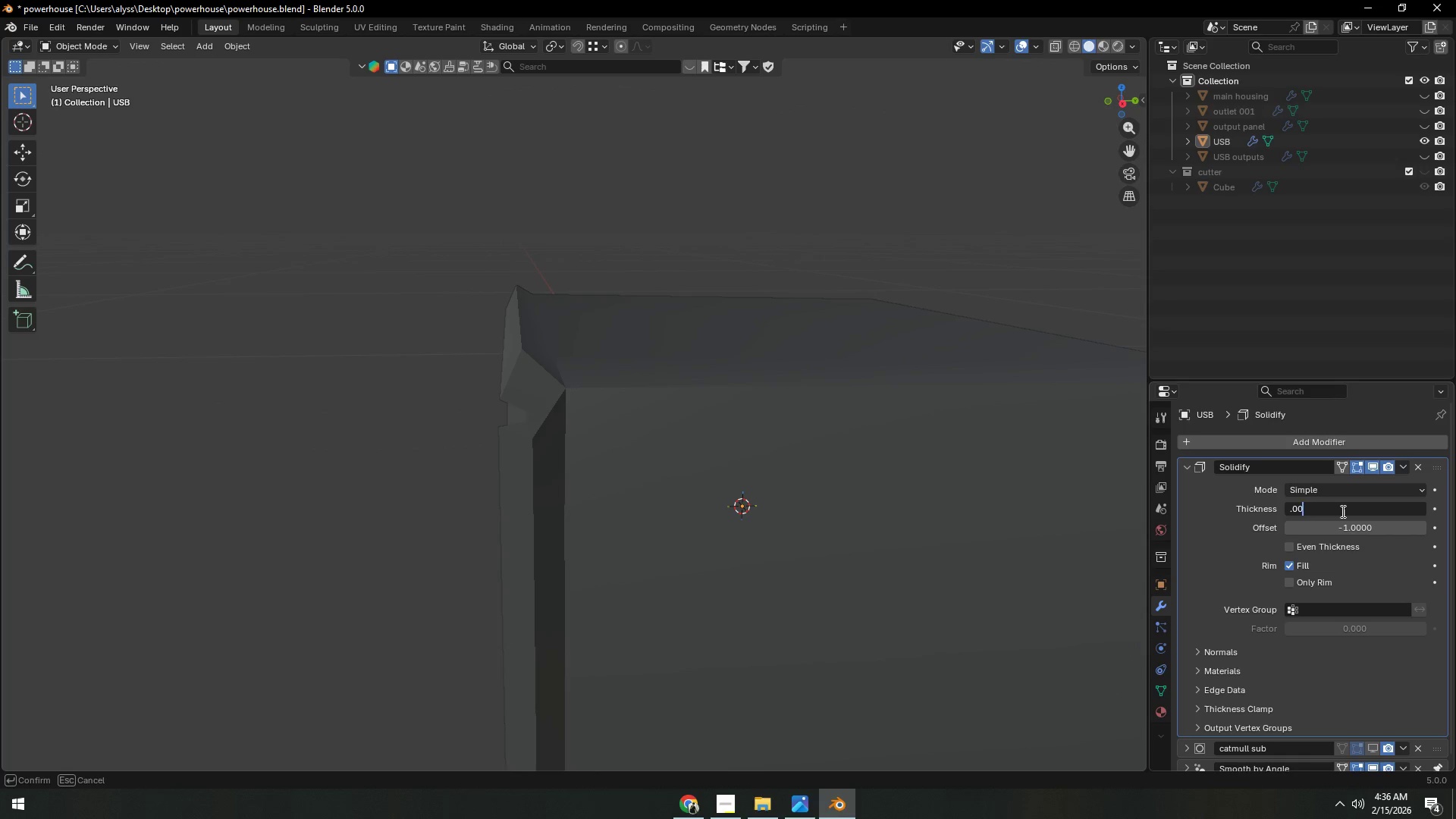 
key(Numpad0)
 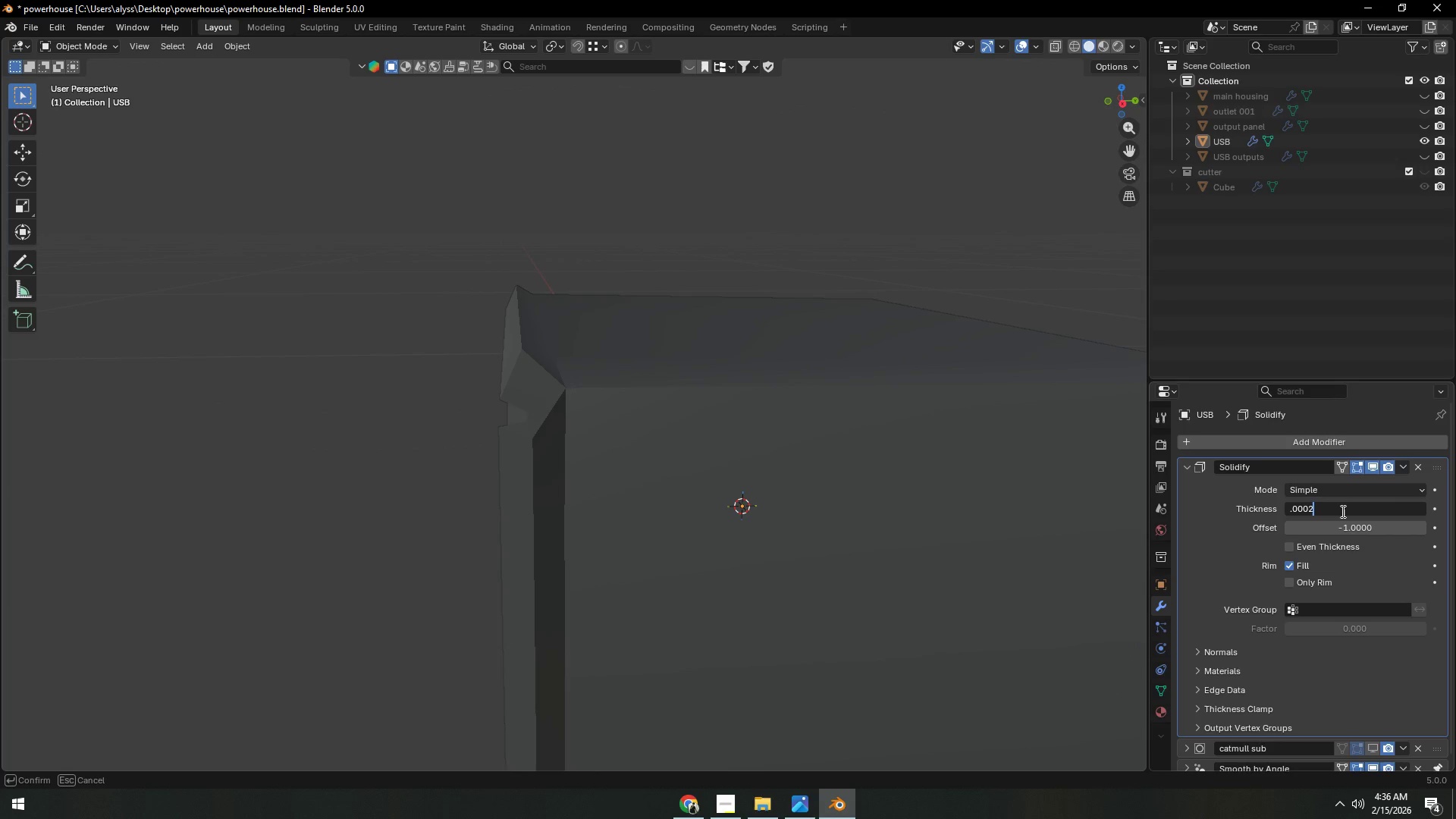 
key(Numpad2)
 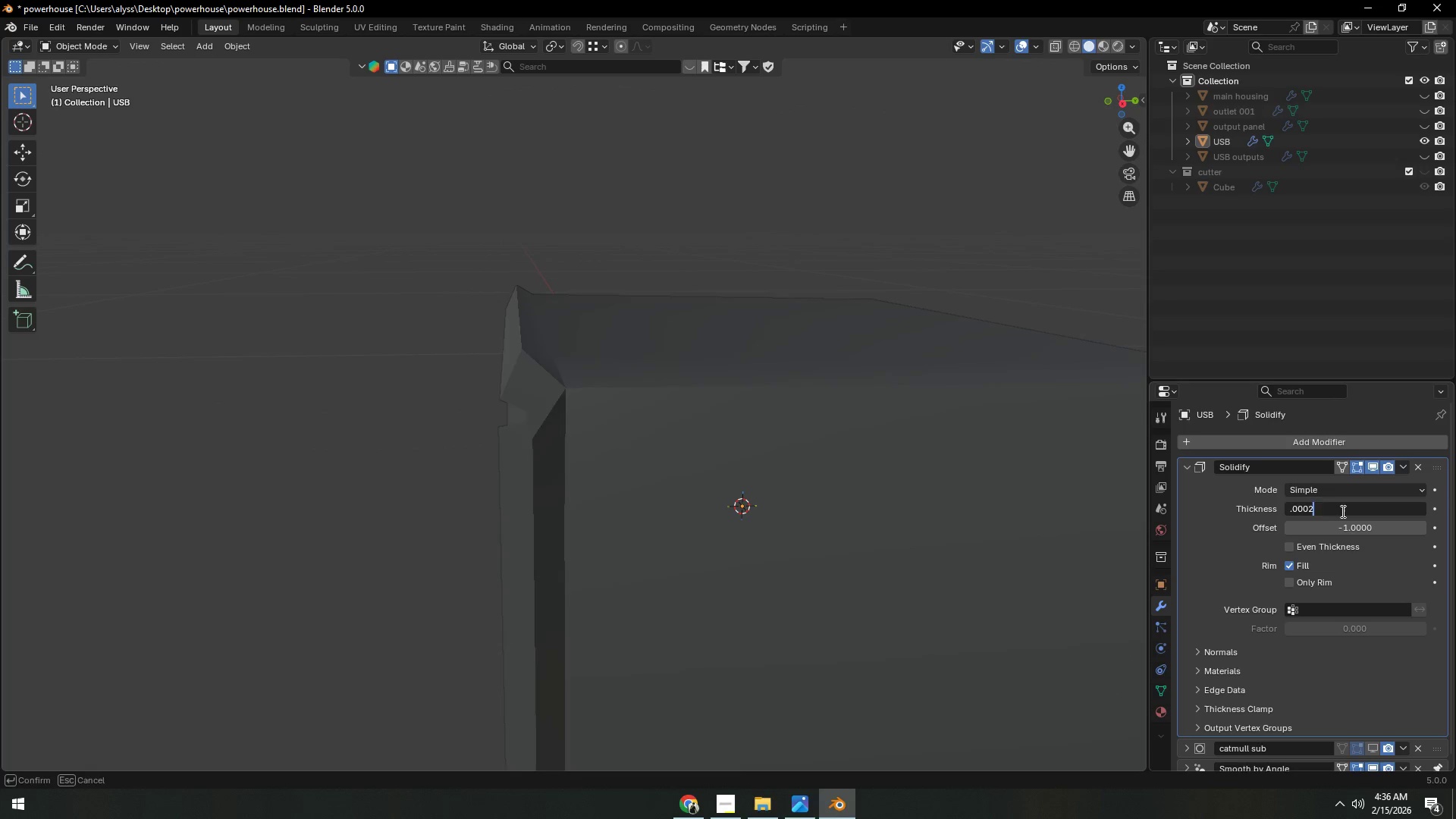 
key(NumpadEnter)
 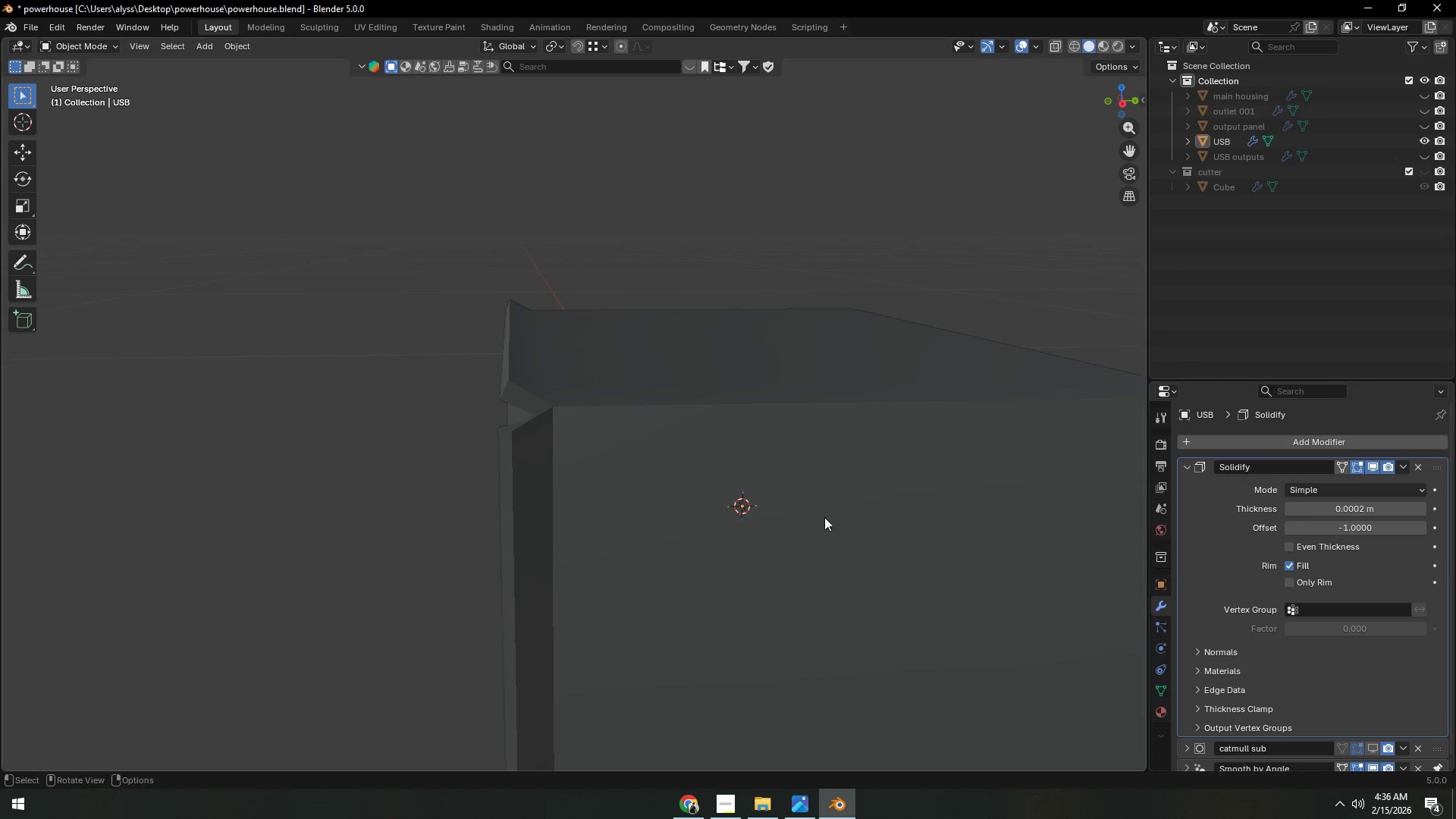 
scroll: coordinate [528, 598], scroll_direction: down, amount: 6.0
 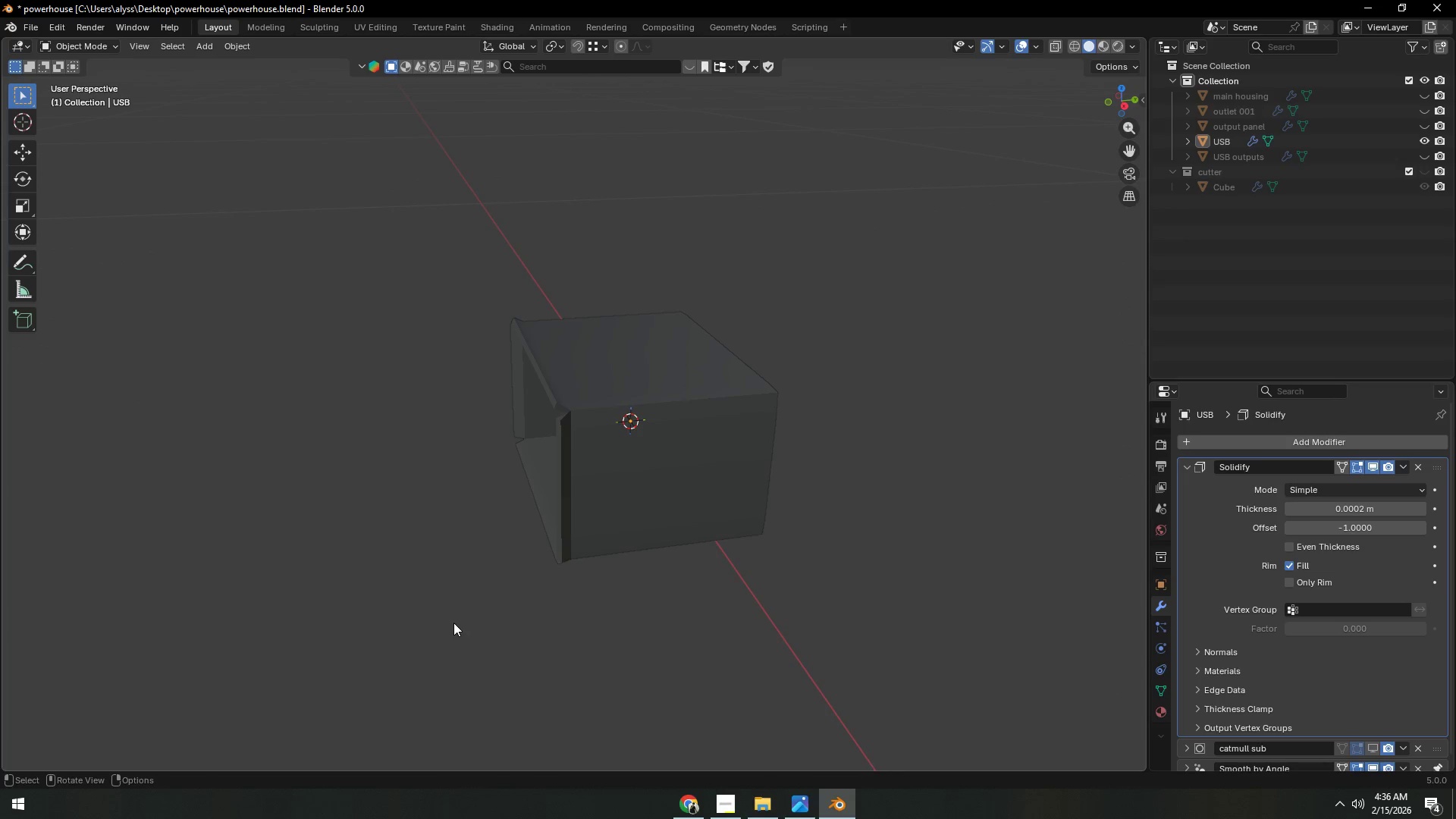 
scroll: coordinate [544, 629], scroll_direction: up, amount: 7.0
 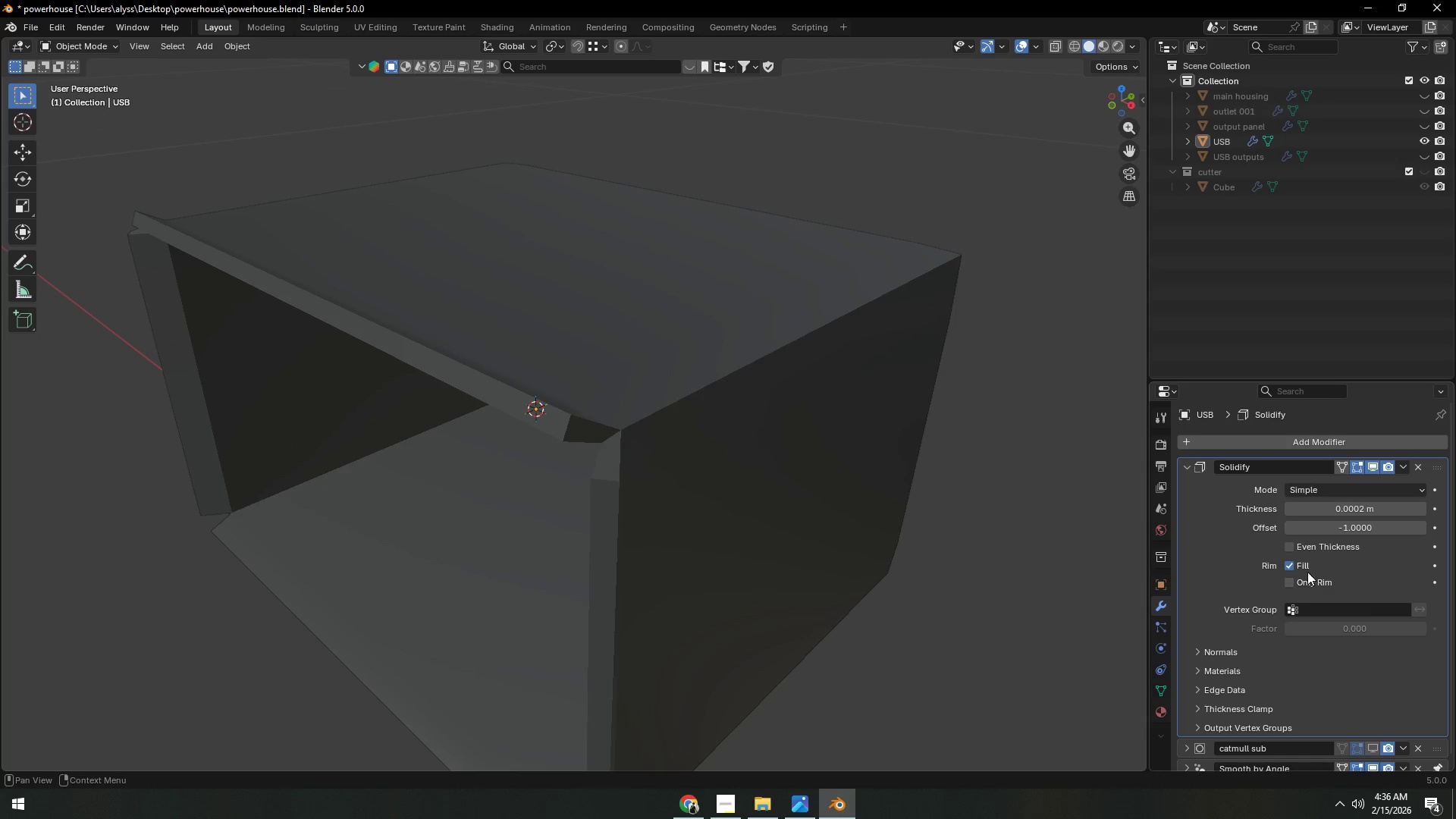 
left_click([1288, 544])
 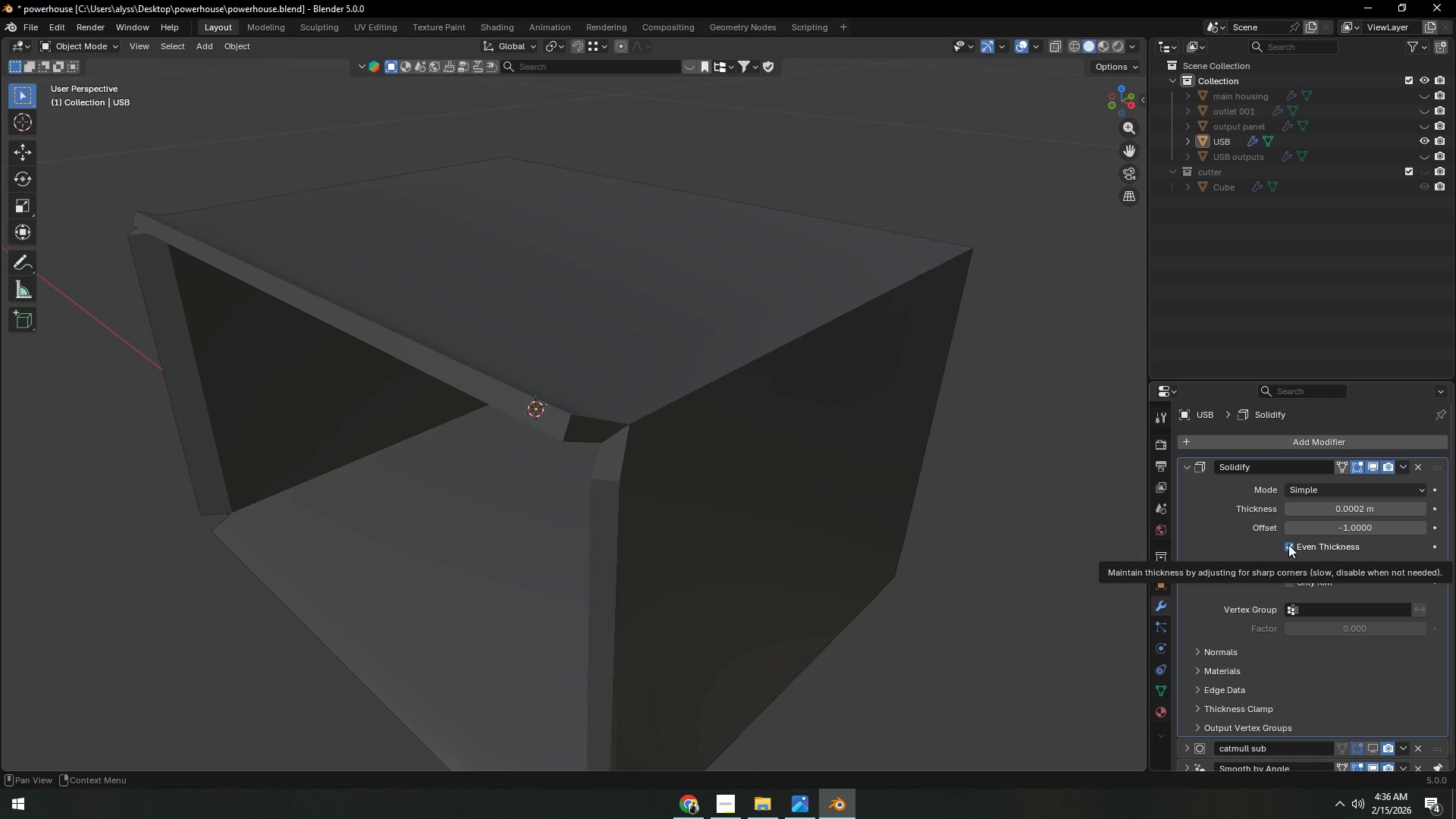 
left_click([1288, 544])
 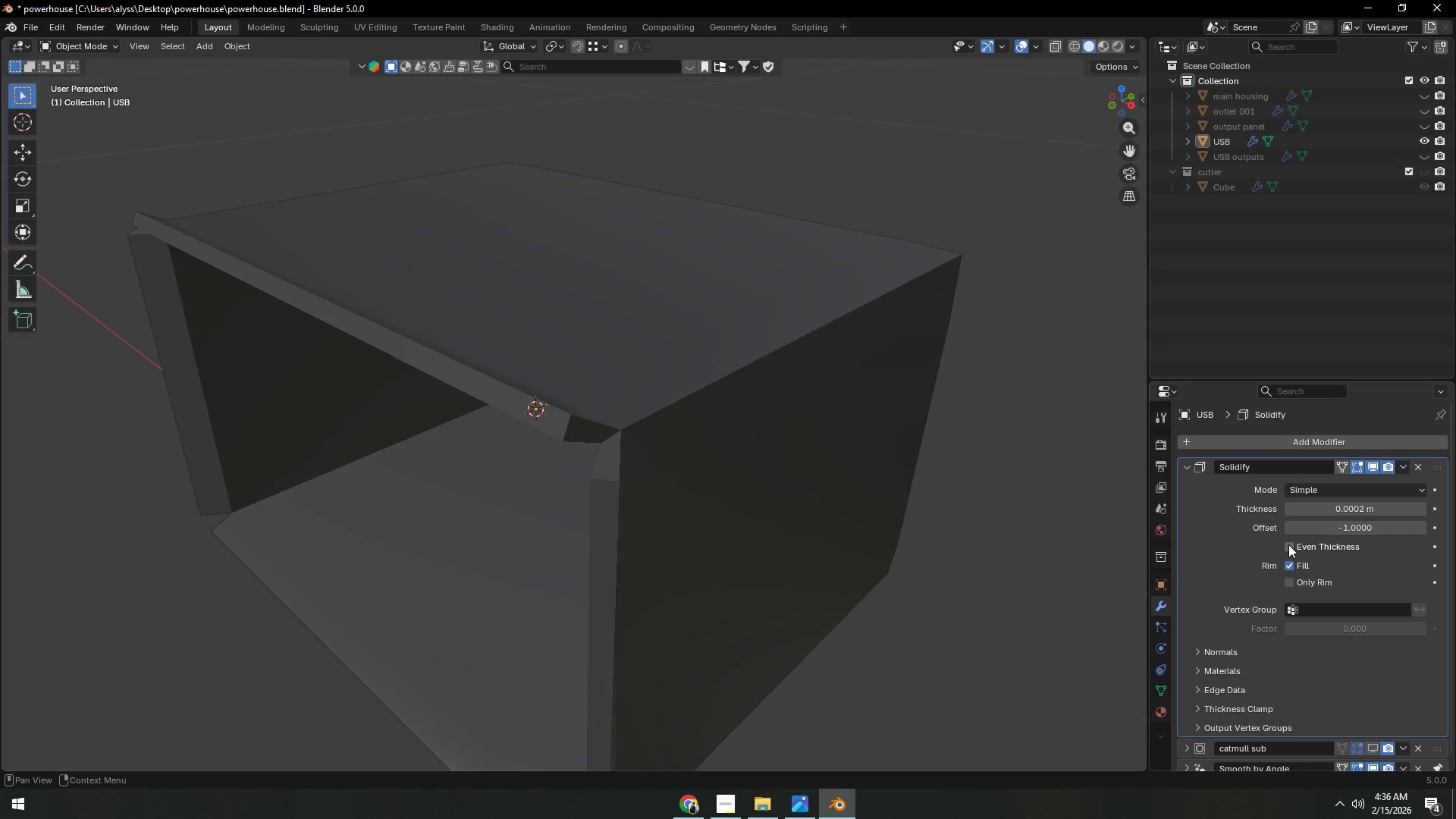 
left_click([1288, 544])
 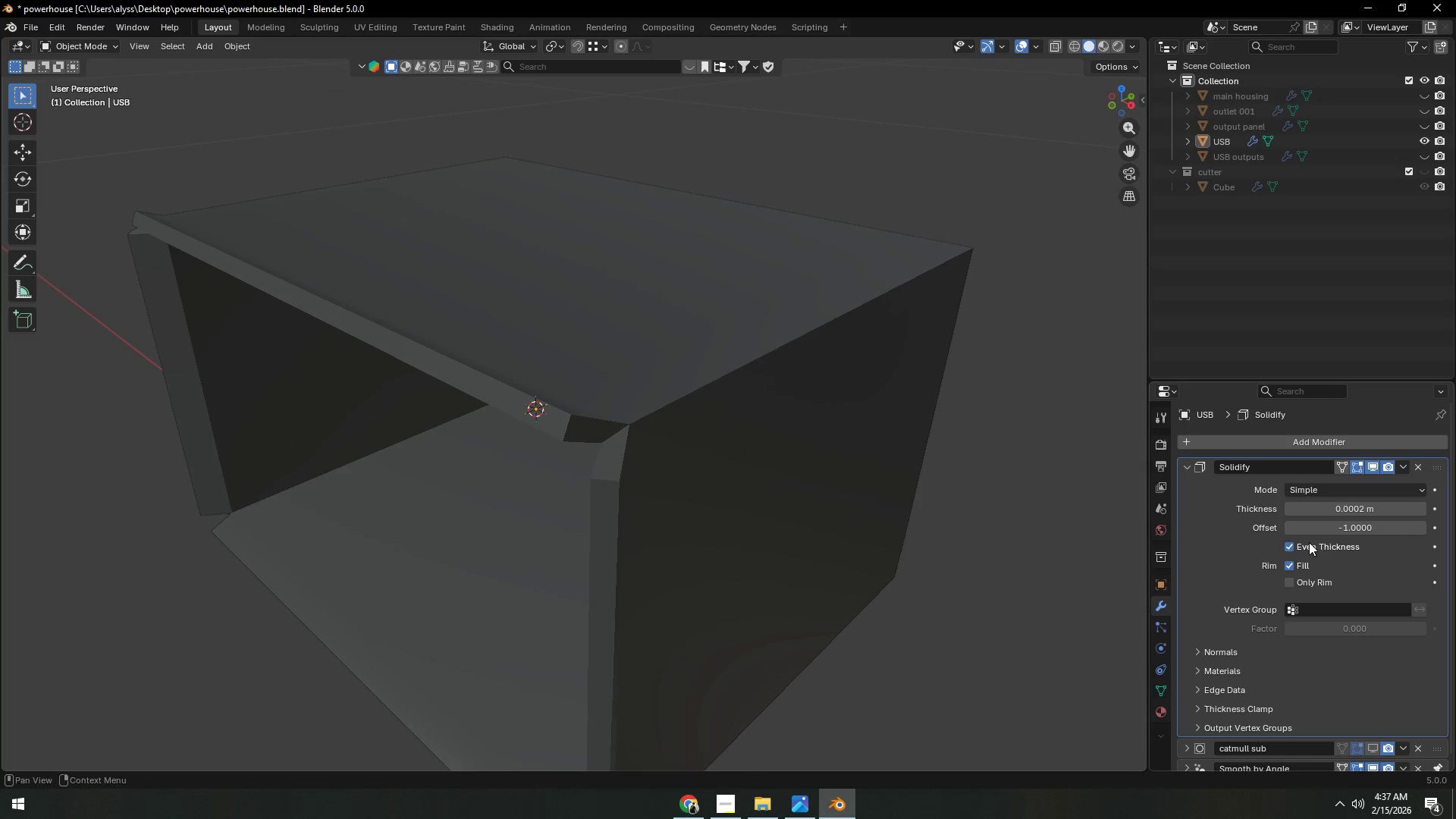 
wait(9.2)
 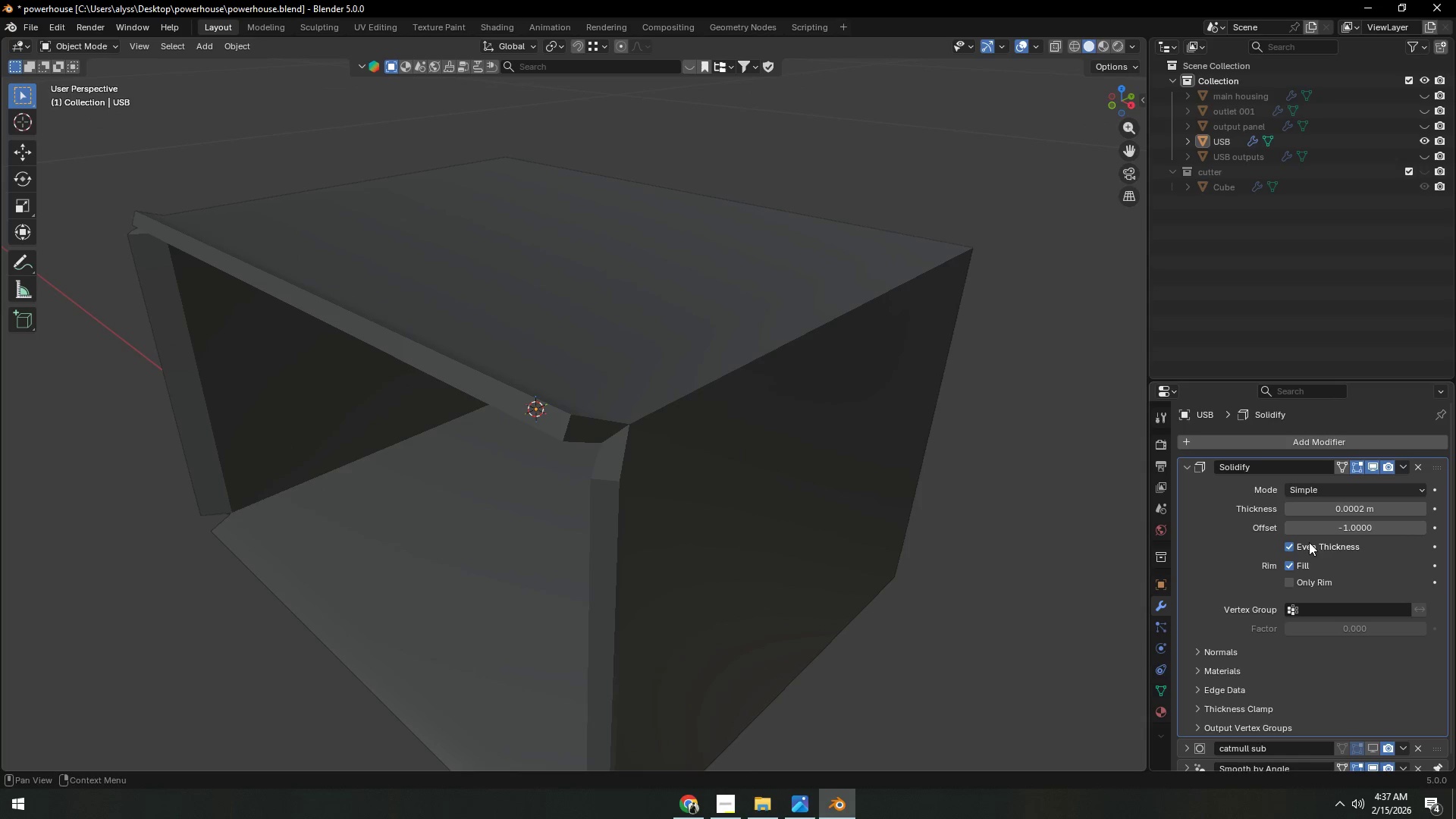 
left_click([1201, 687])
 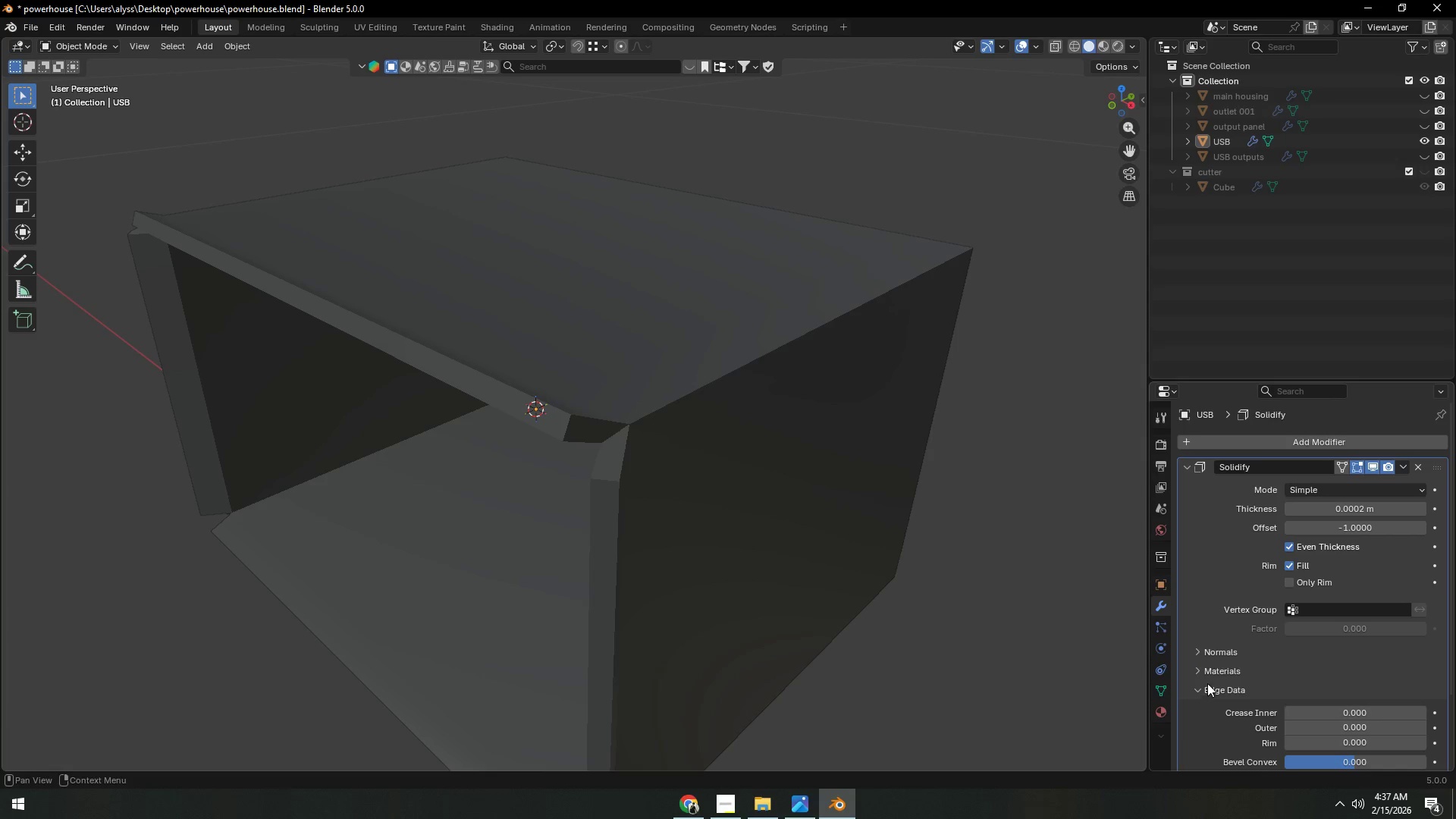 
scroll: coordinate [1214, 681], scroll_direction: down, amount: 3.0
 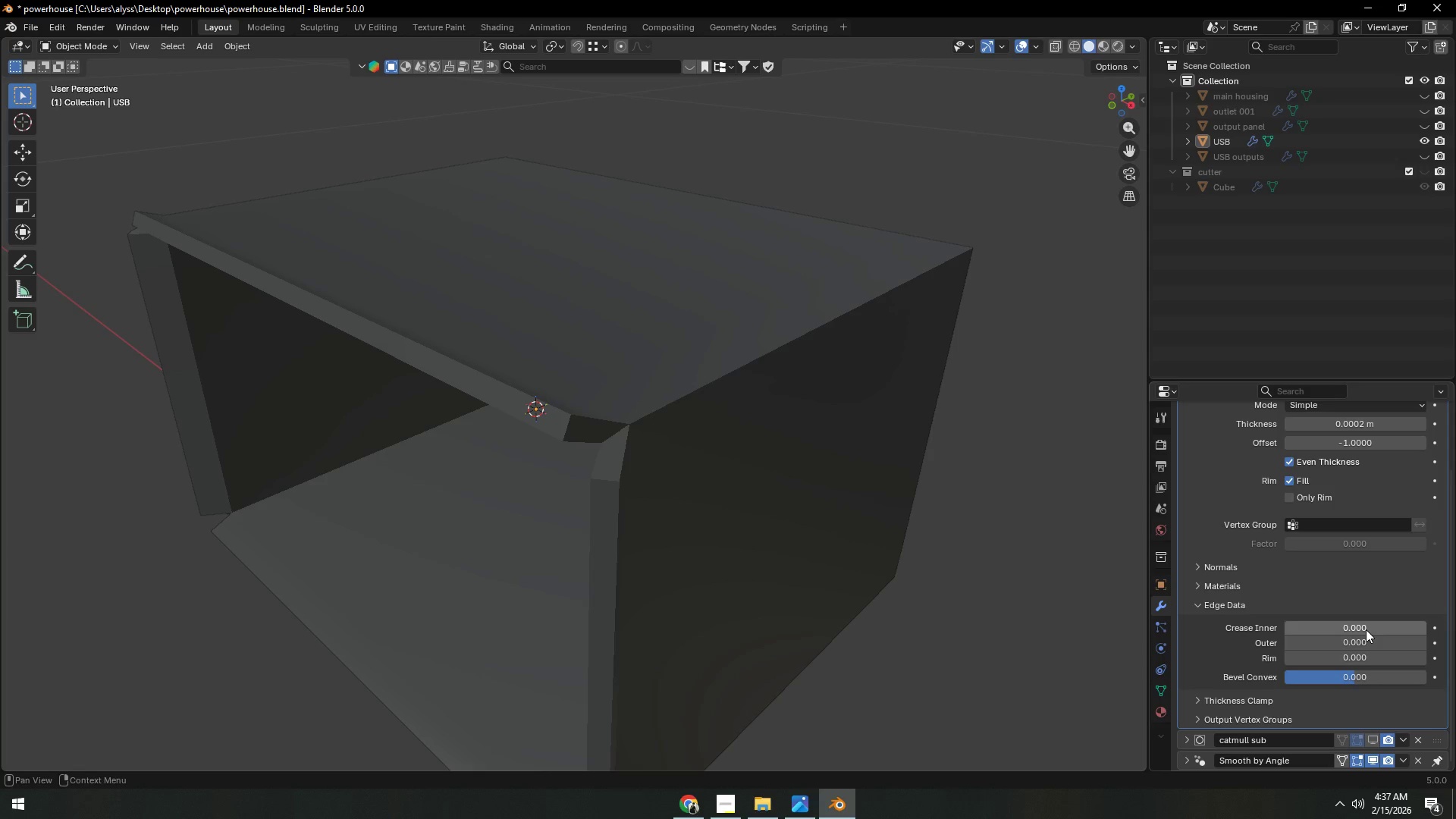 
left_click_drag(start_coordinate=[1366, 629], to_coordinate=[1411, 627])
 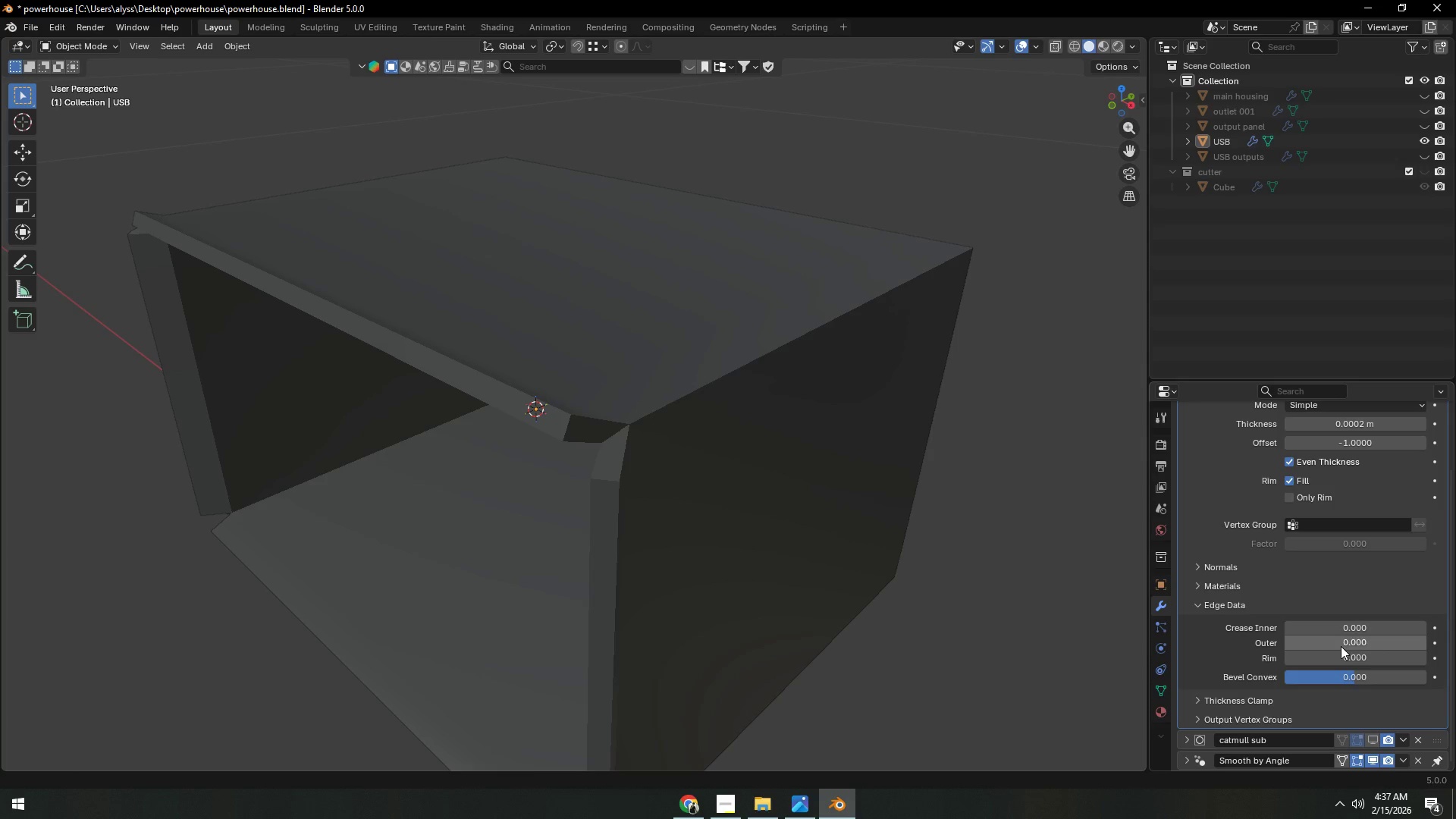 
left_click_drag(start_coordinate=[1341, 646], to_coordinate=[1383, 642])
 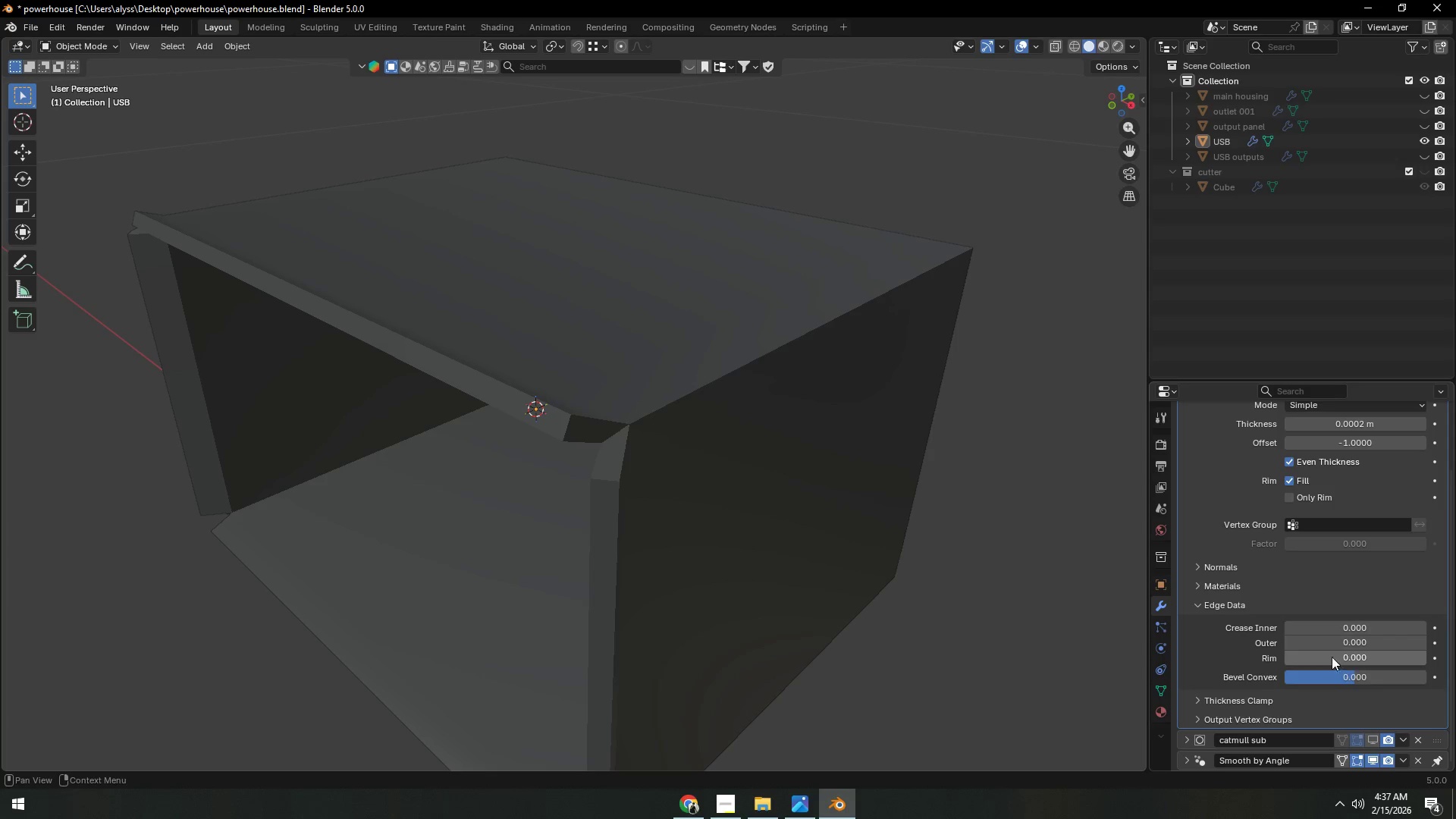 
left_click_drag(start_coordinate=[1332, 657], to_coordinate=[1378, 657])
 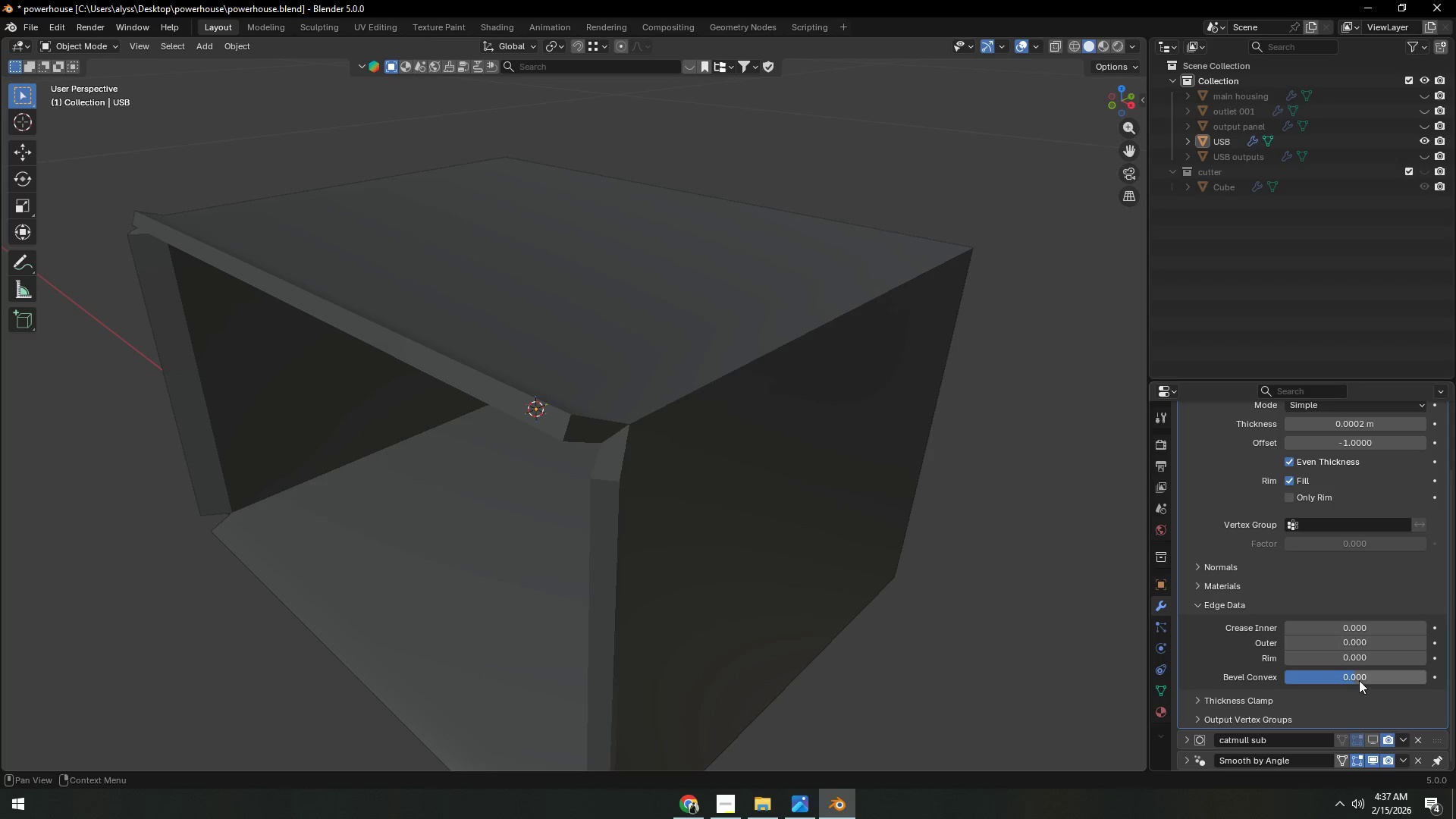 
left_click_drag(start_coordinate=[1357, 678], to_coordinate=[1428, 676])
 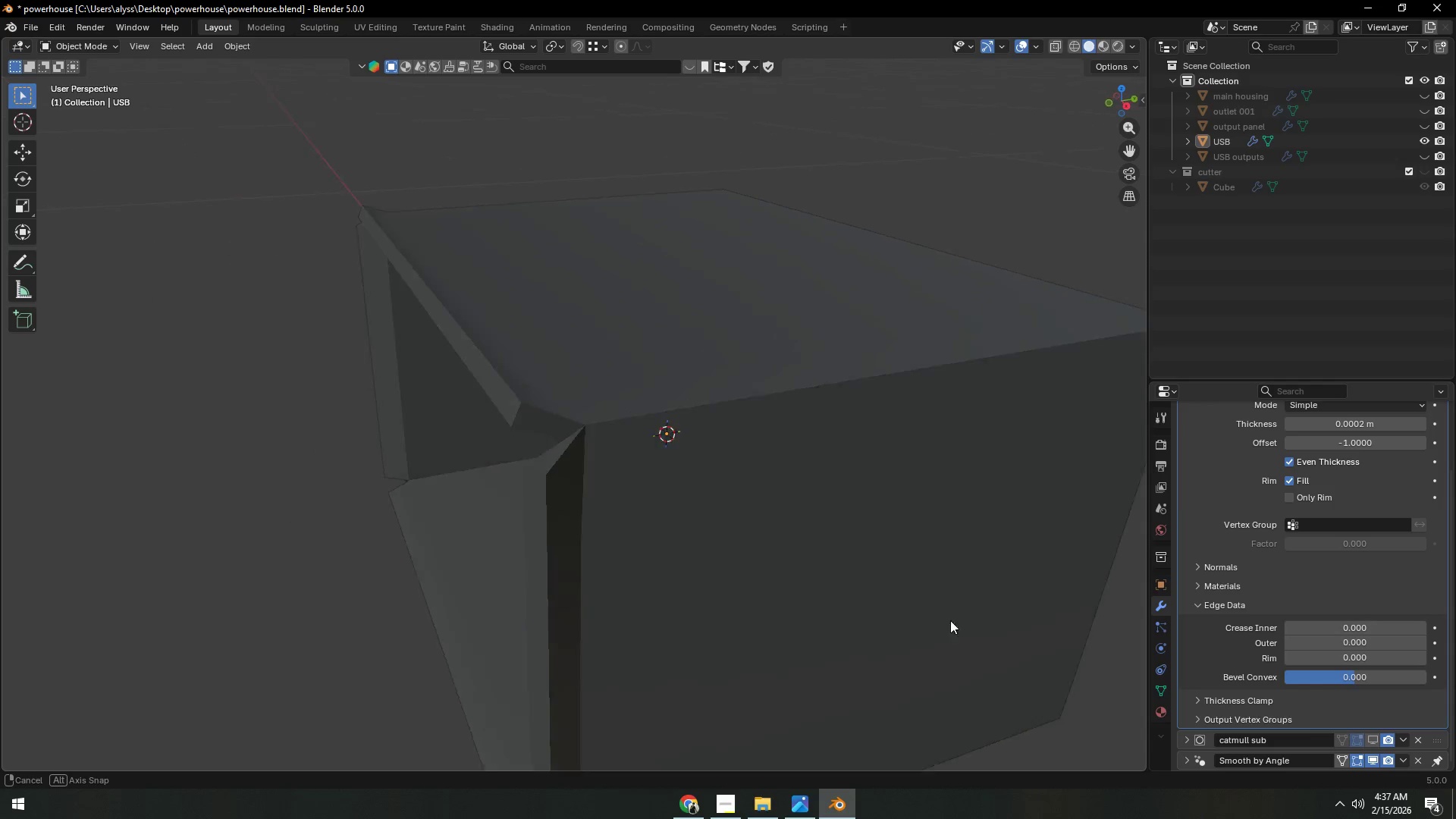 
key(Tab)
 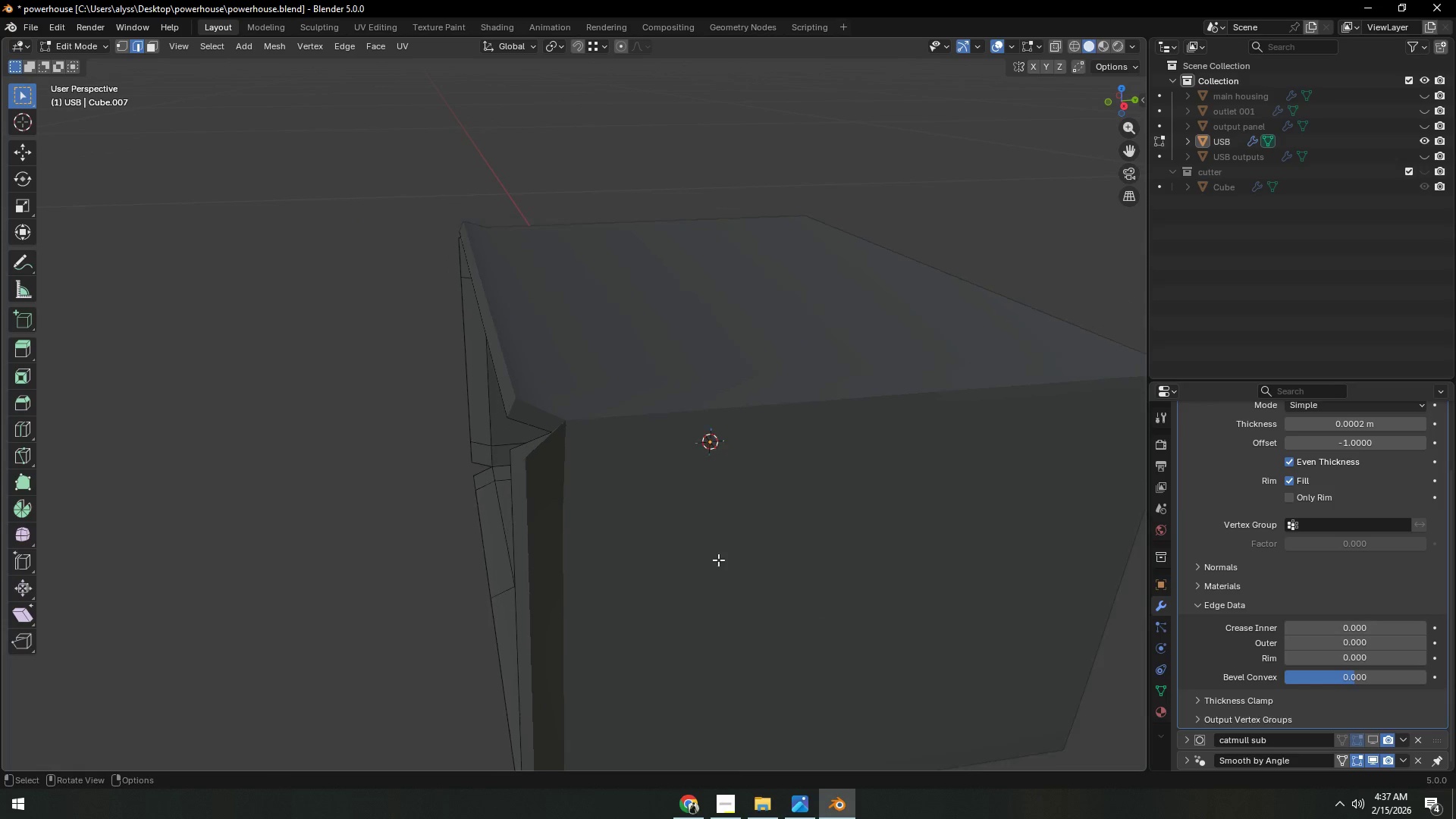 
scroll: coordinate [719, 560], scroll_direction: down, amount: 2.0
 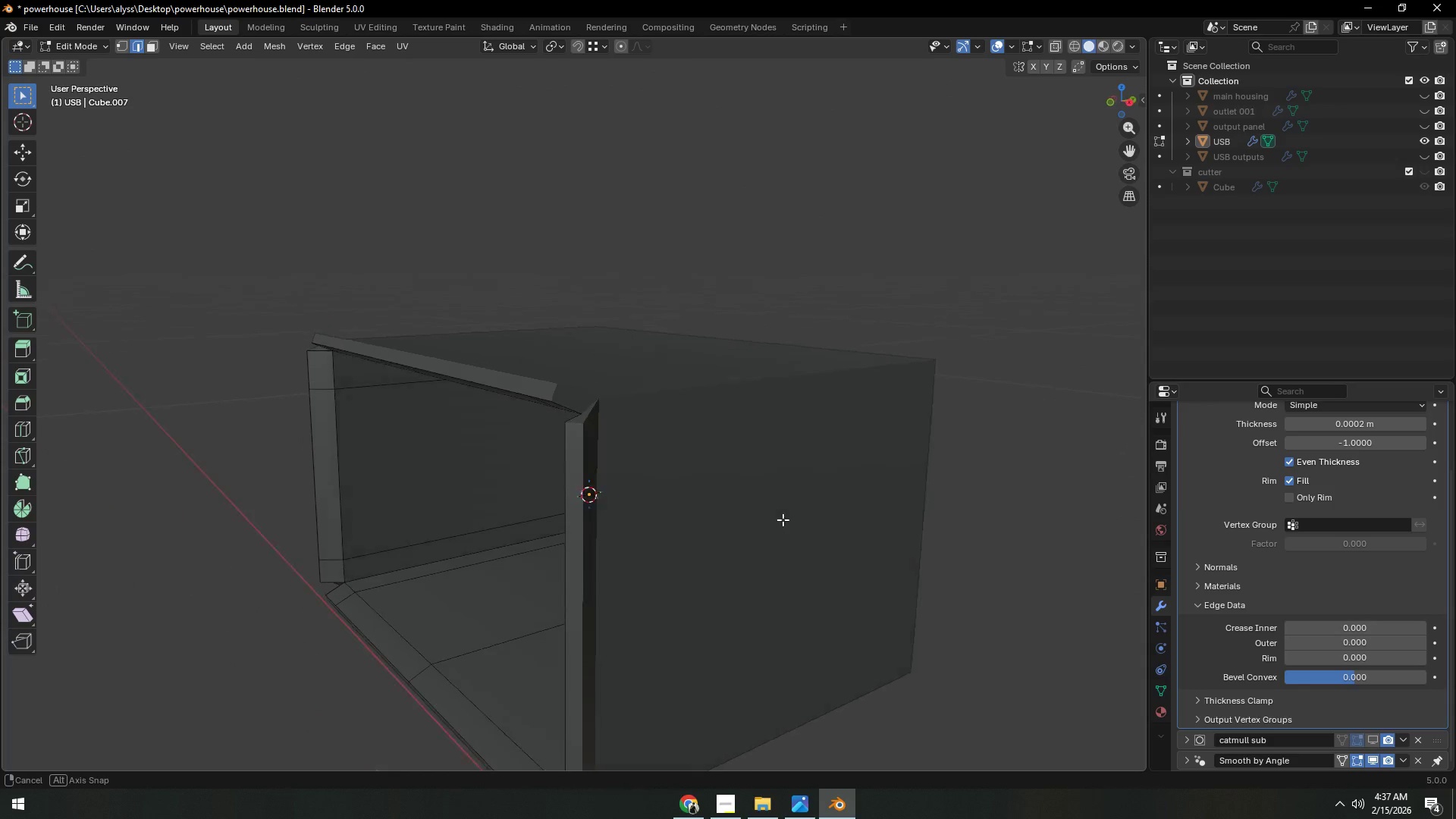 
scroll: coordinate [1264, 536], scroll_direction: up, amount: 3.0
 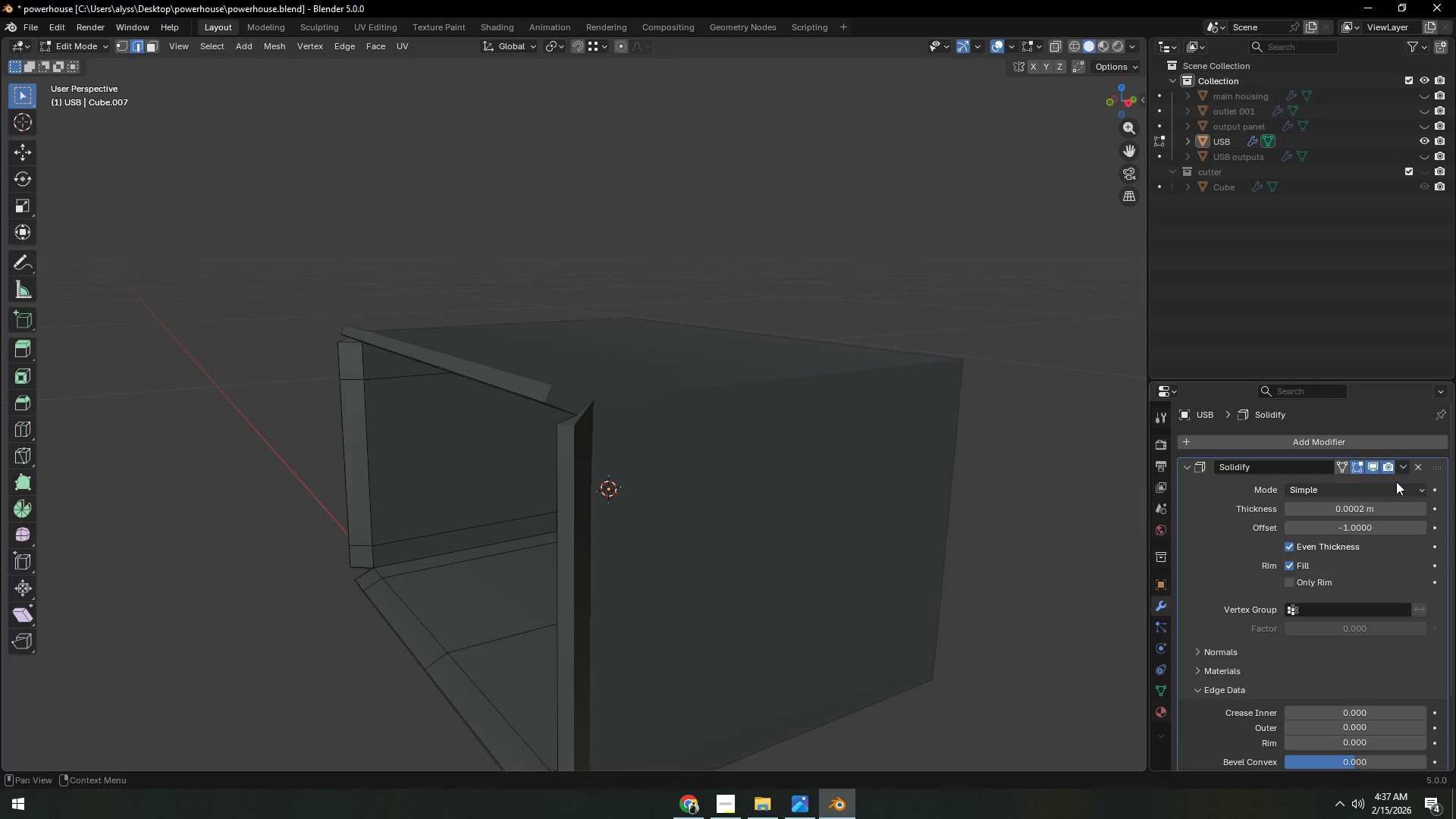 
left_click([1404, 471])
 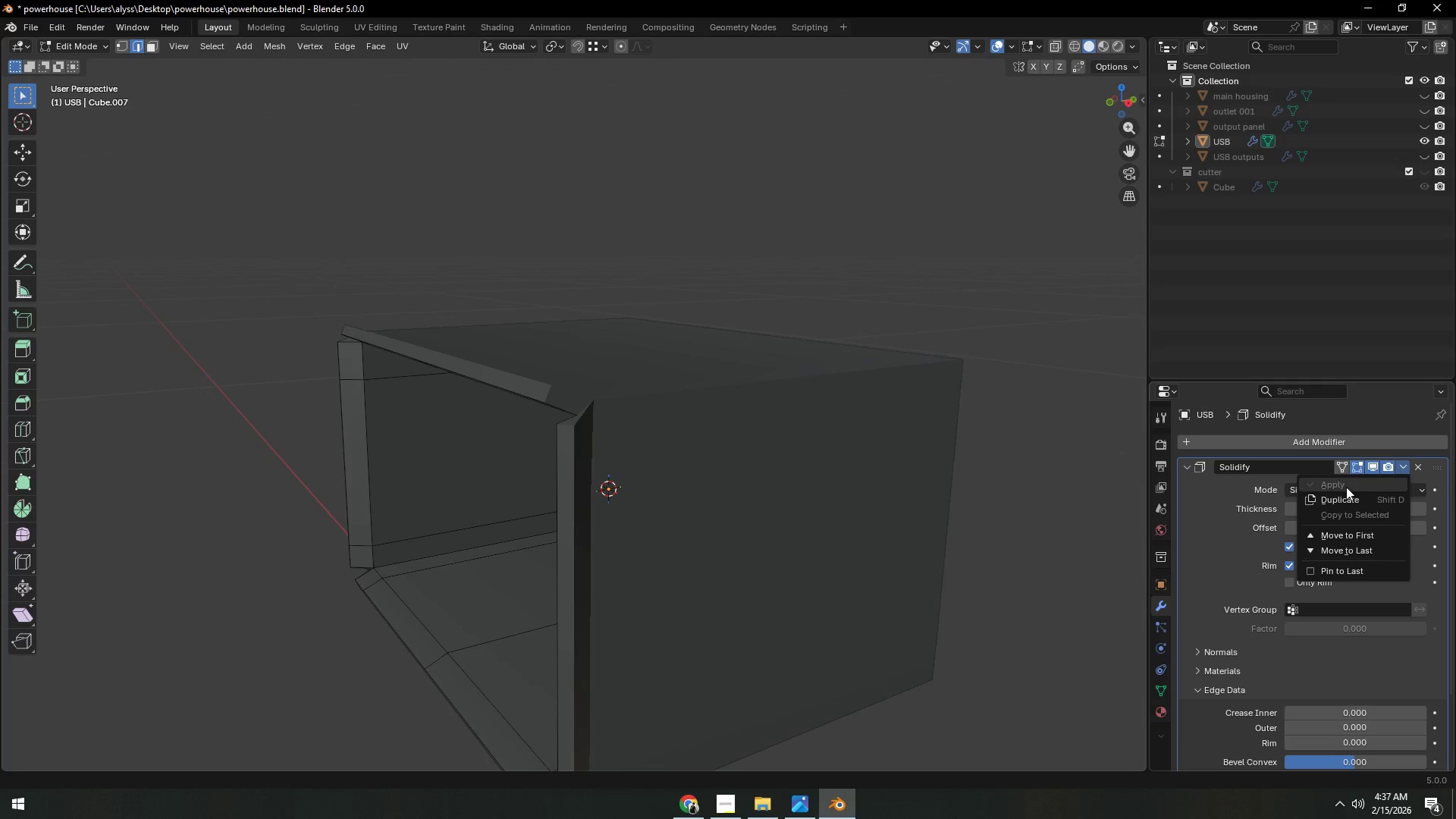 
key(Tab)
 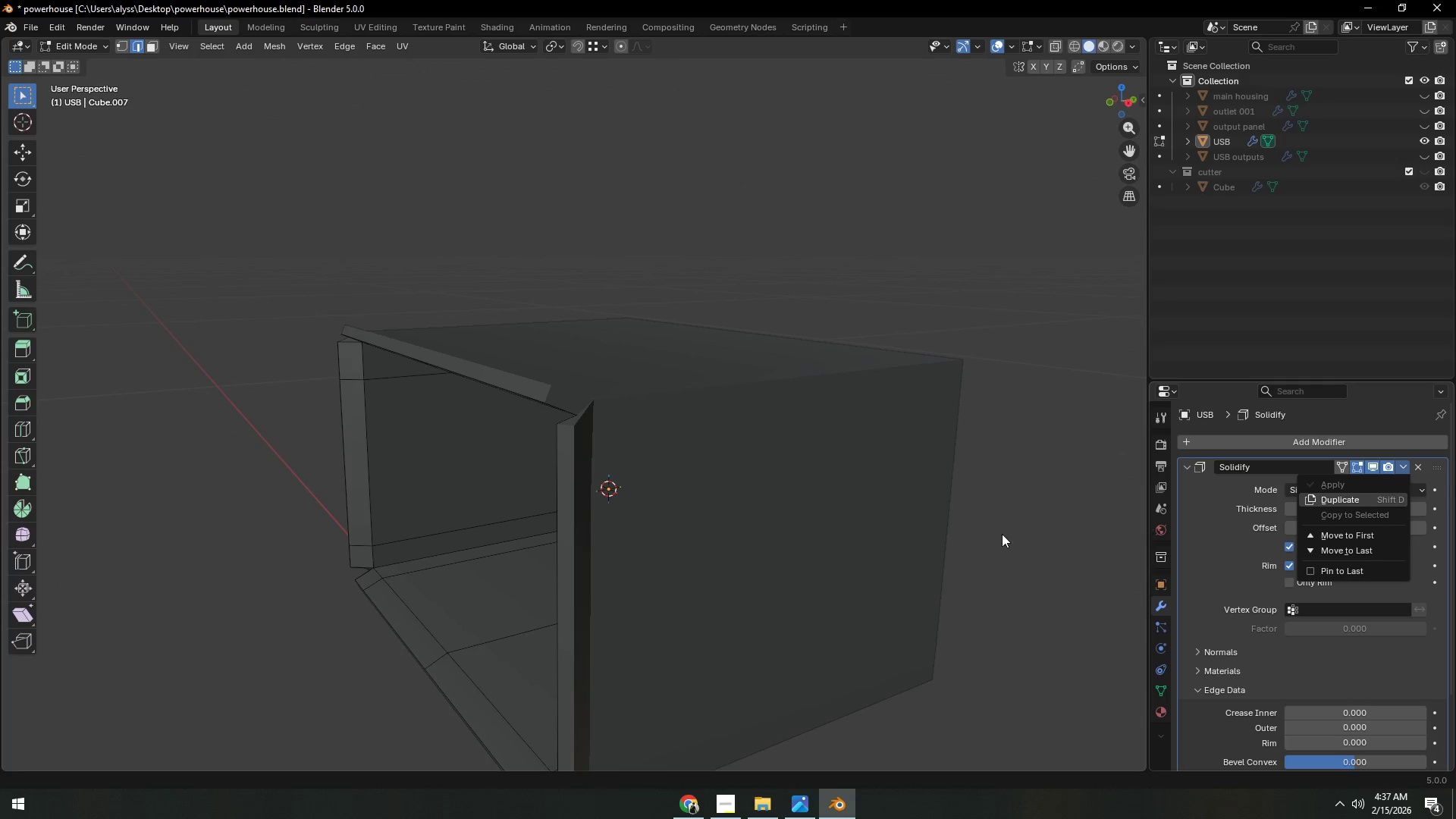 
left_click([954, 534])
 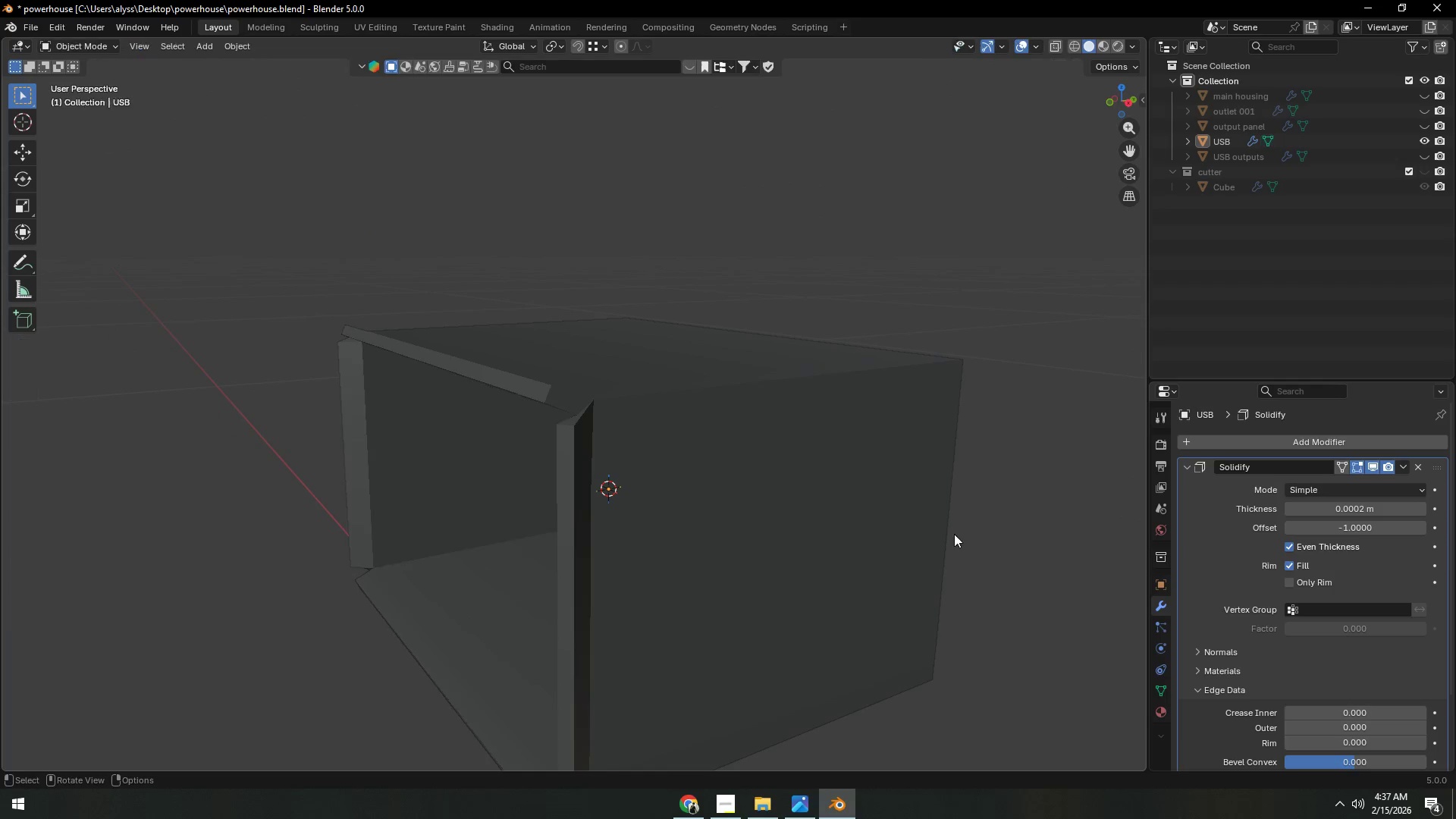 
key(Tab)
 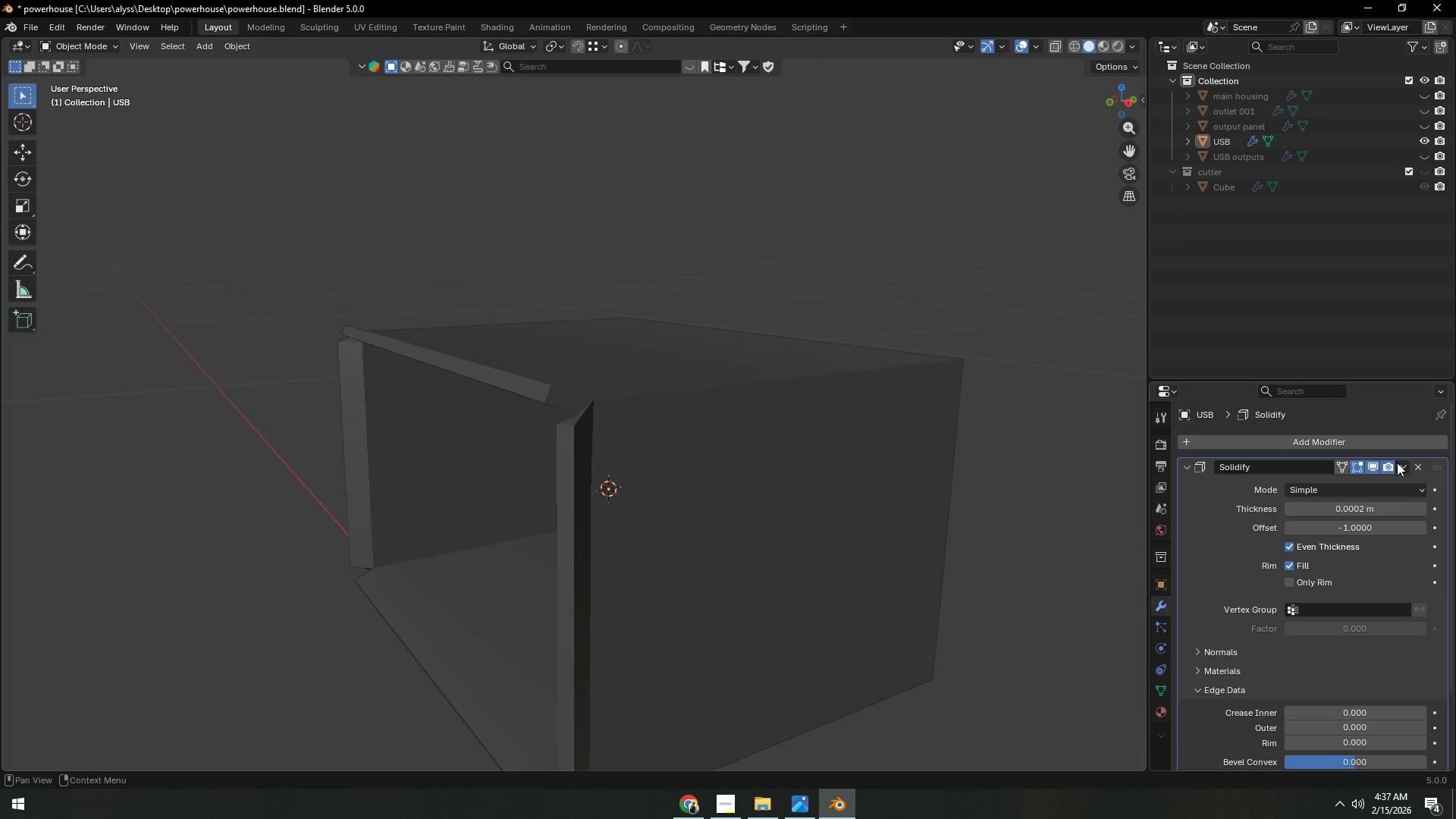 
left_click([1399, 463])
 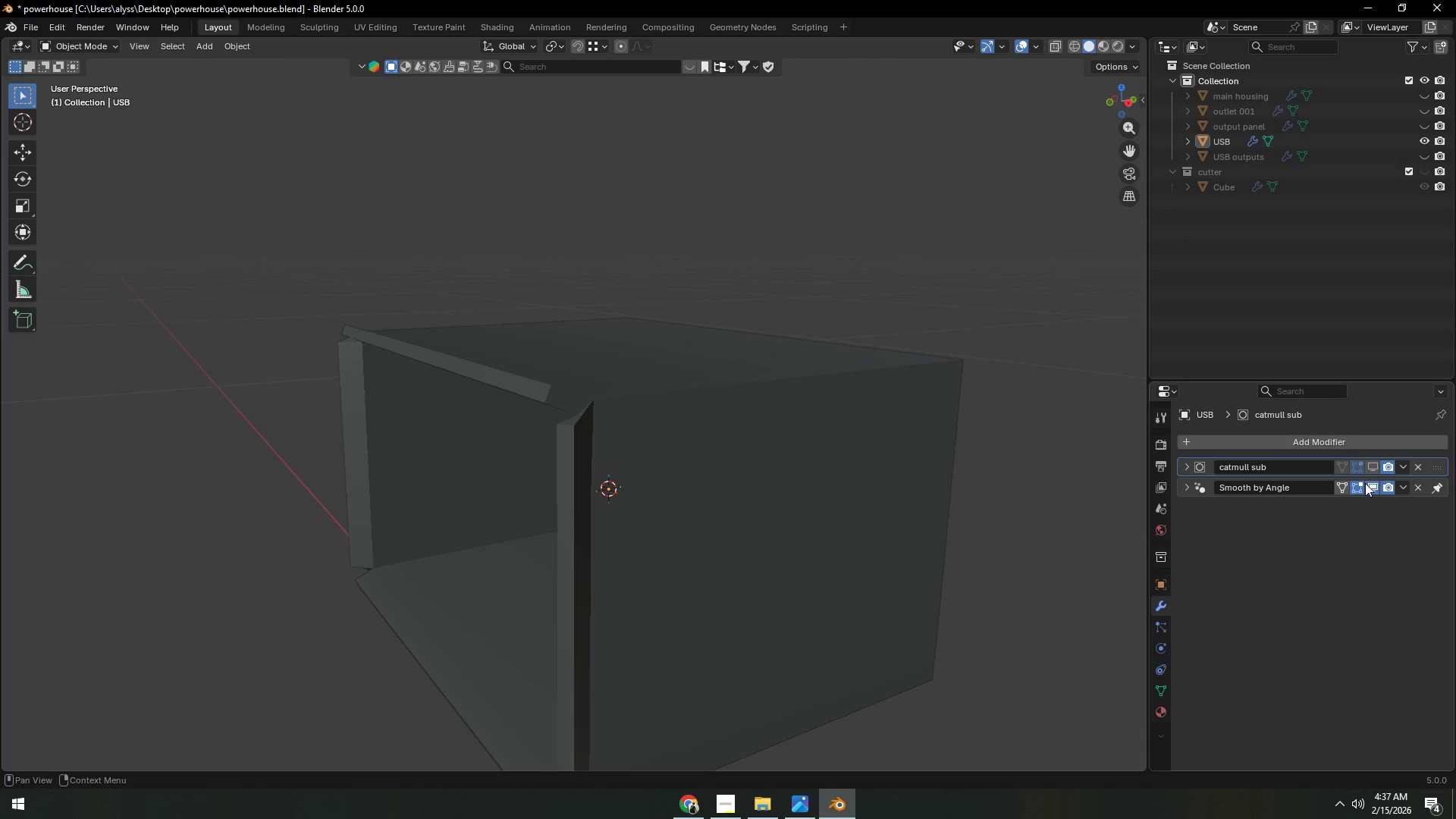 
left_click([769, 540])
 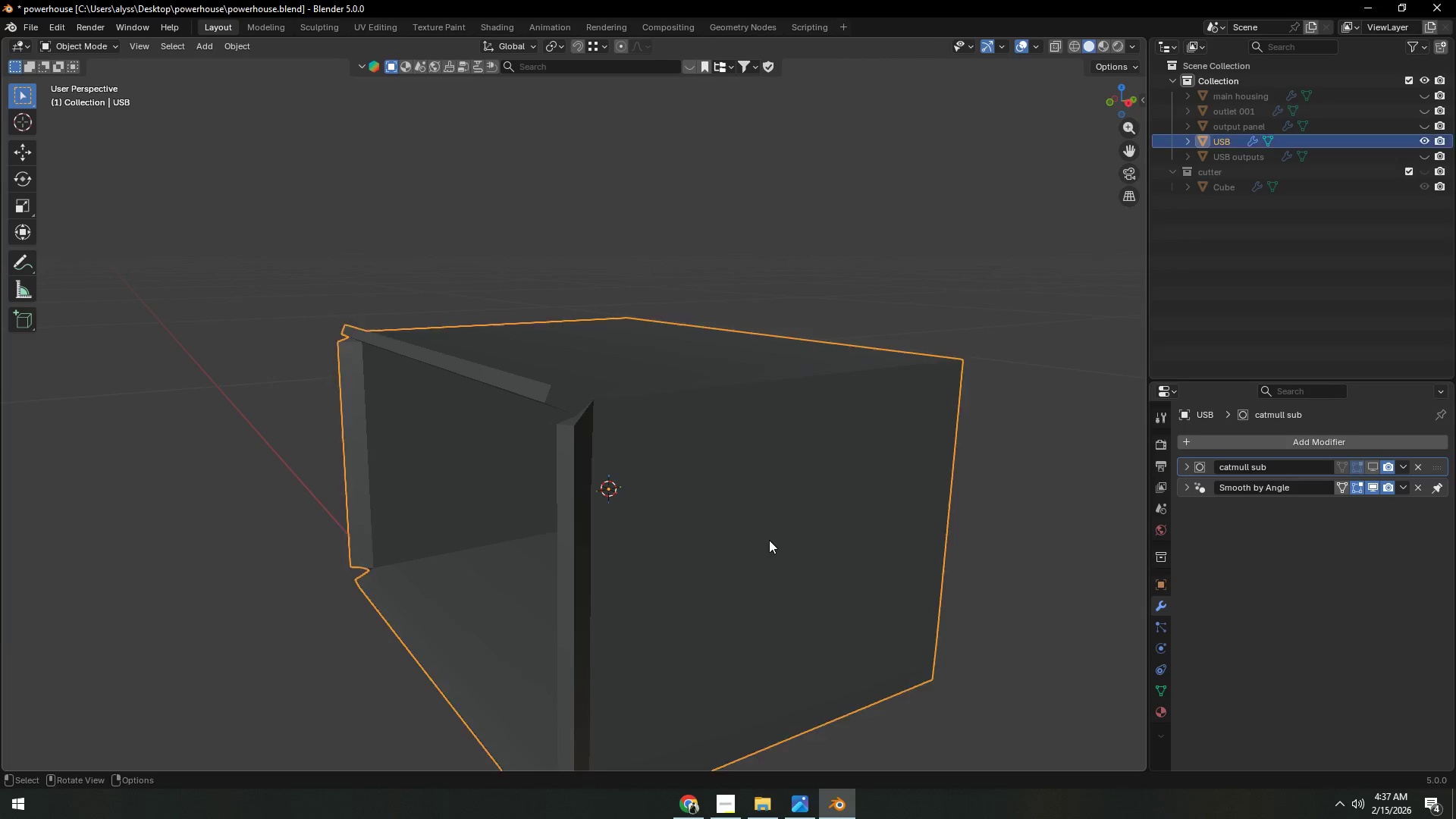 
key(Tab)
 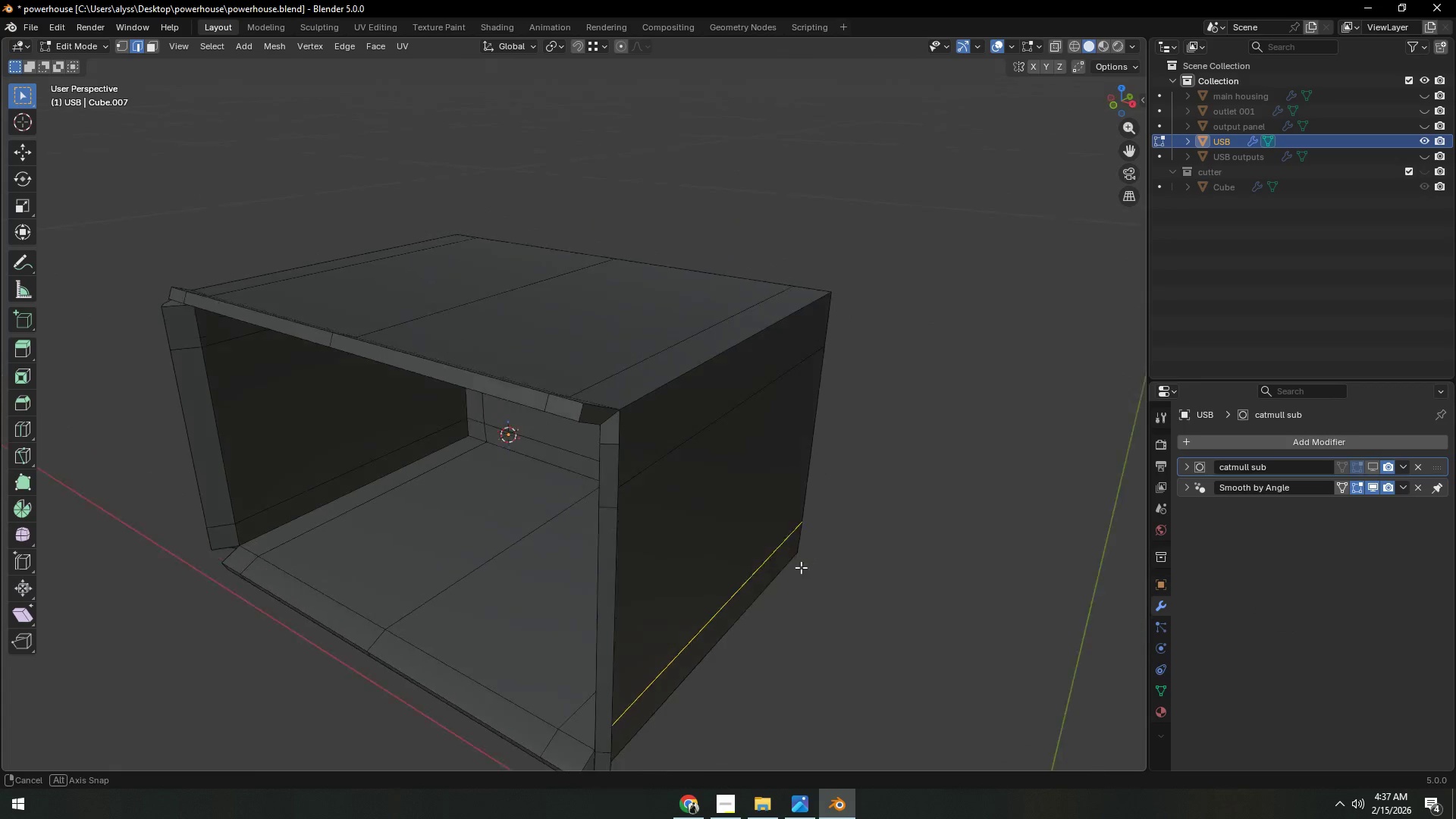 
scroll: coordinate [776, 554], scroll_direction: up, amount: 4.0
 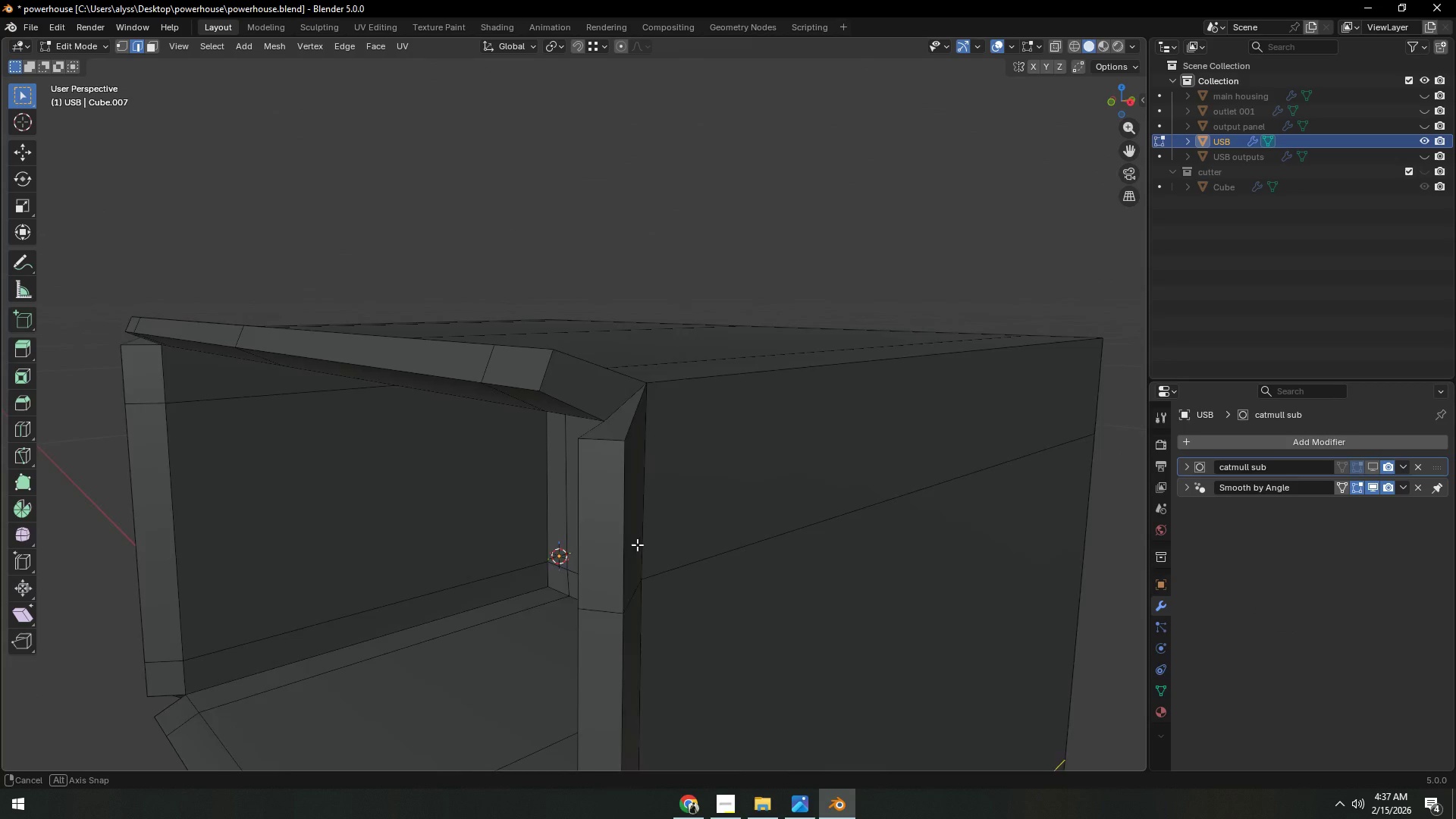 
scroll: coordinate [615, 584], scroll_direction: down, amount: 9.0
 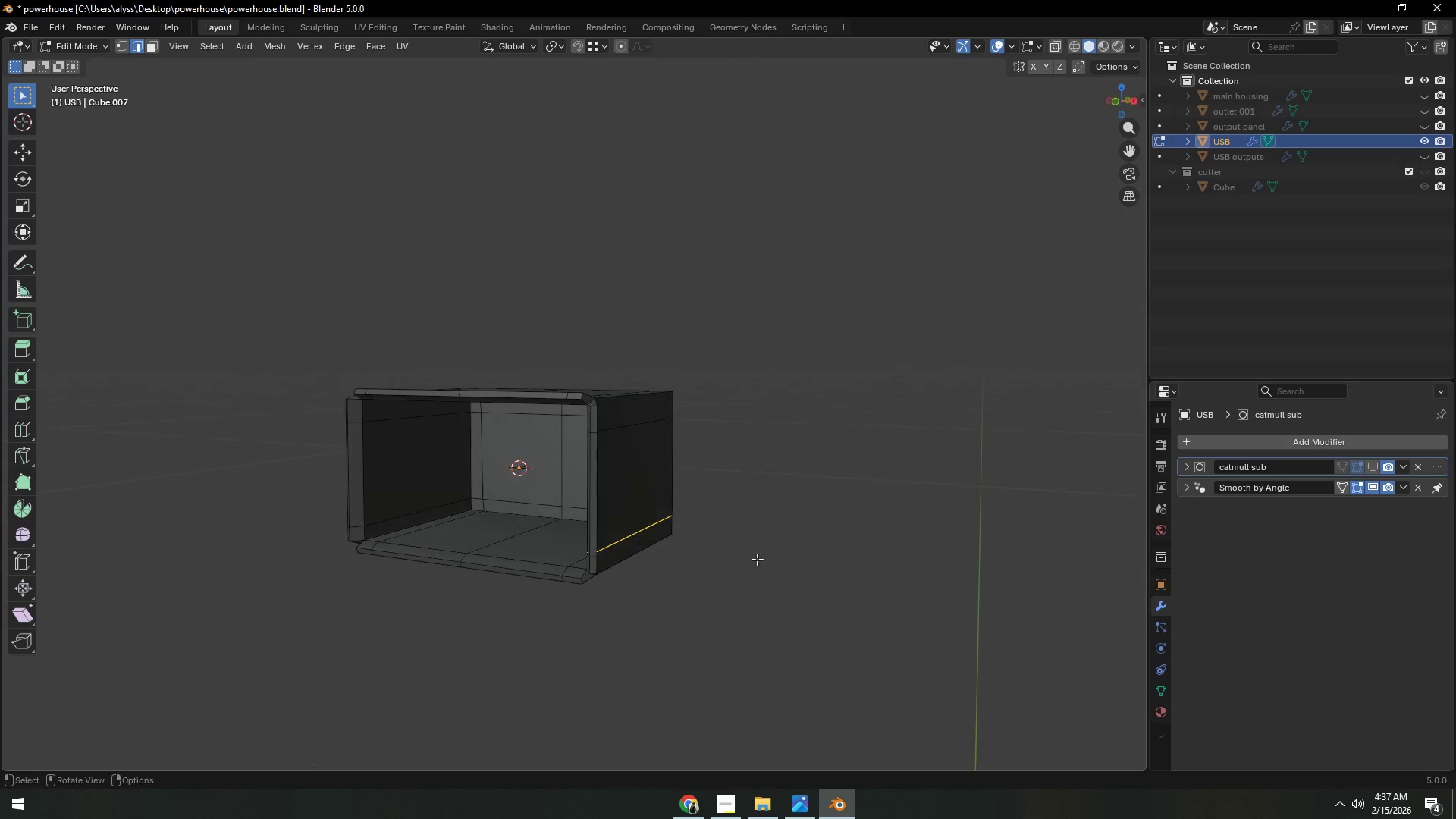 
left_click([801, 563])
 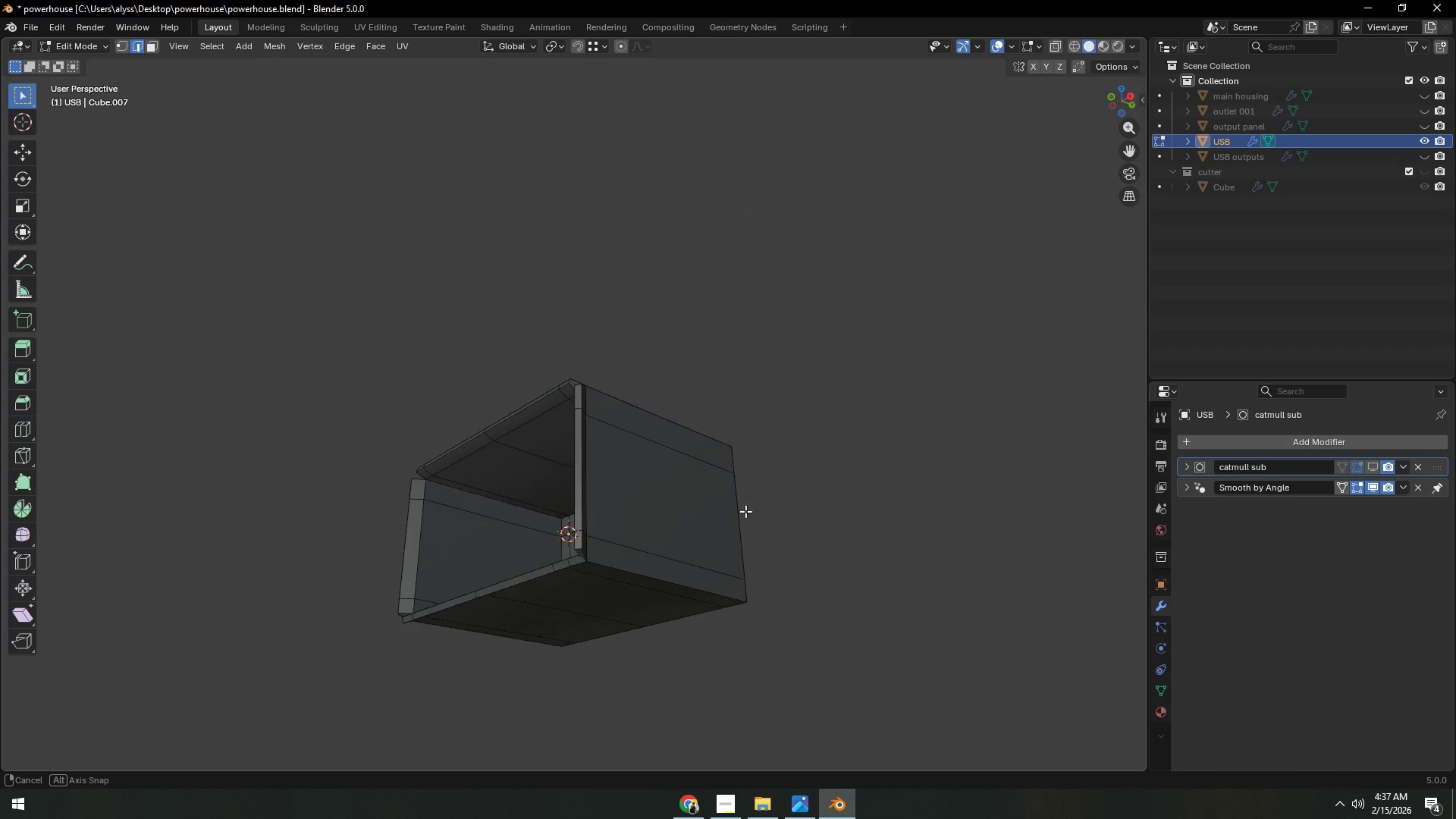 
scroll: coordinate [628, 576], scroll_direction: up, amount: 4.0
 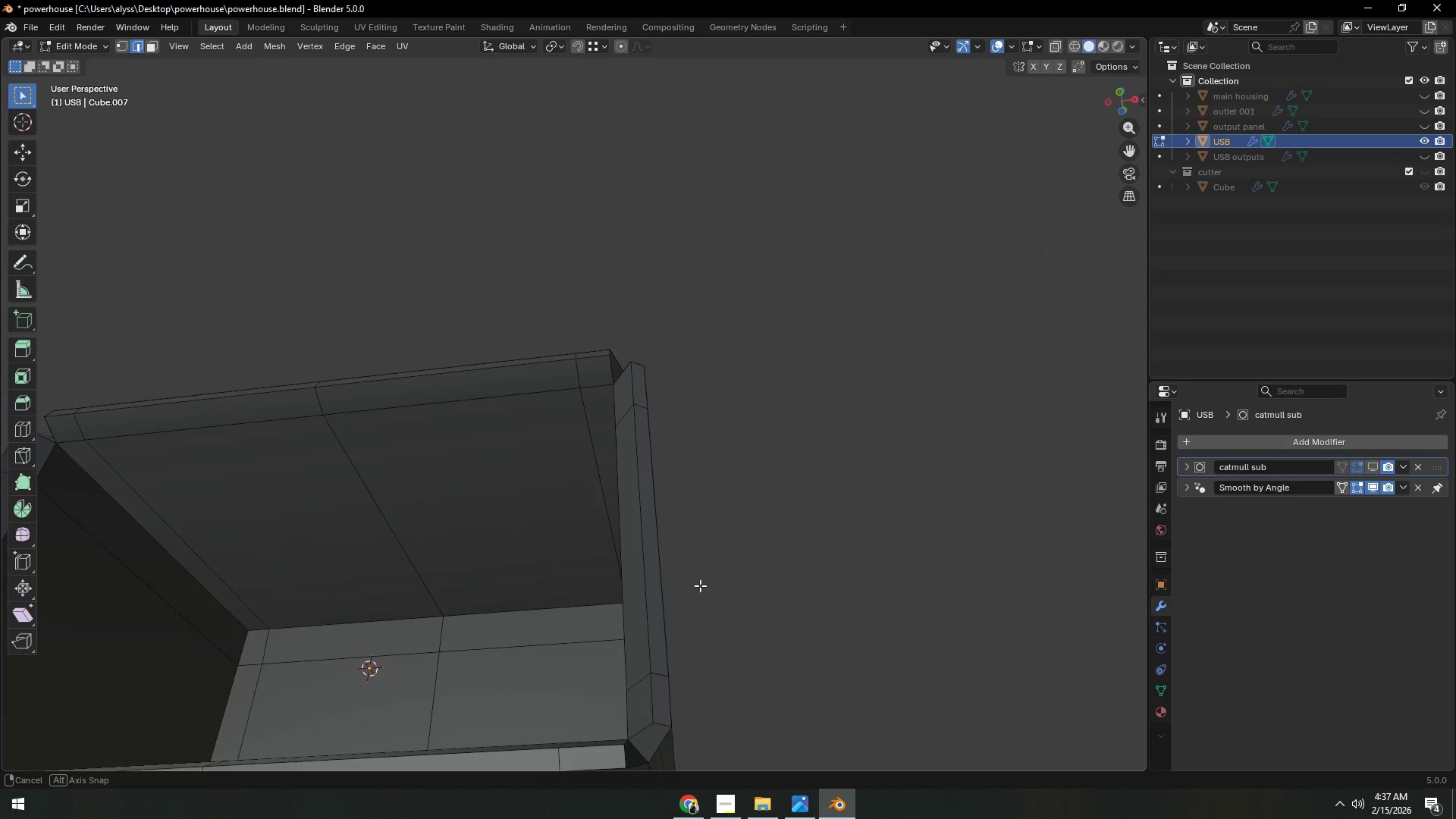 
hold_key(key=ShiftLeft, duration=0.5)
 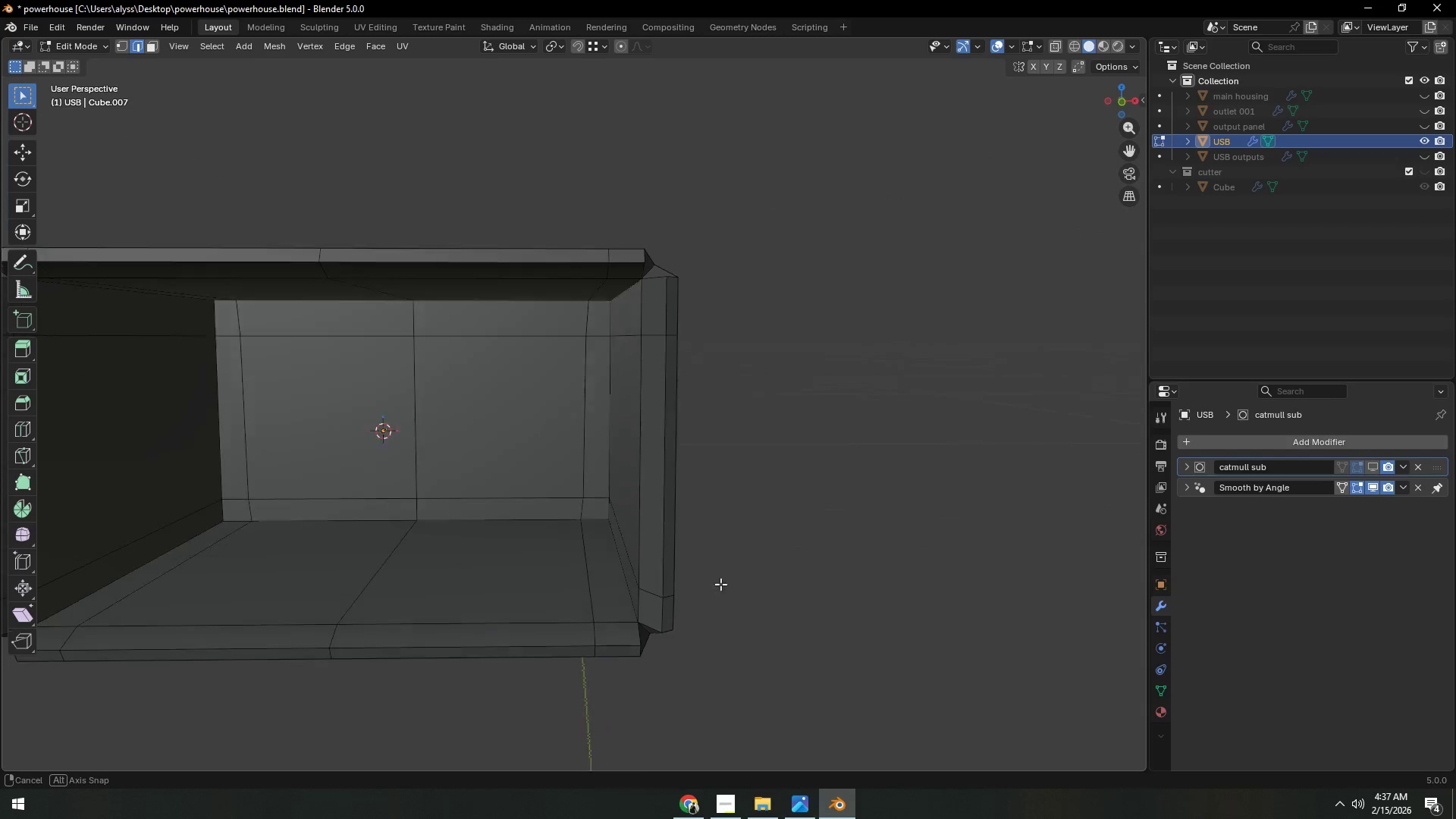 
hold_key(key=ShiftLeft, duration=10.81)
 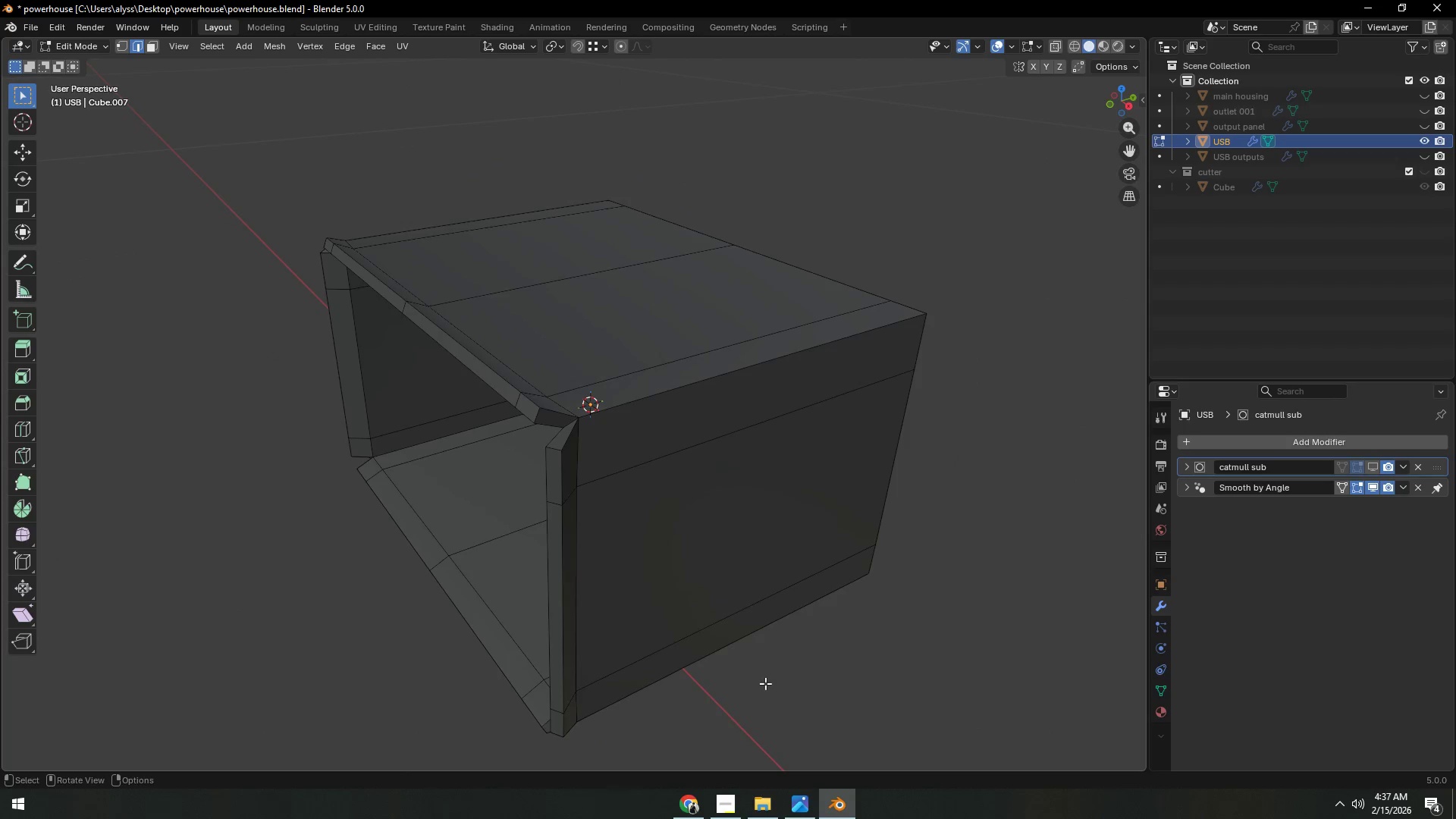 
key(Backquote)
 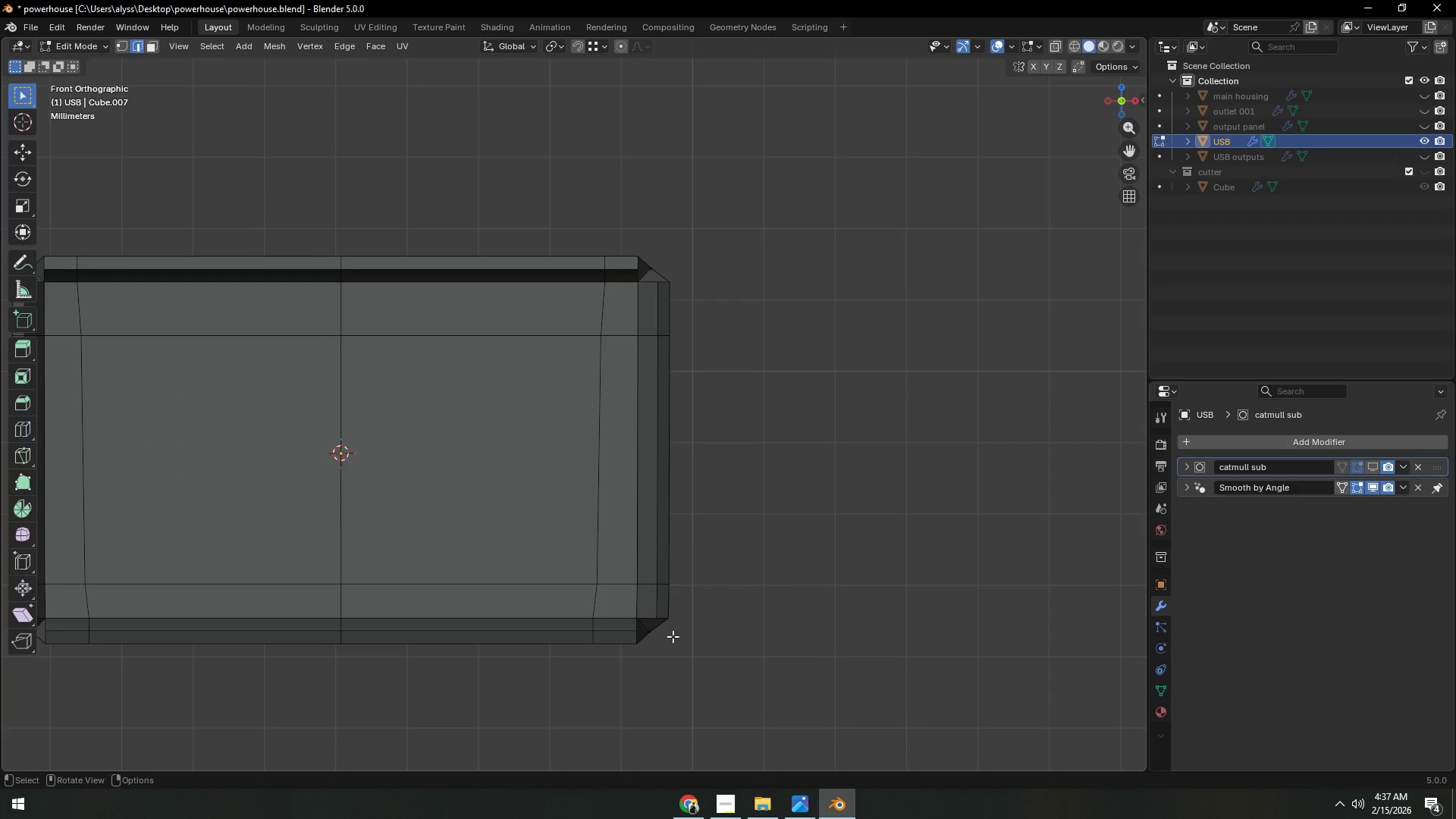 
type(zz)
 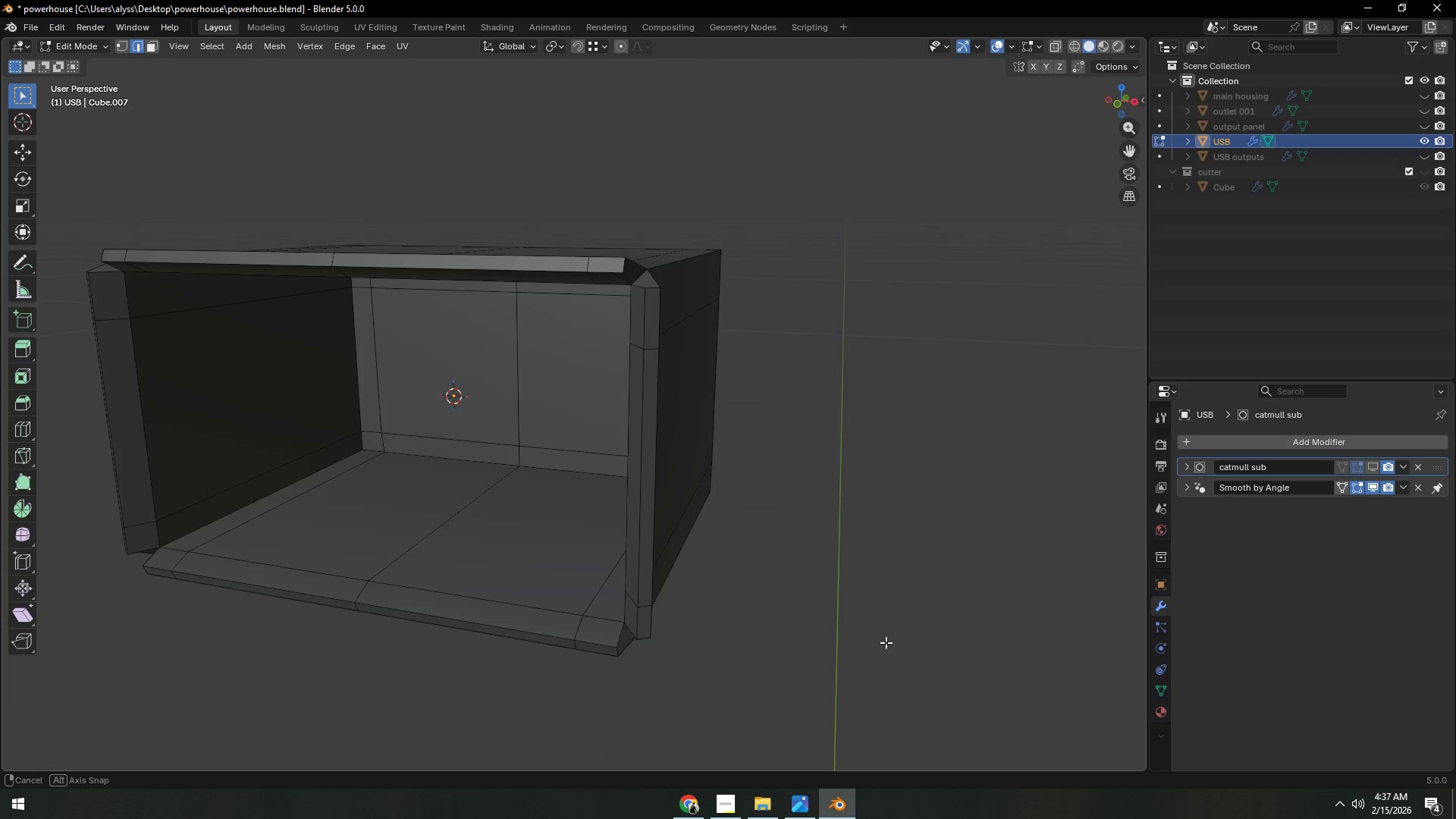 
hold_key(key=ShiftLeft, duration=0.34)
 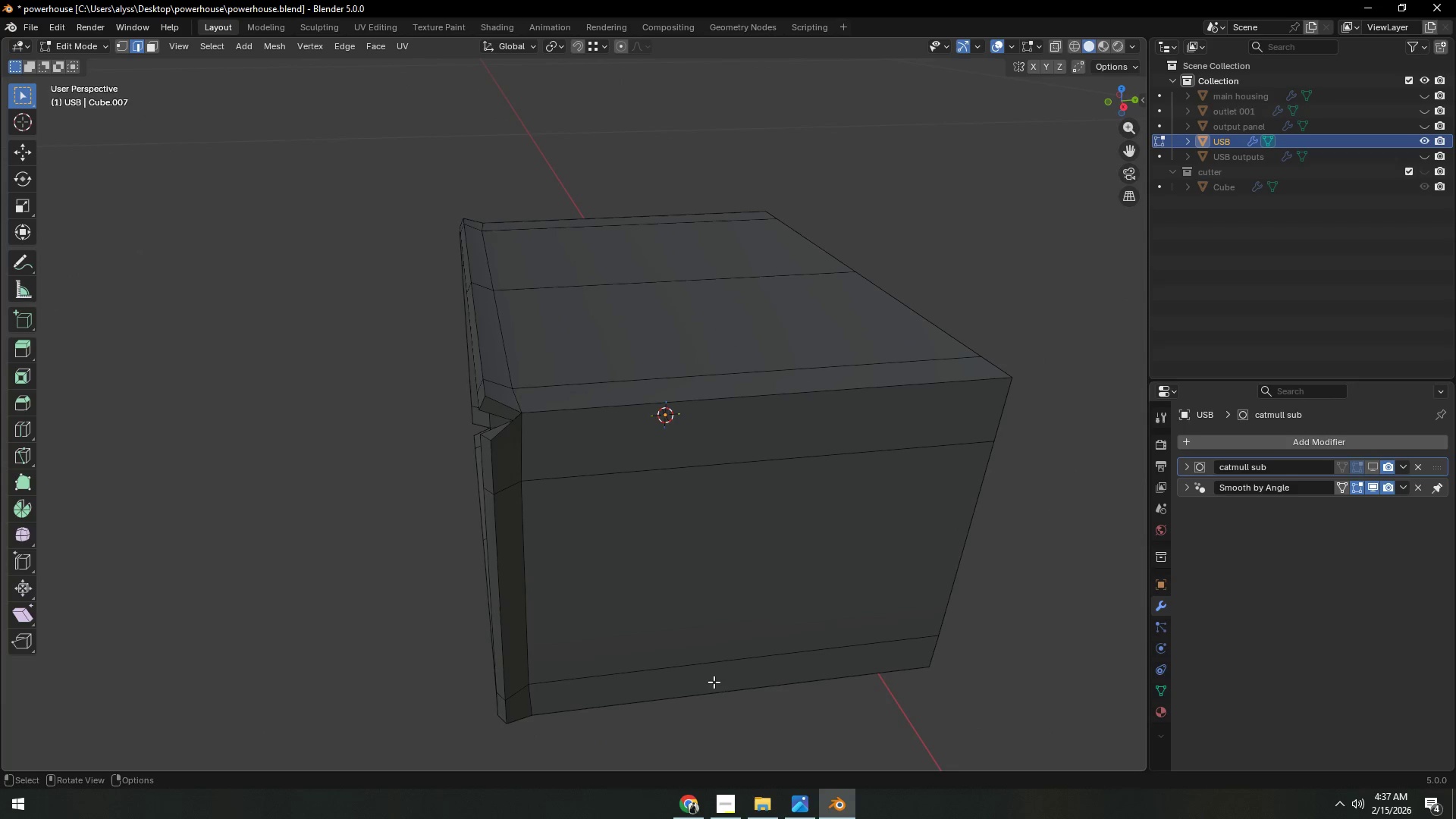 
hold_key(key=ShiftLeft, duration=0.86)
 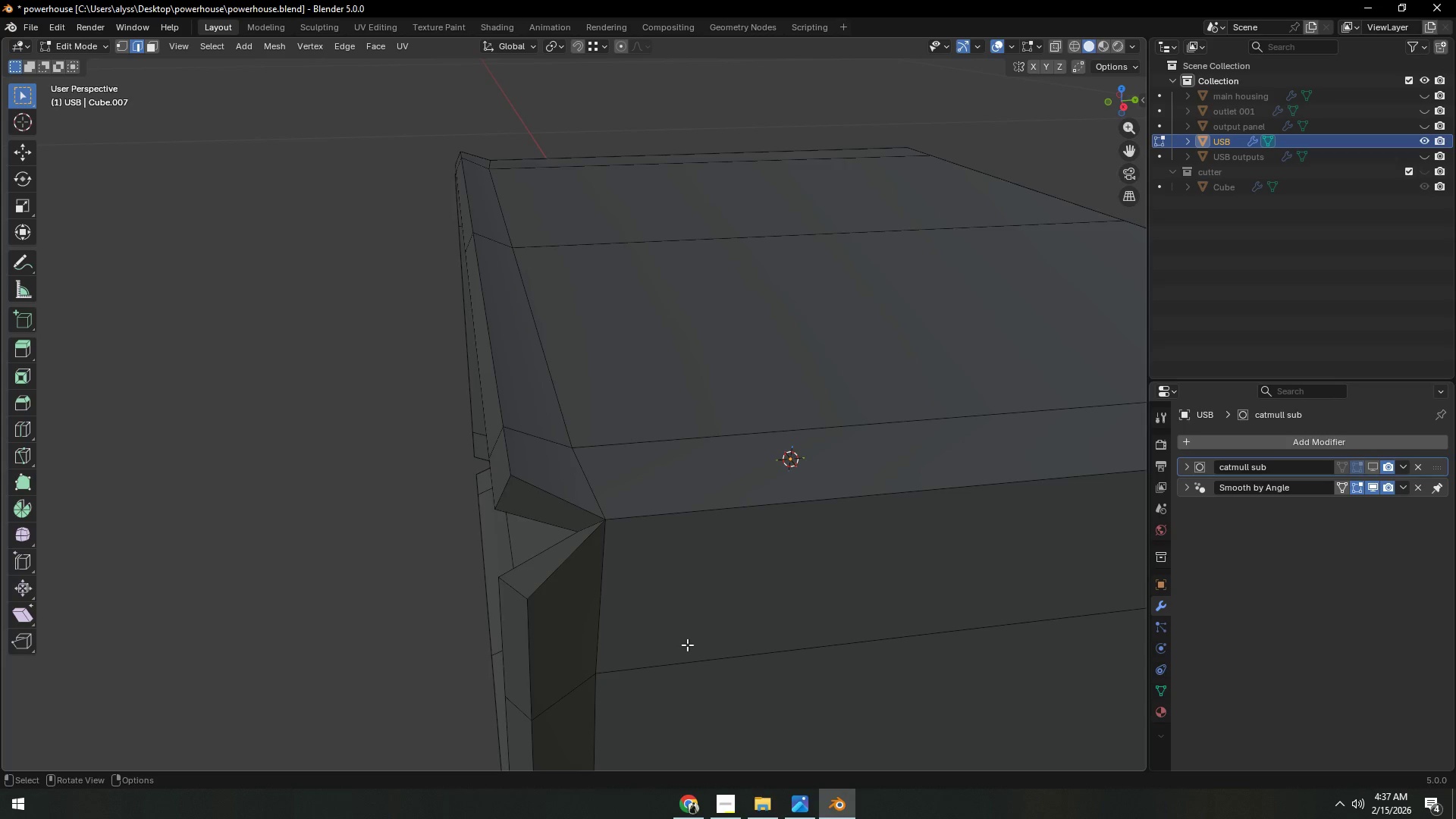 
scroll: coordinate [684, 676], scroll_direction: up, amount: 4.0
 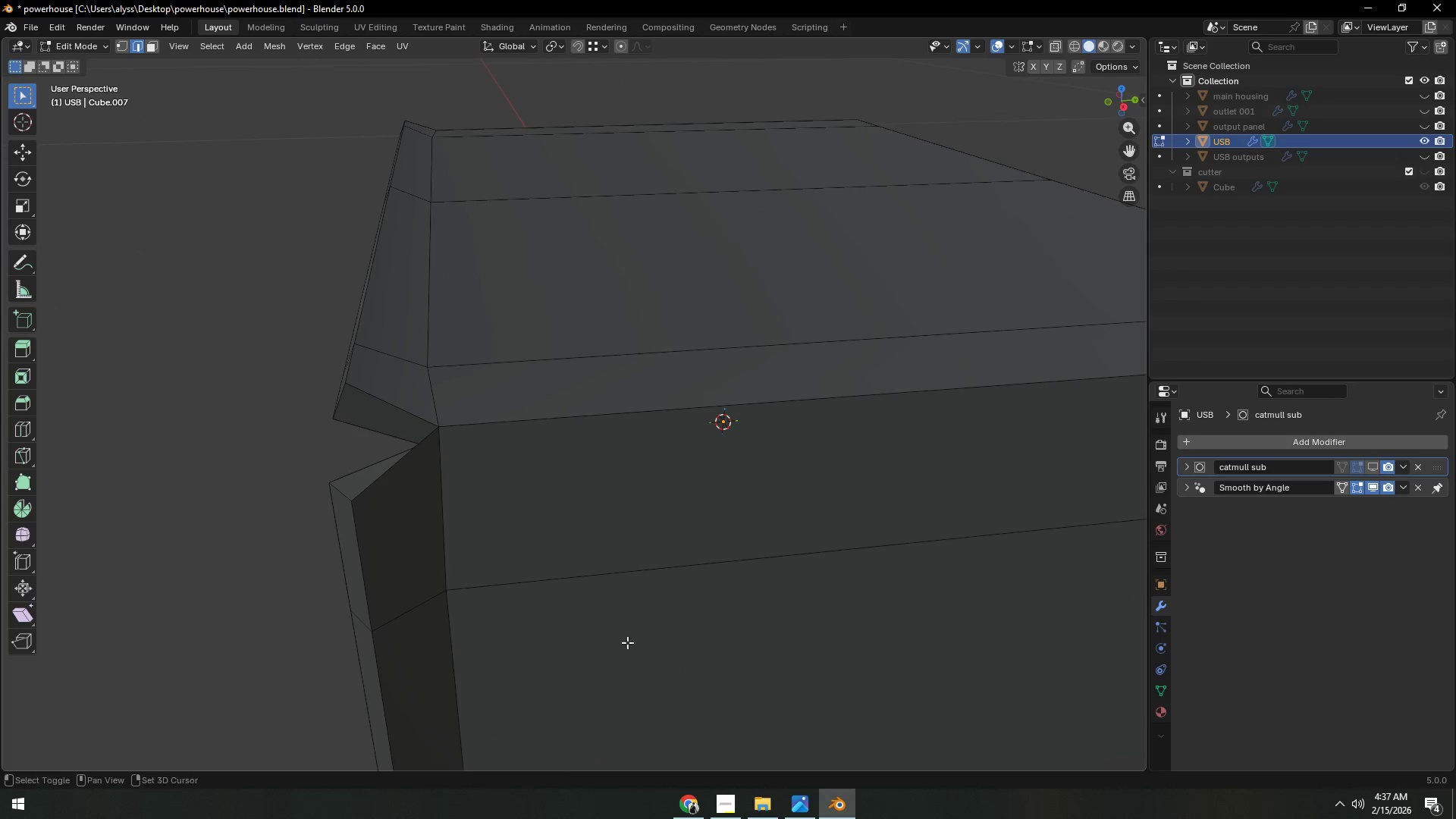 
scroll: coordinate [687, 644], scroll_direction: down, amount: 3.0
 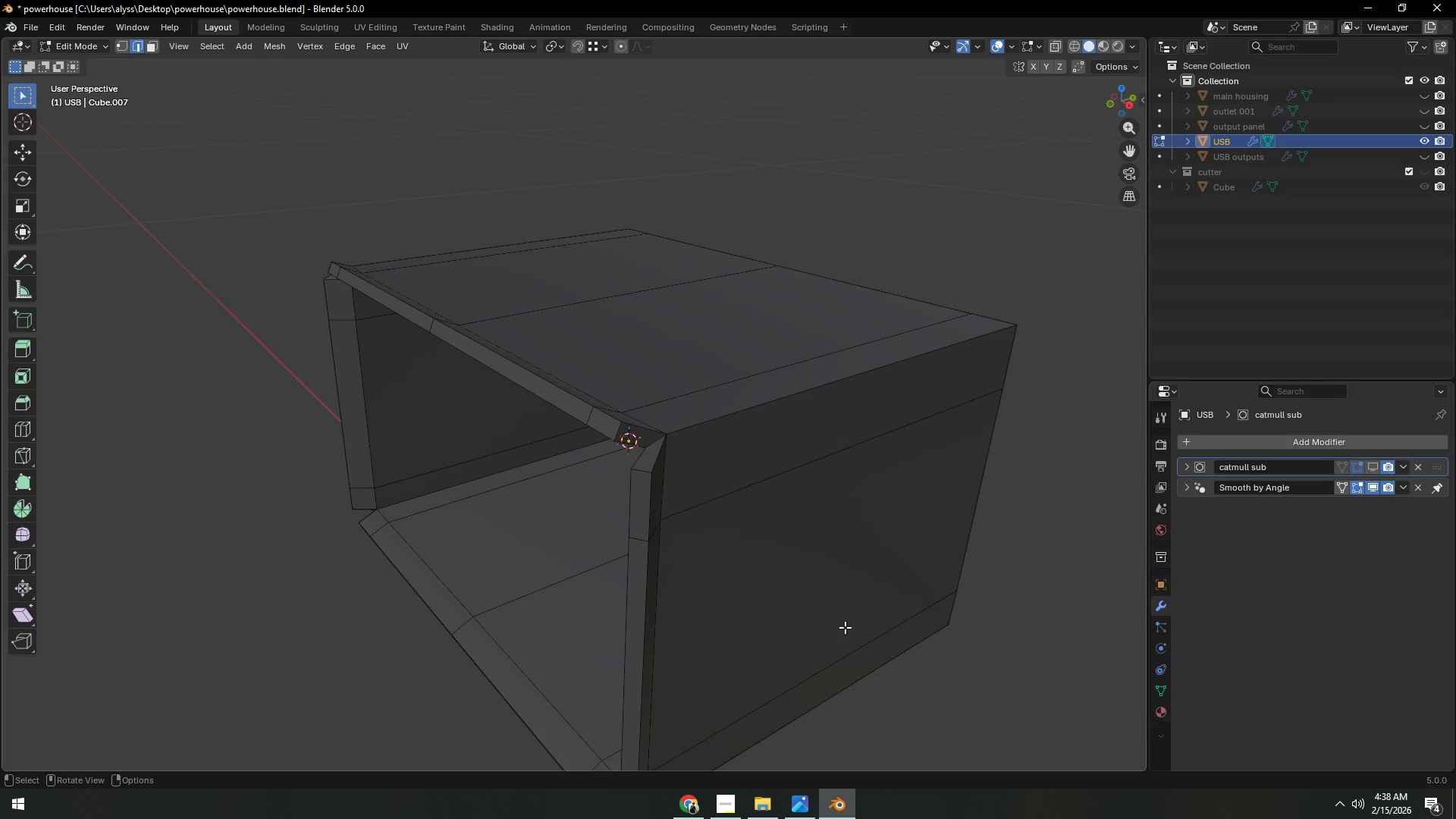 
wait(14.33)
 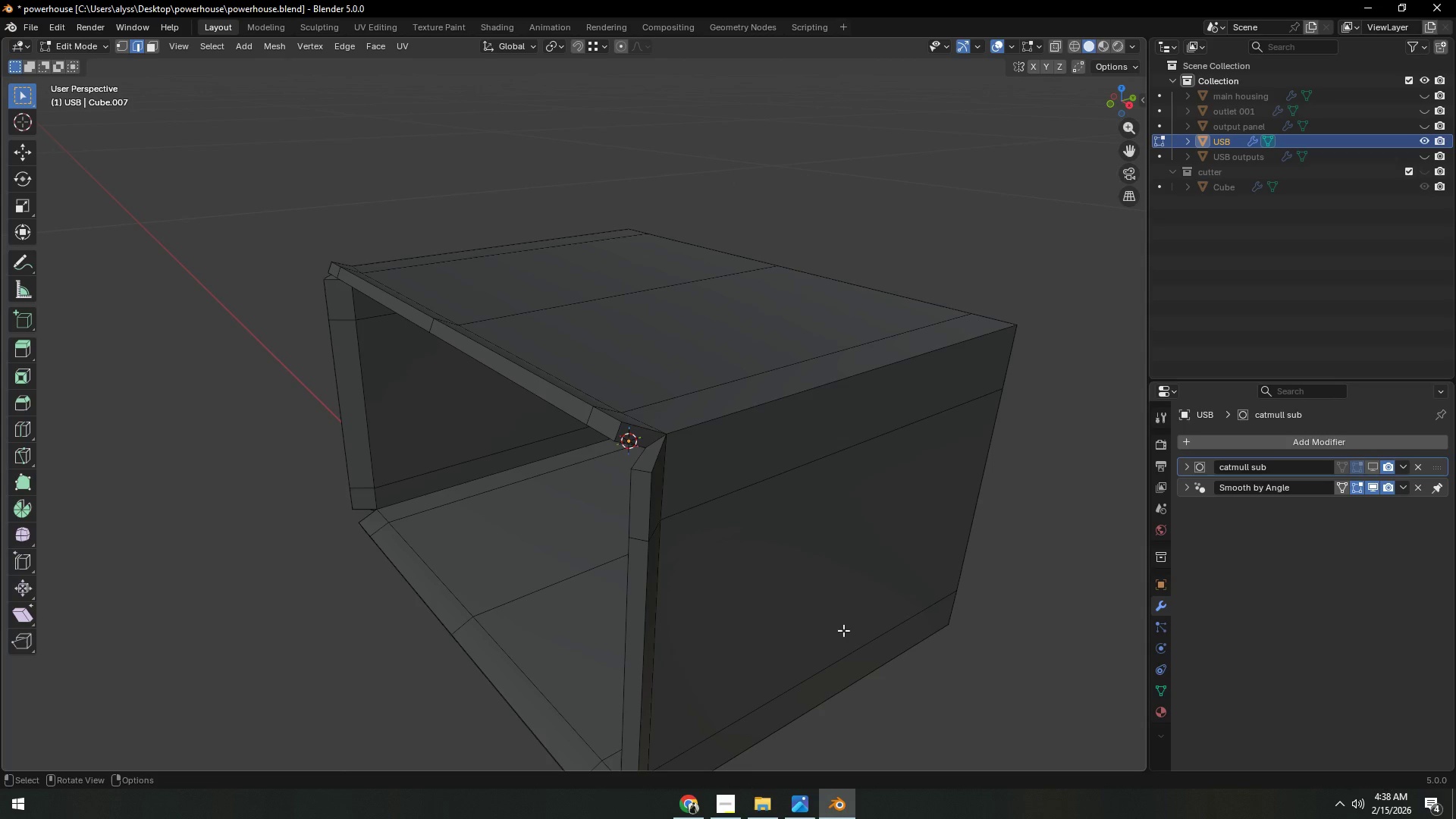 
key(Control+Z)
 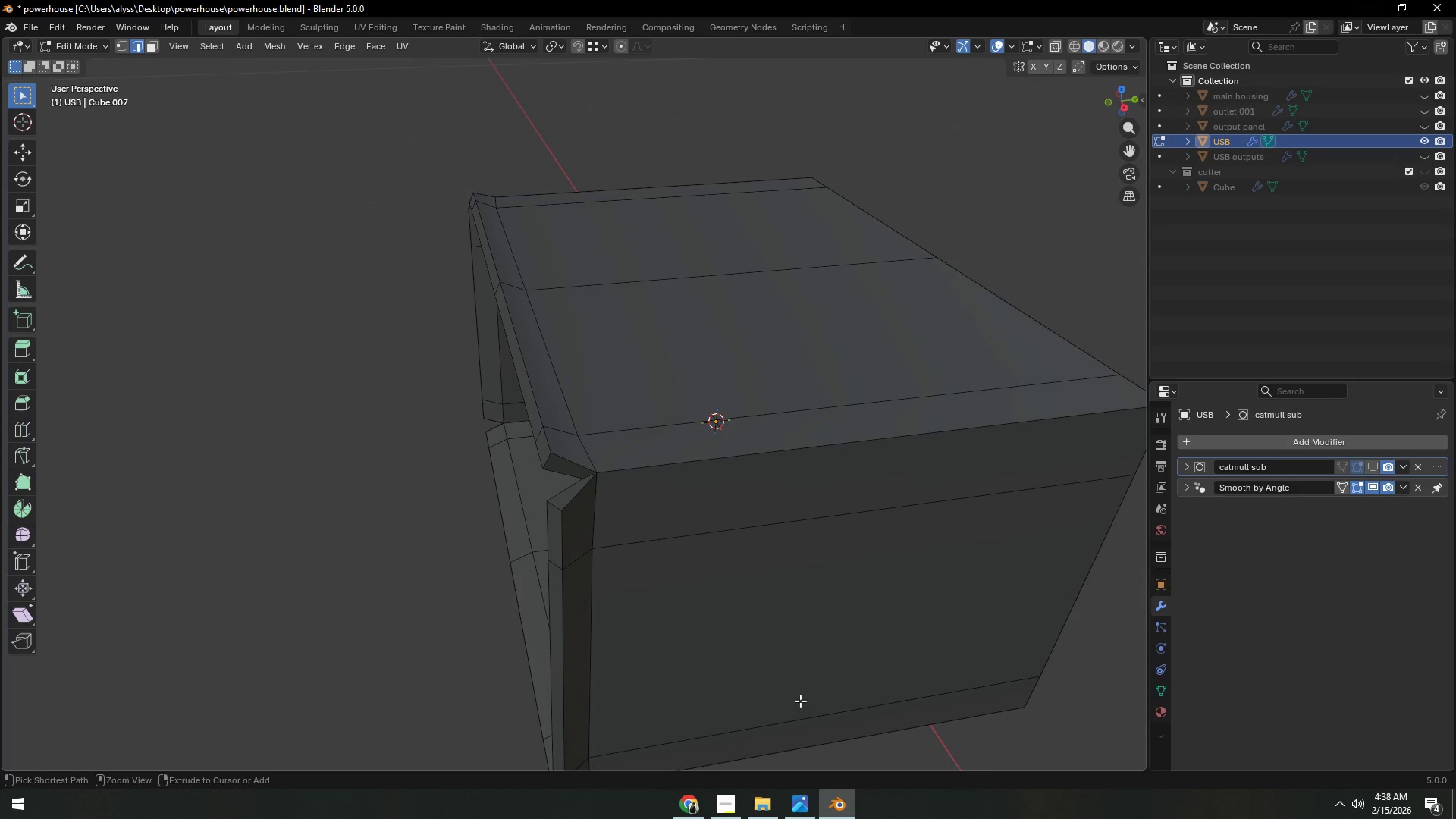 
key(Control+Z)
 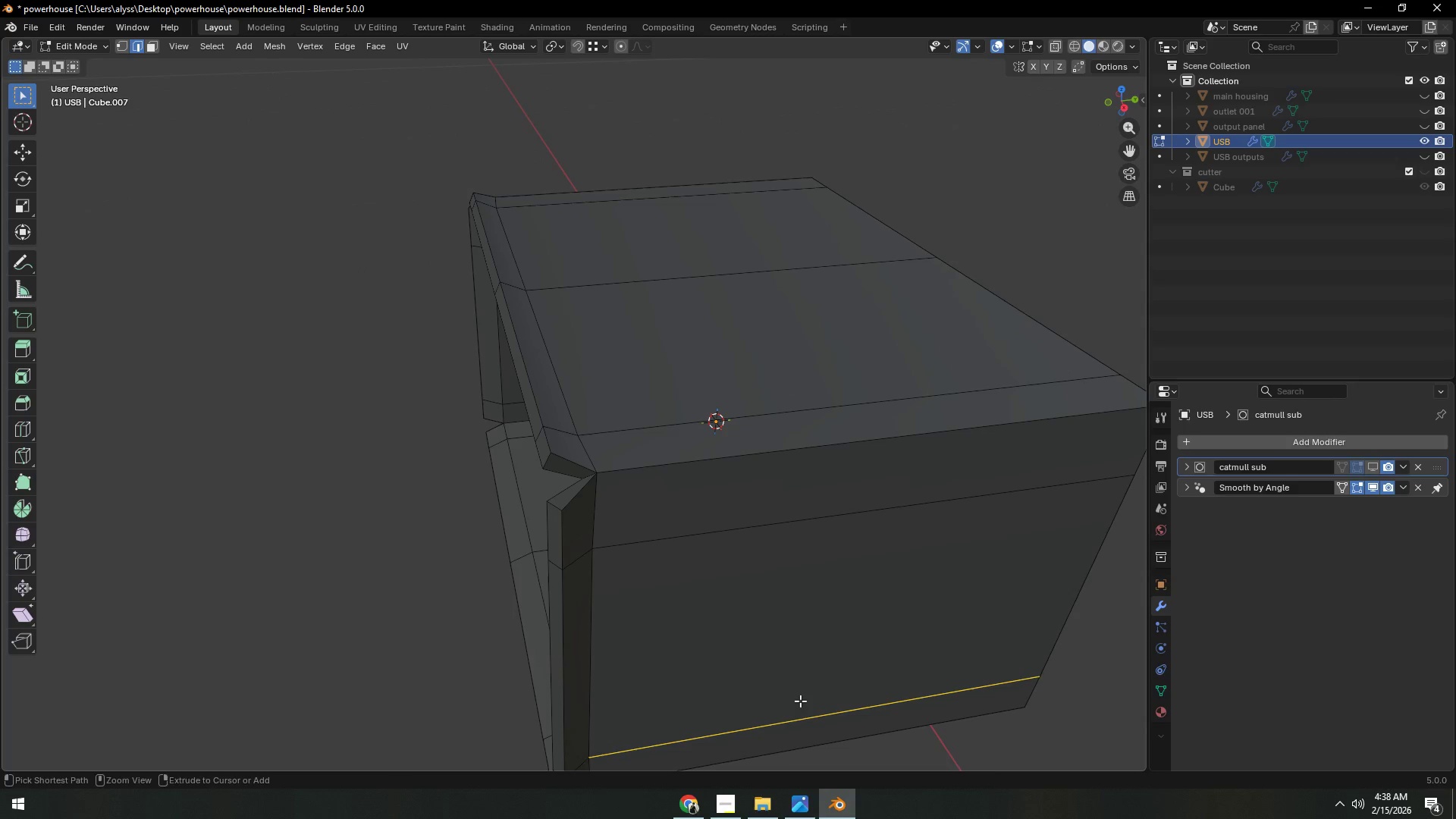 
key(Control+Z)
 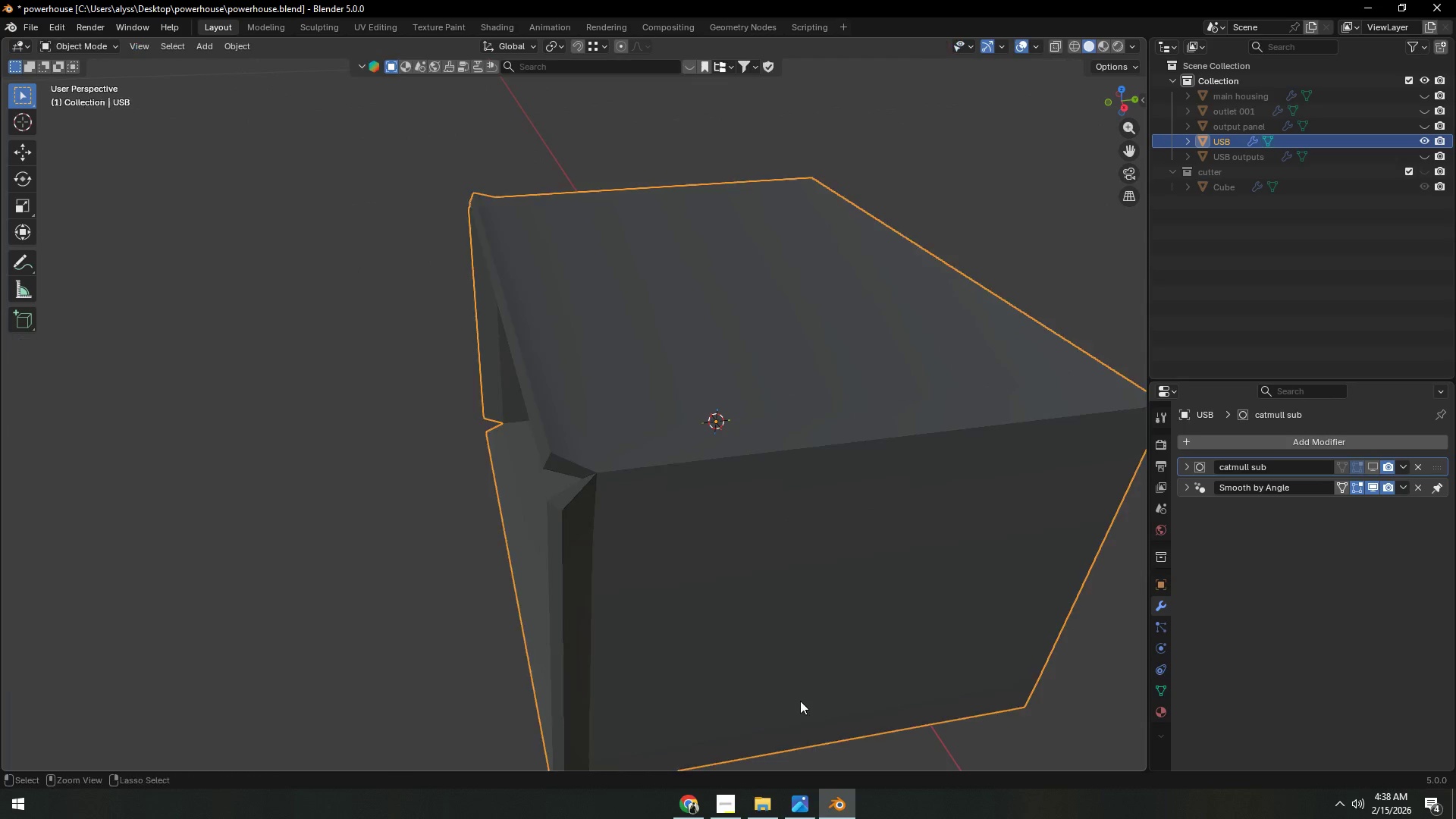 
key(Control+Z)
 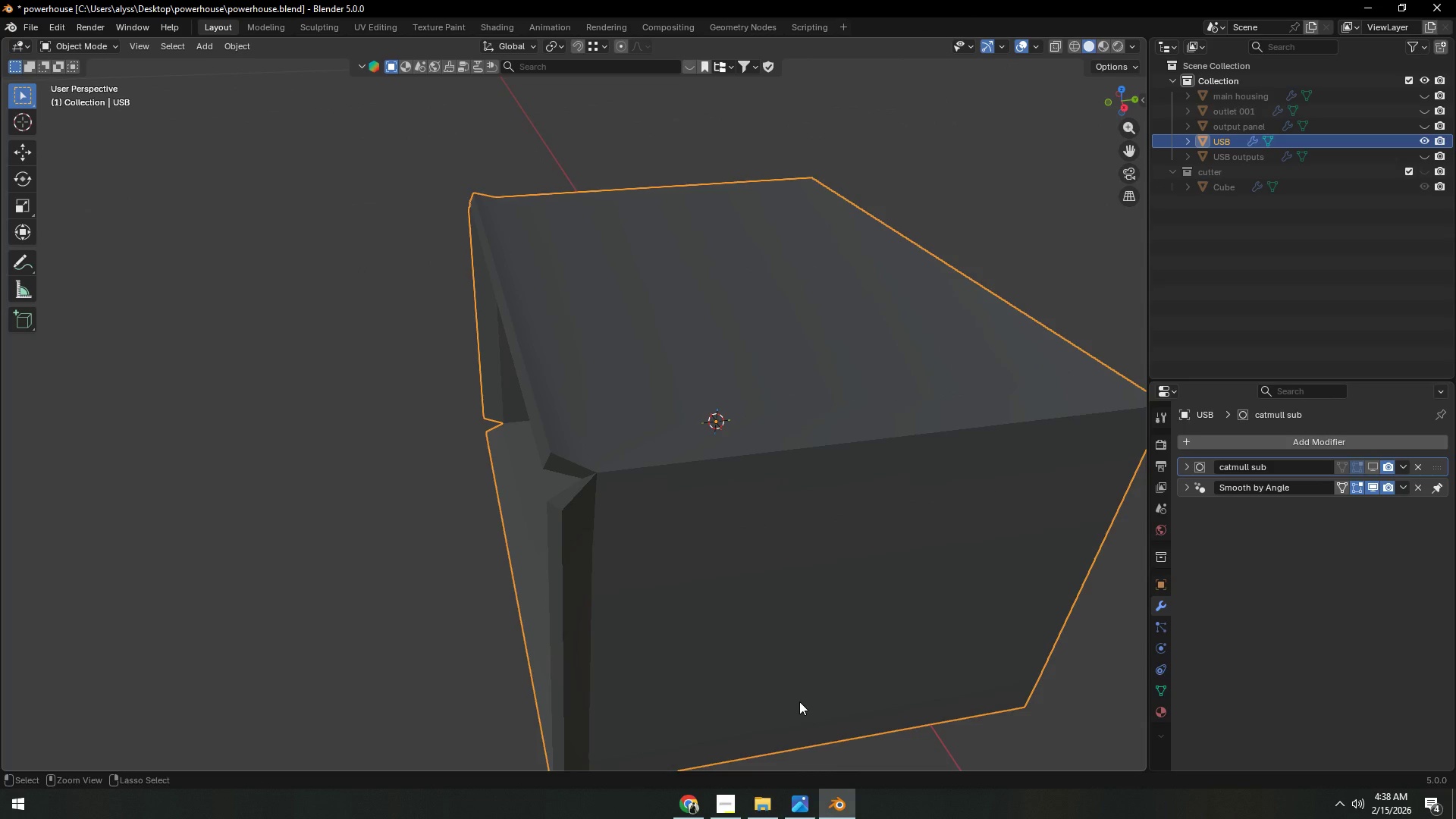 
key(Control+Z)
 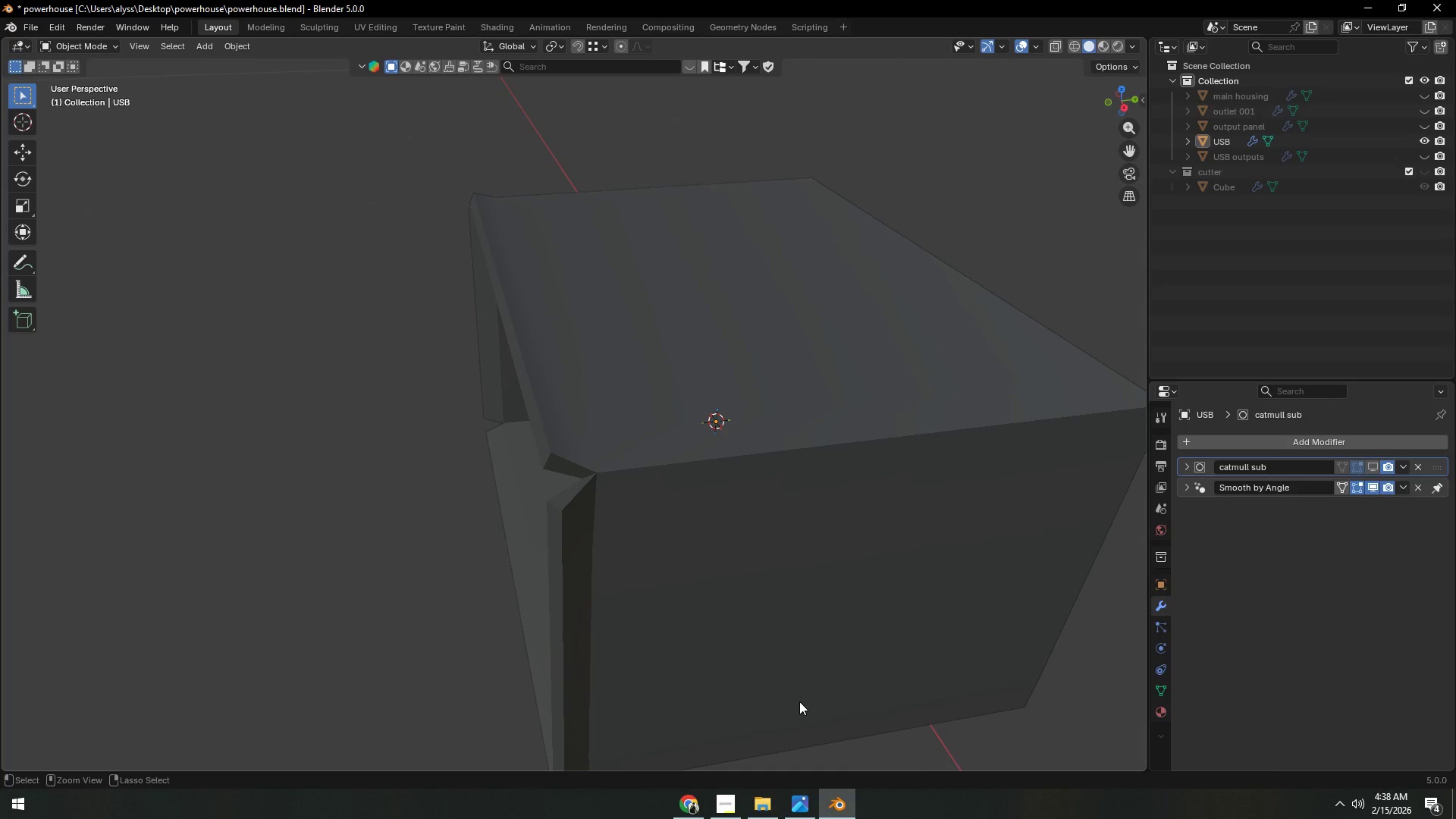 
key(Control+Z)
 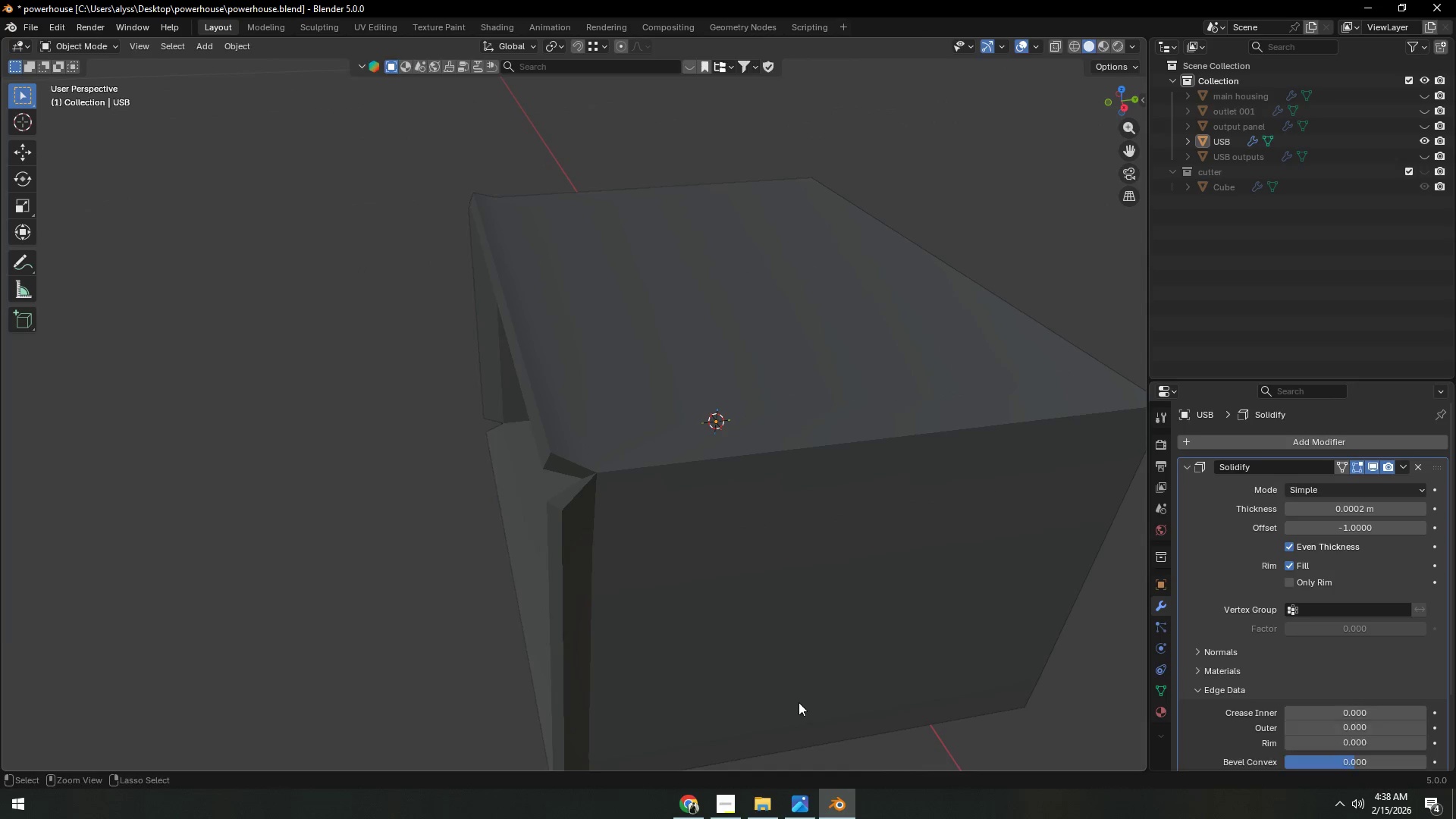 
key(Control+Z)
 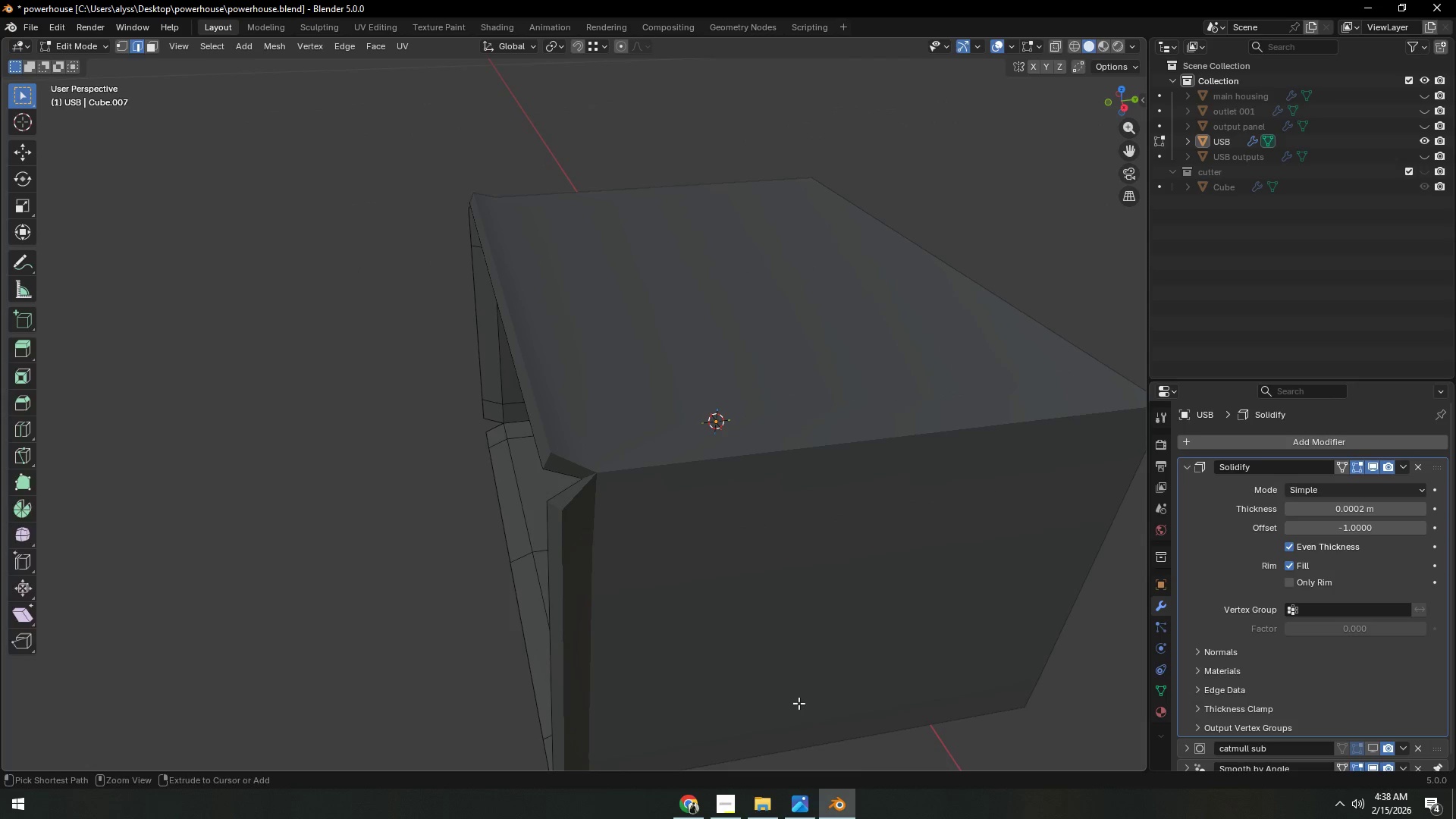 
key(Control+Z)
 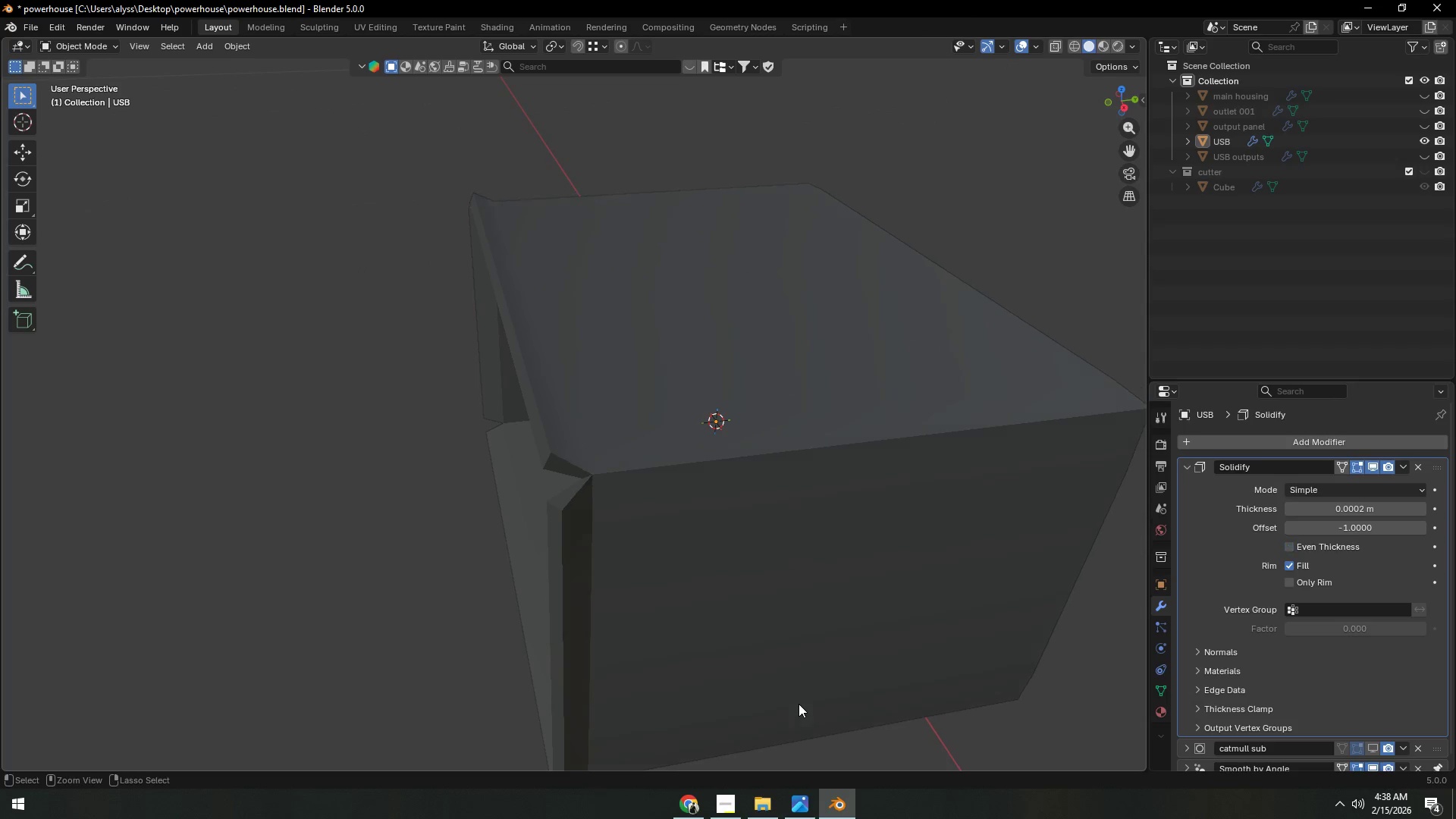 
key(Control+Z)
 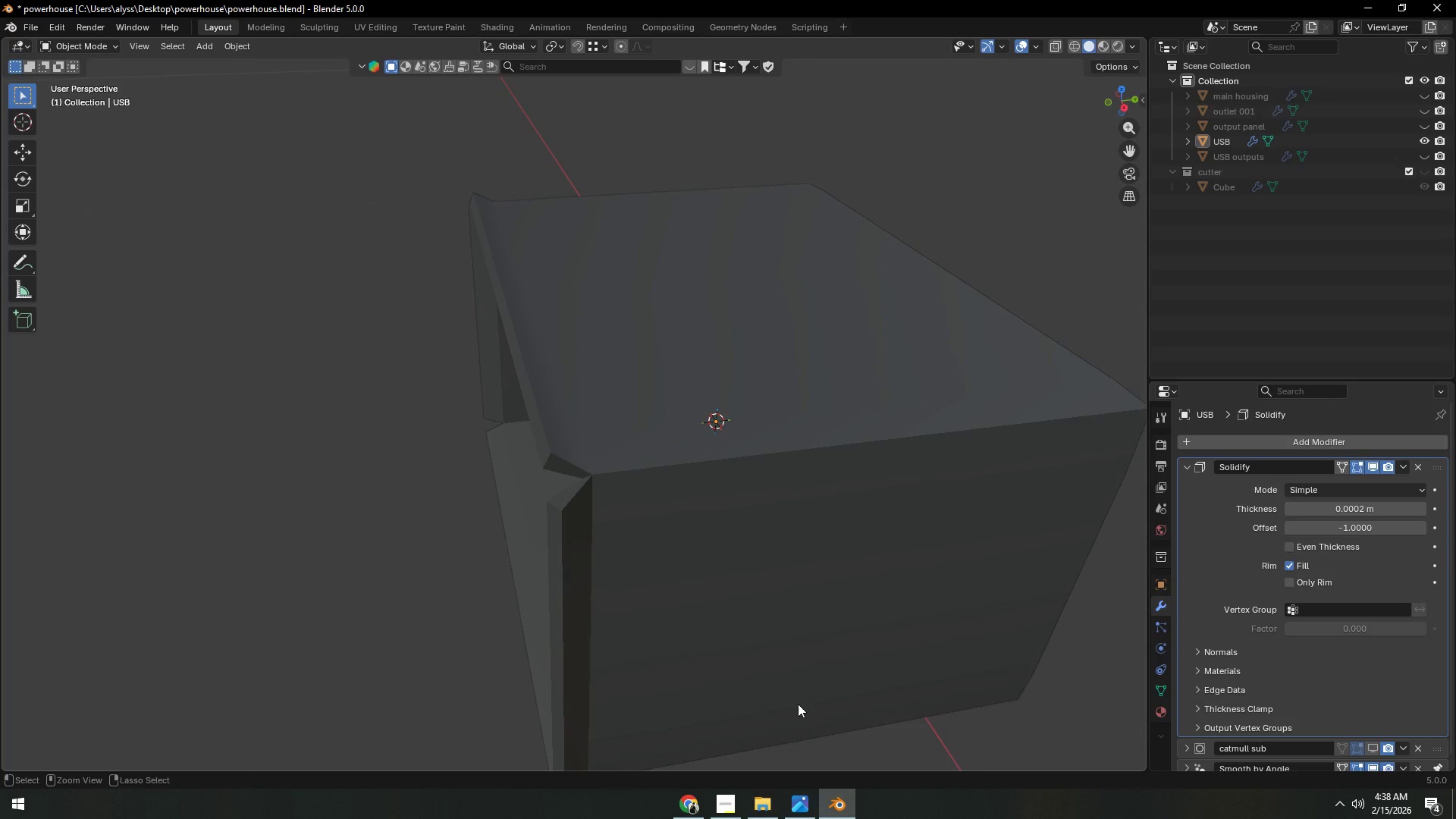 
key(Control+Z)
 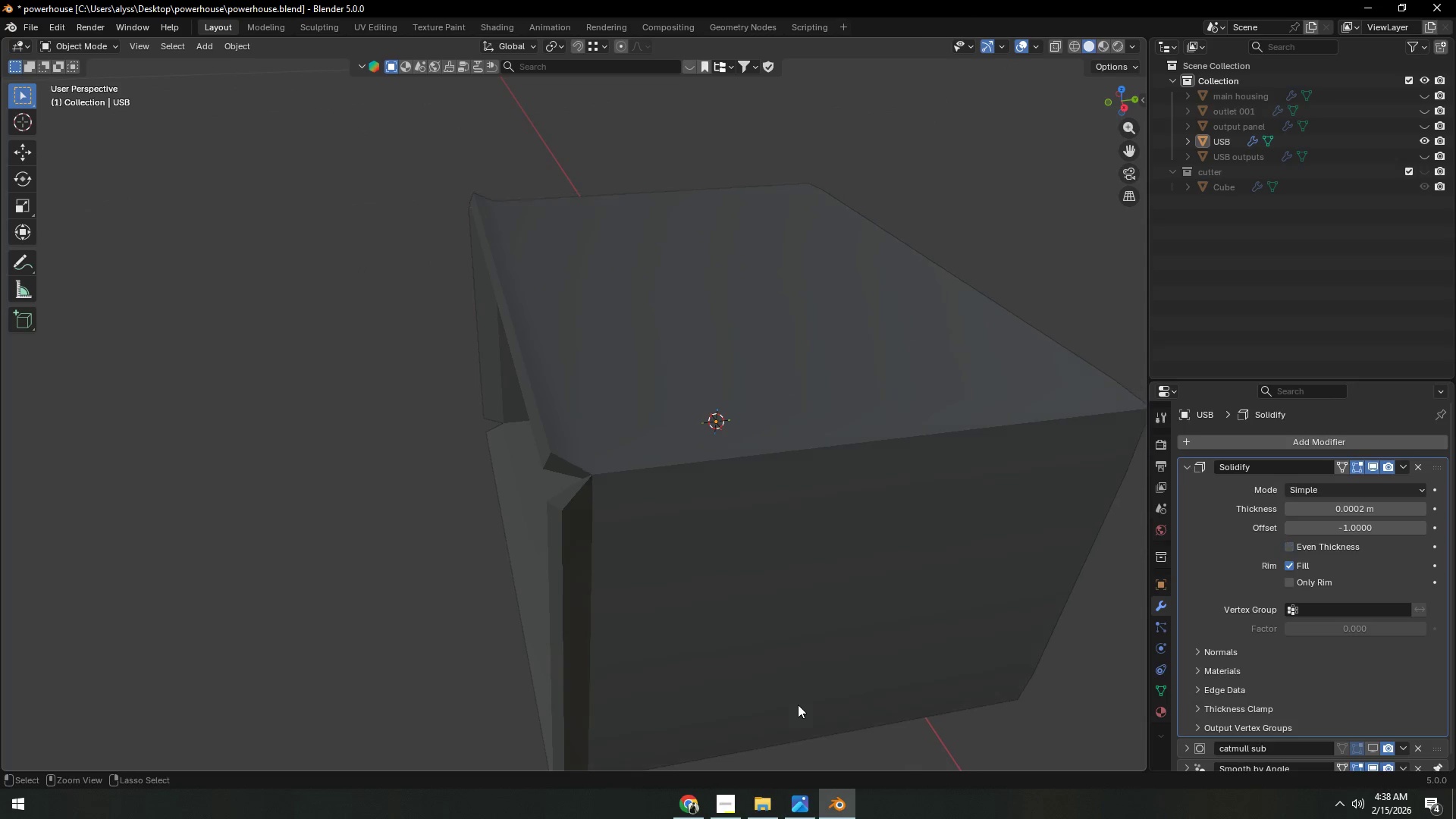 
key(Control+Z)
 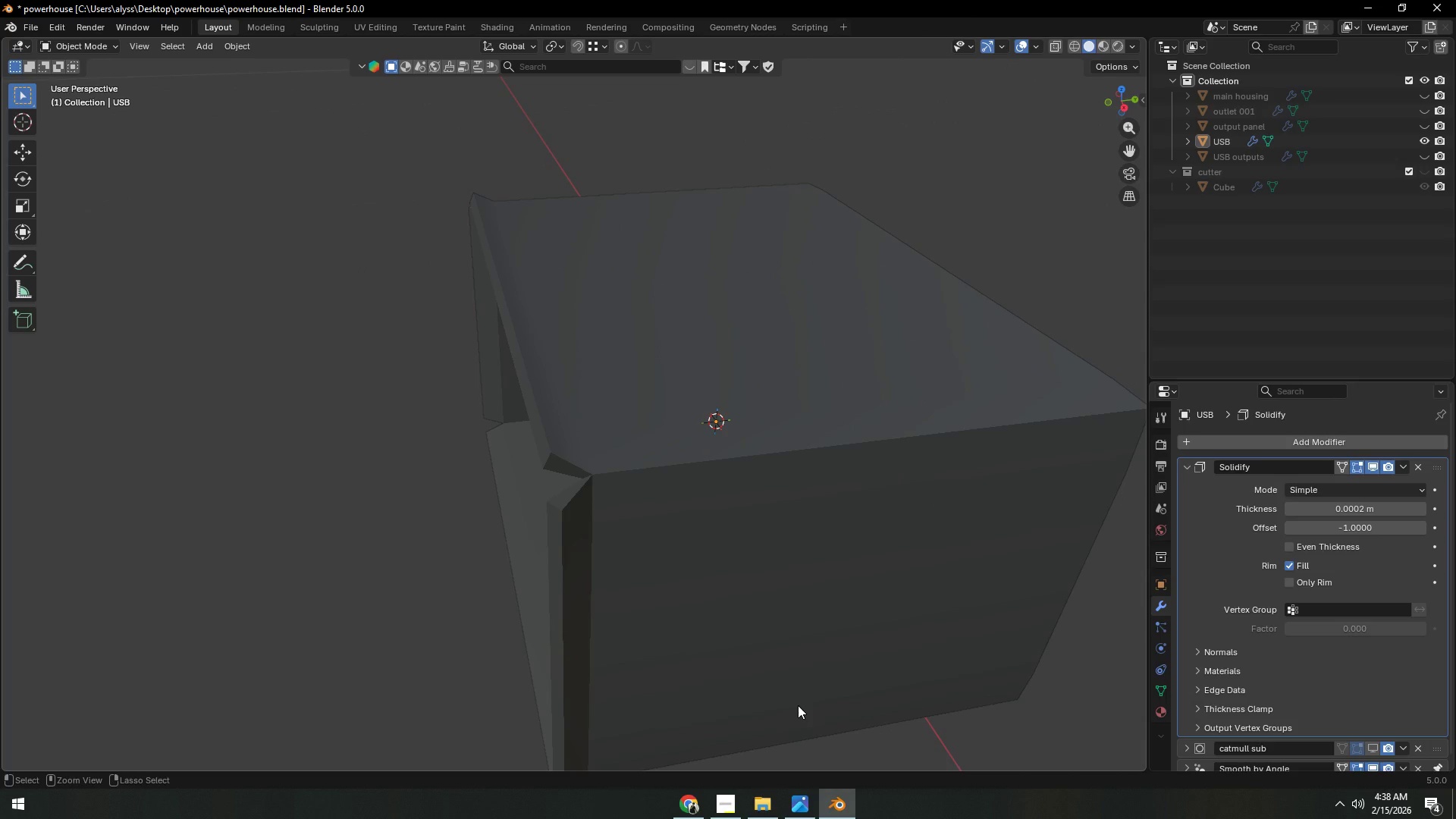 
key(Control+Z)
 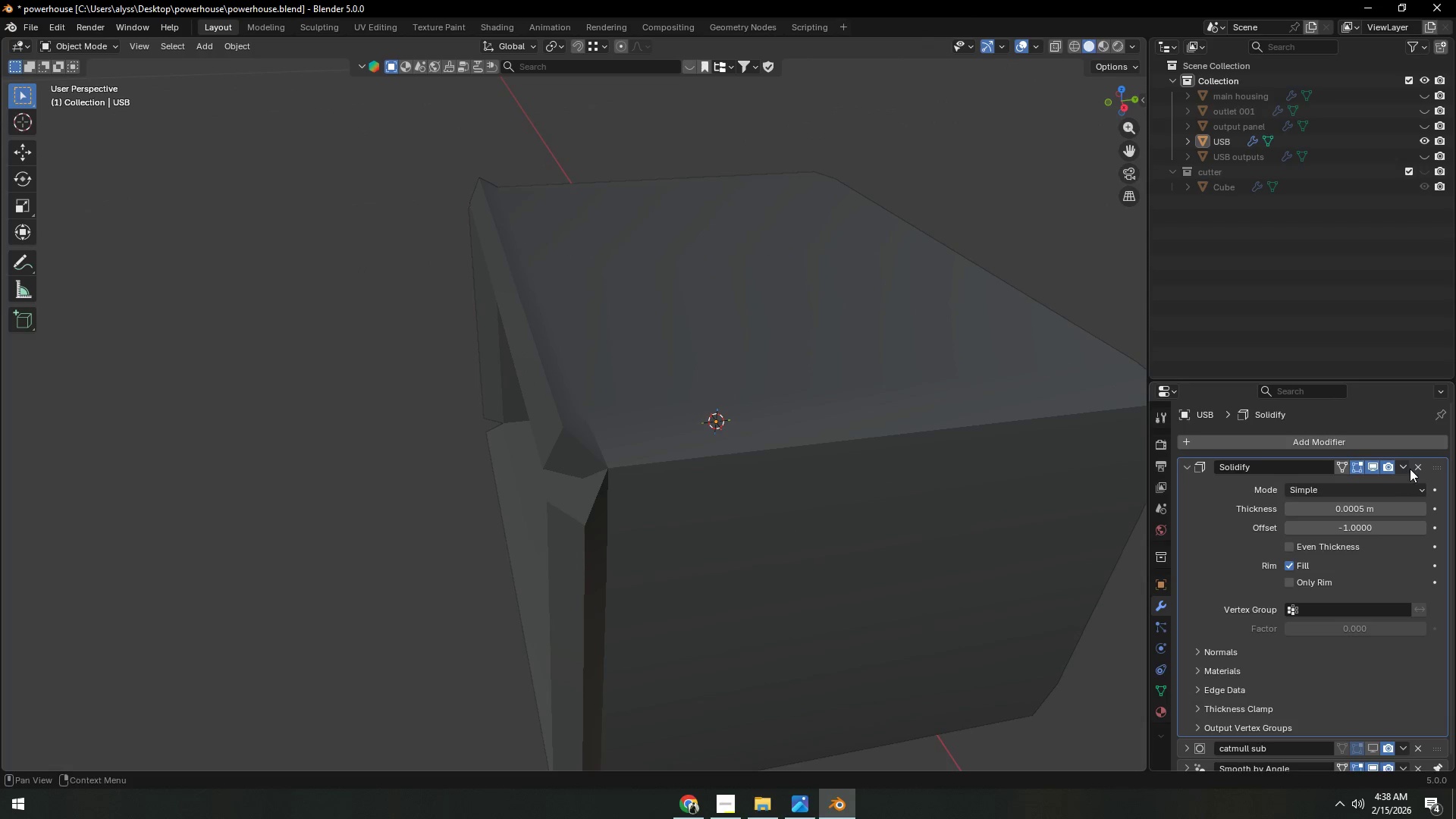 
left_click([1416, 466])
 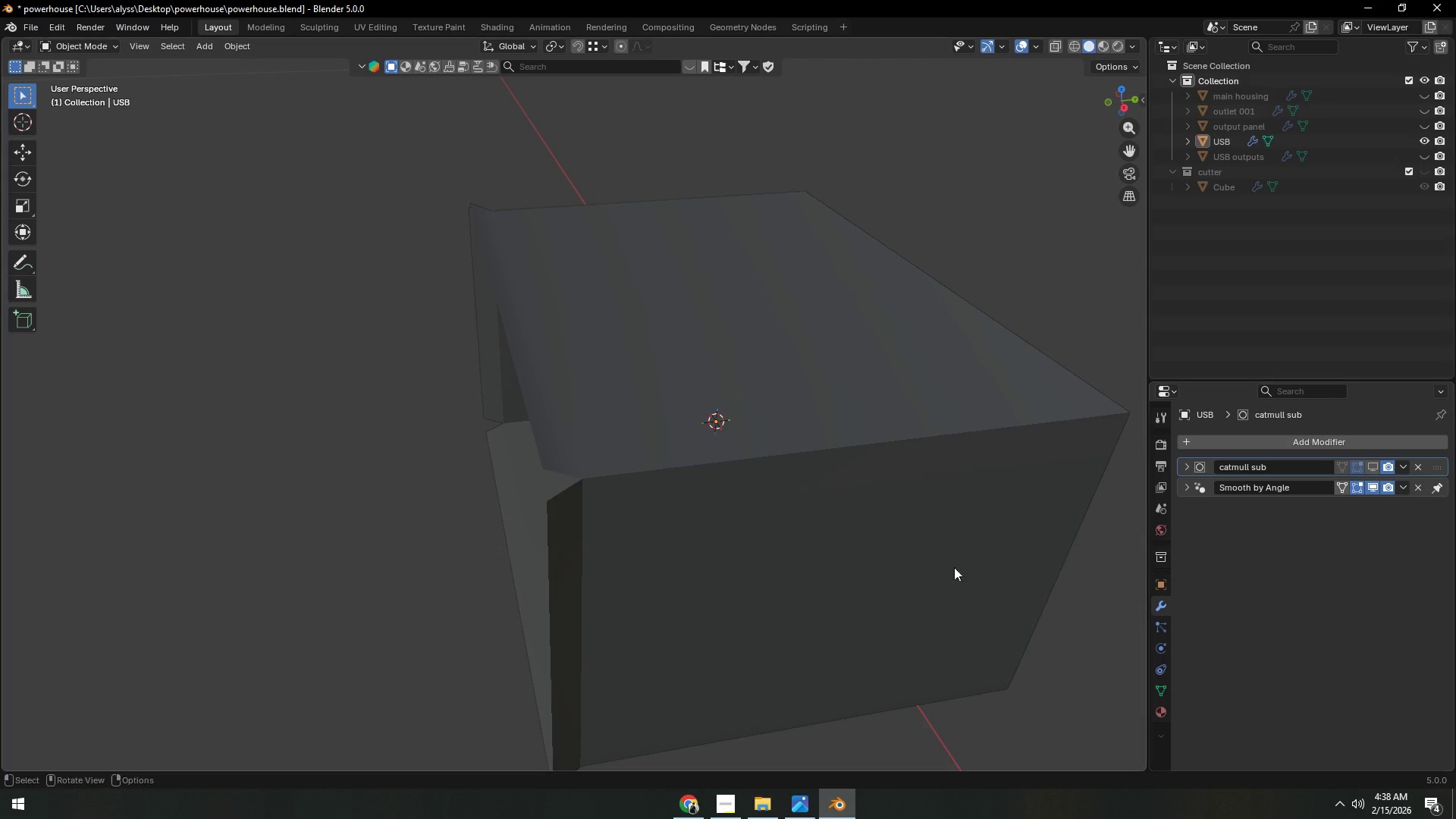 
left_click([765, 582])
 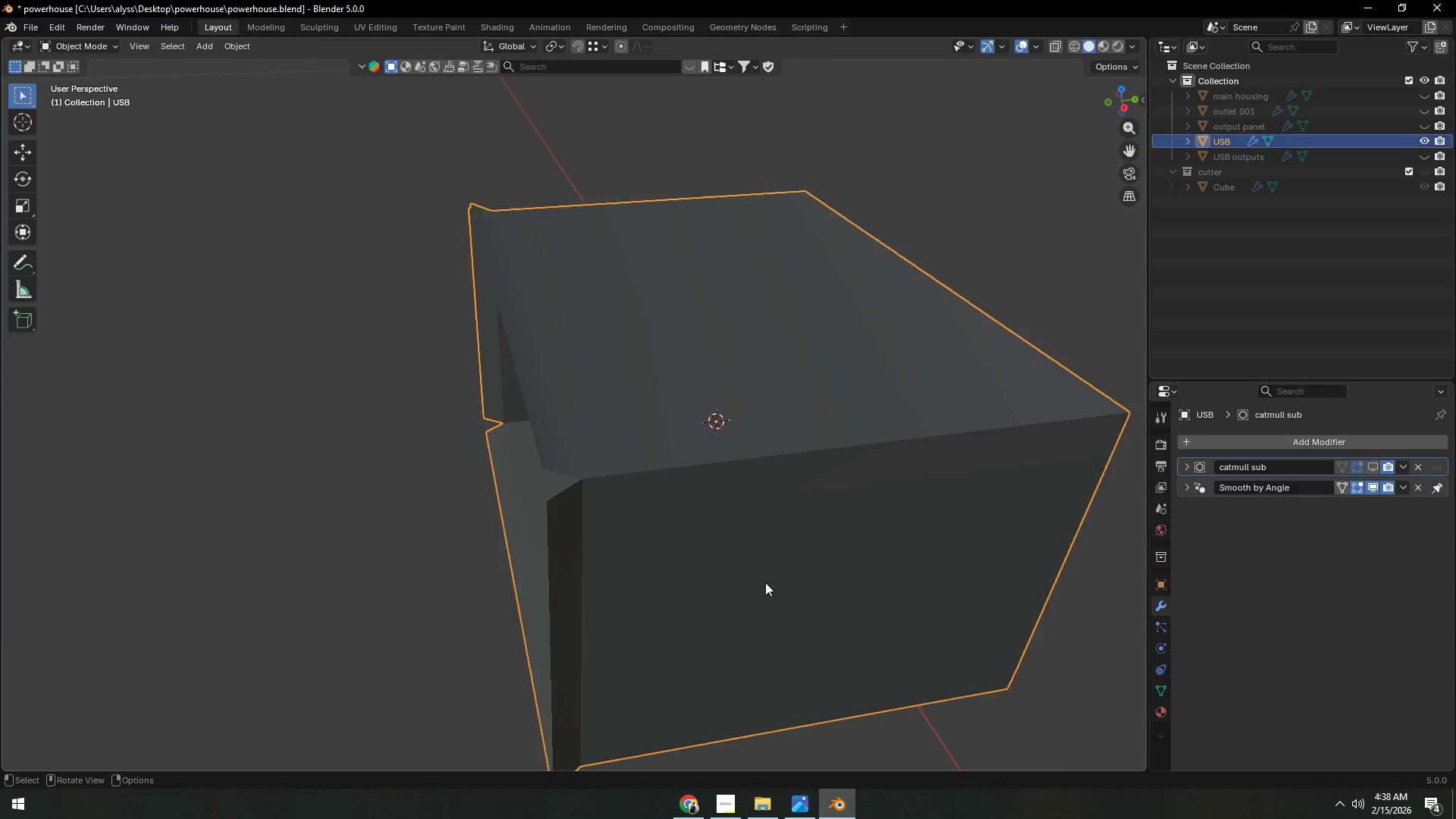 
key(Tab)
 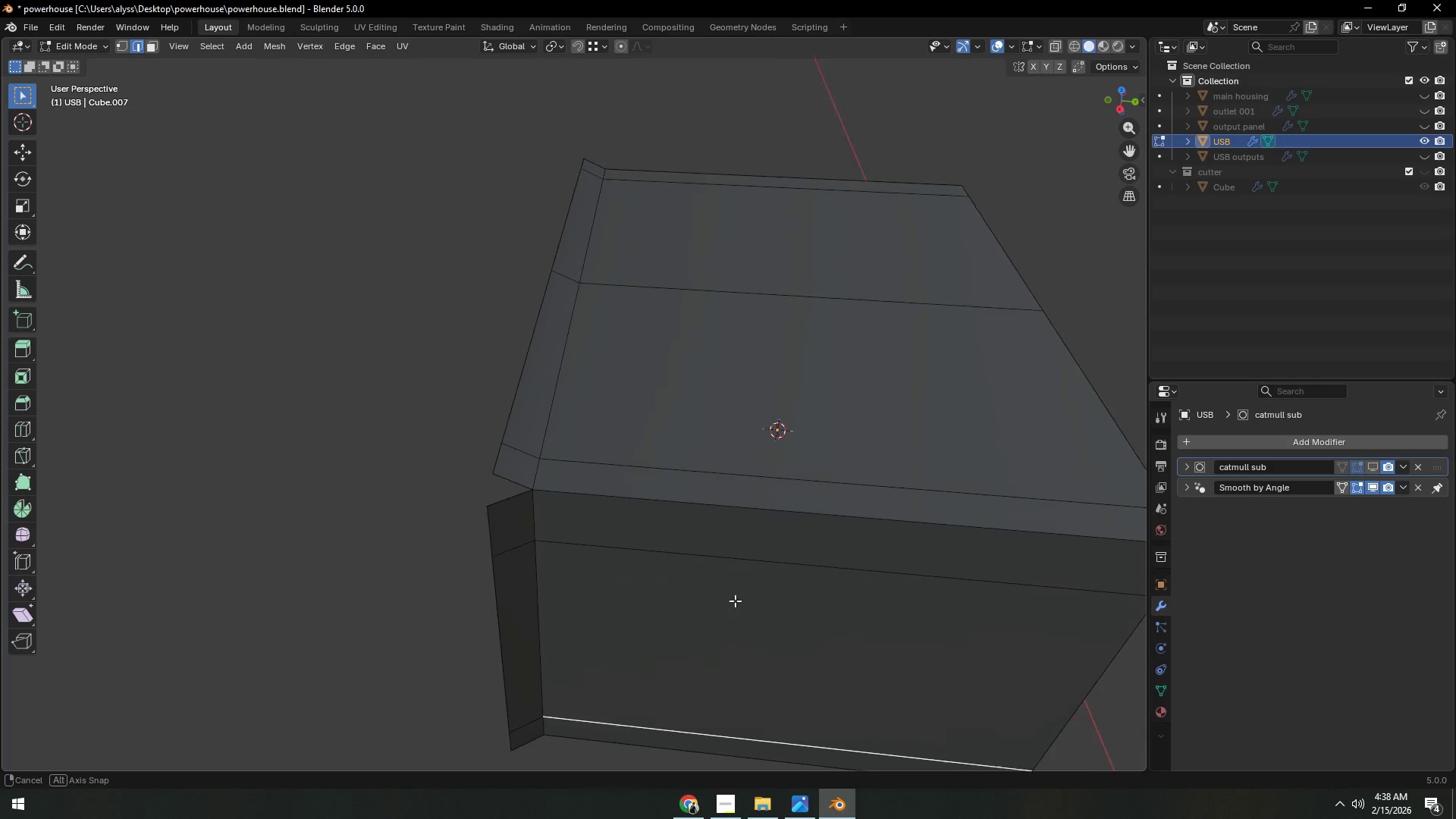 
scroll: coordinate [734, 611], scroll_direction: down, amount: 2.0
 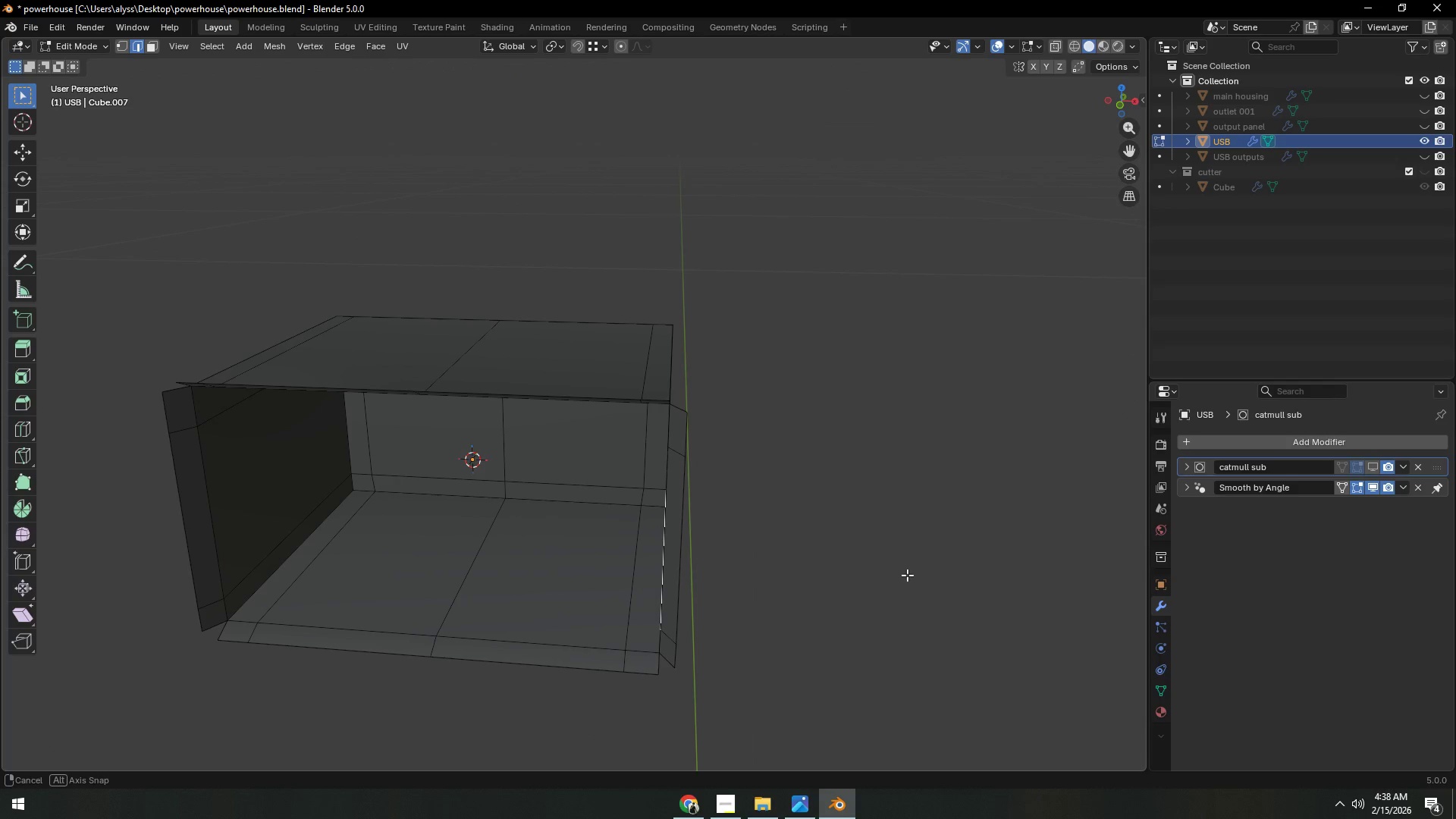 
wait(5.12)
 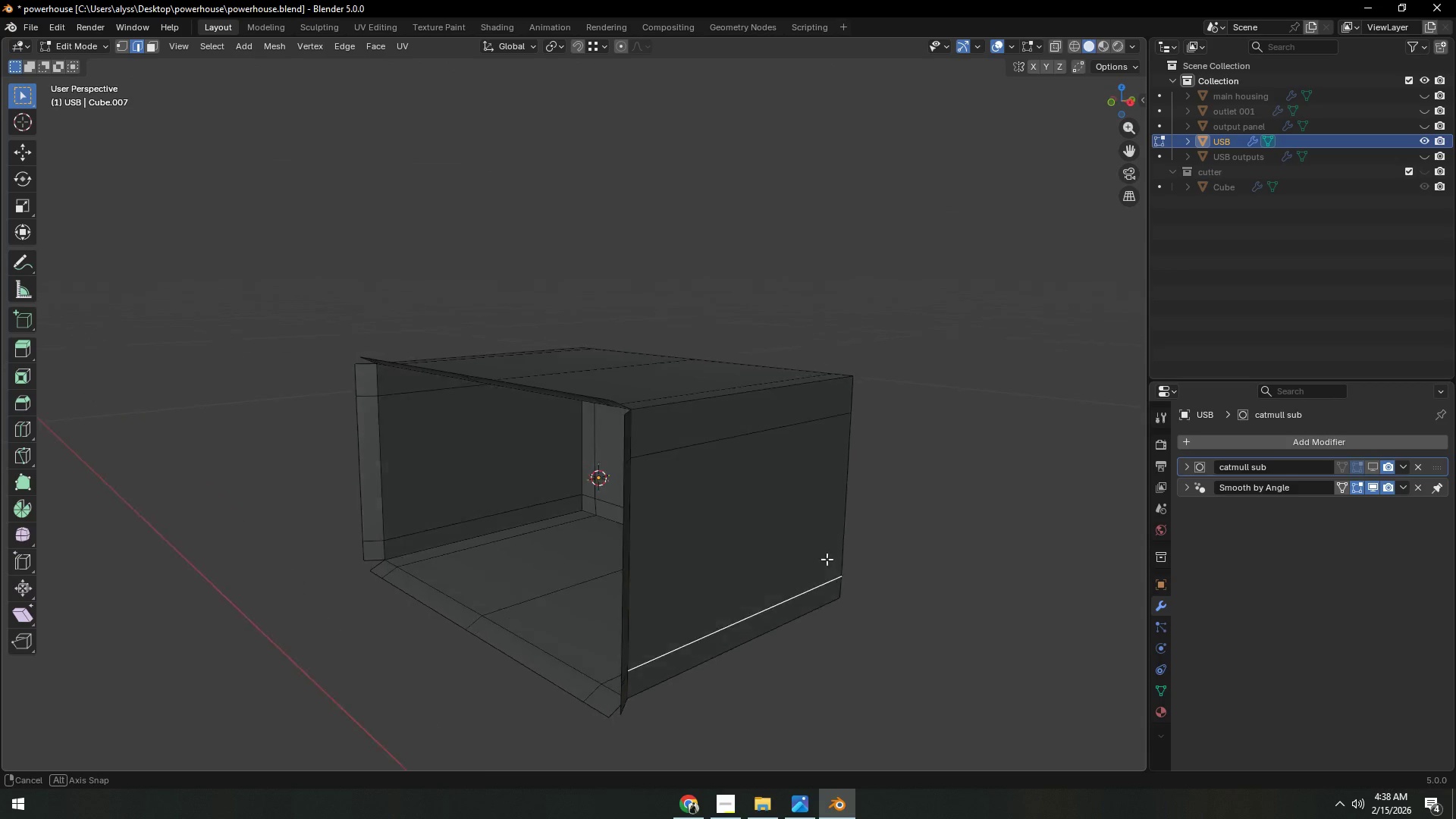 
double_click([927, 559])
 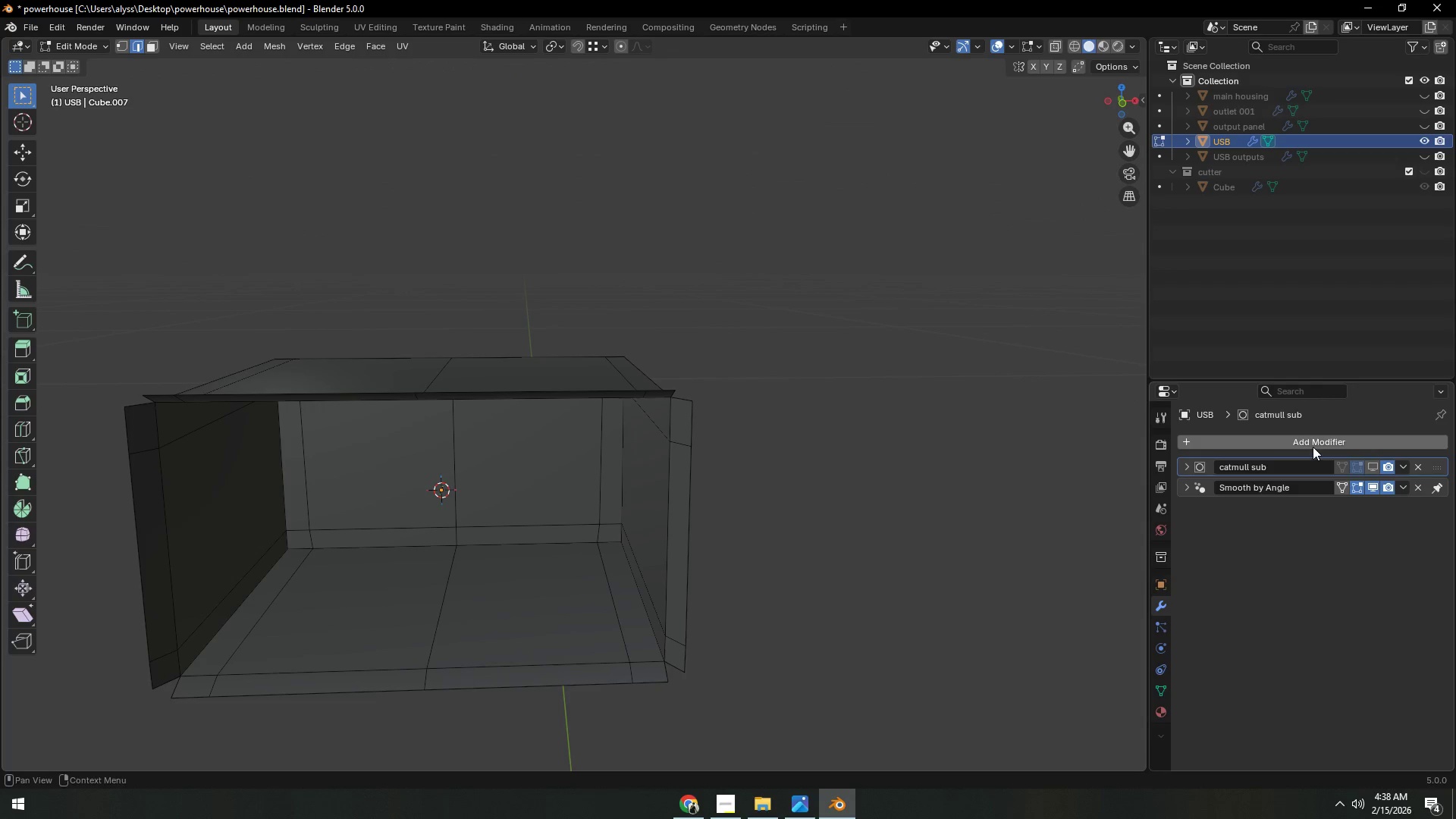 
double_click([1289, 450])
 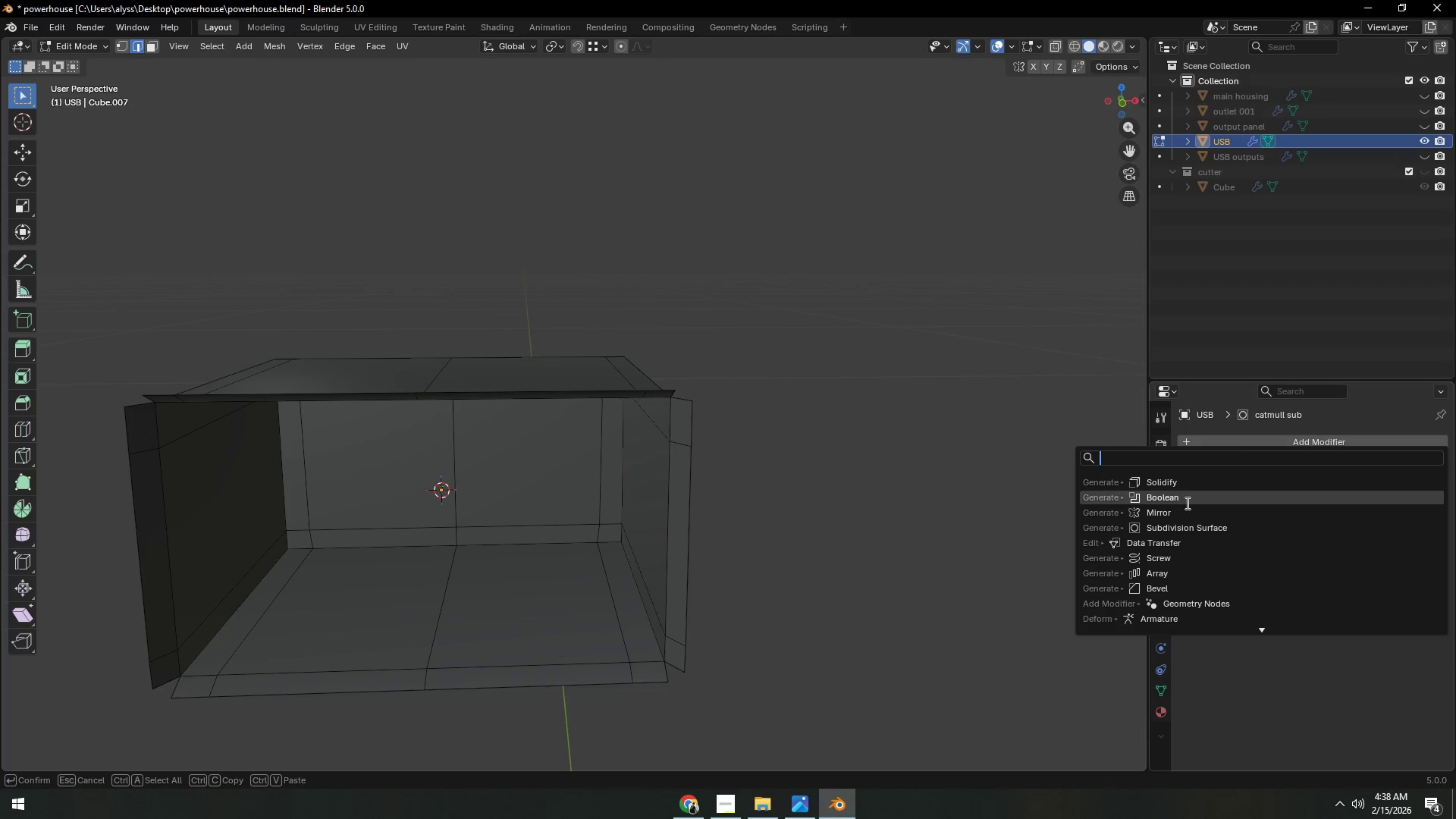 
left_click([1181, 513])
 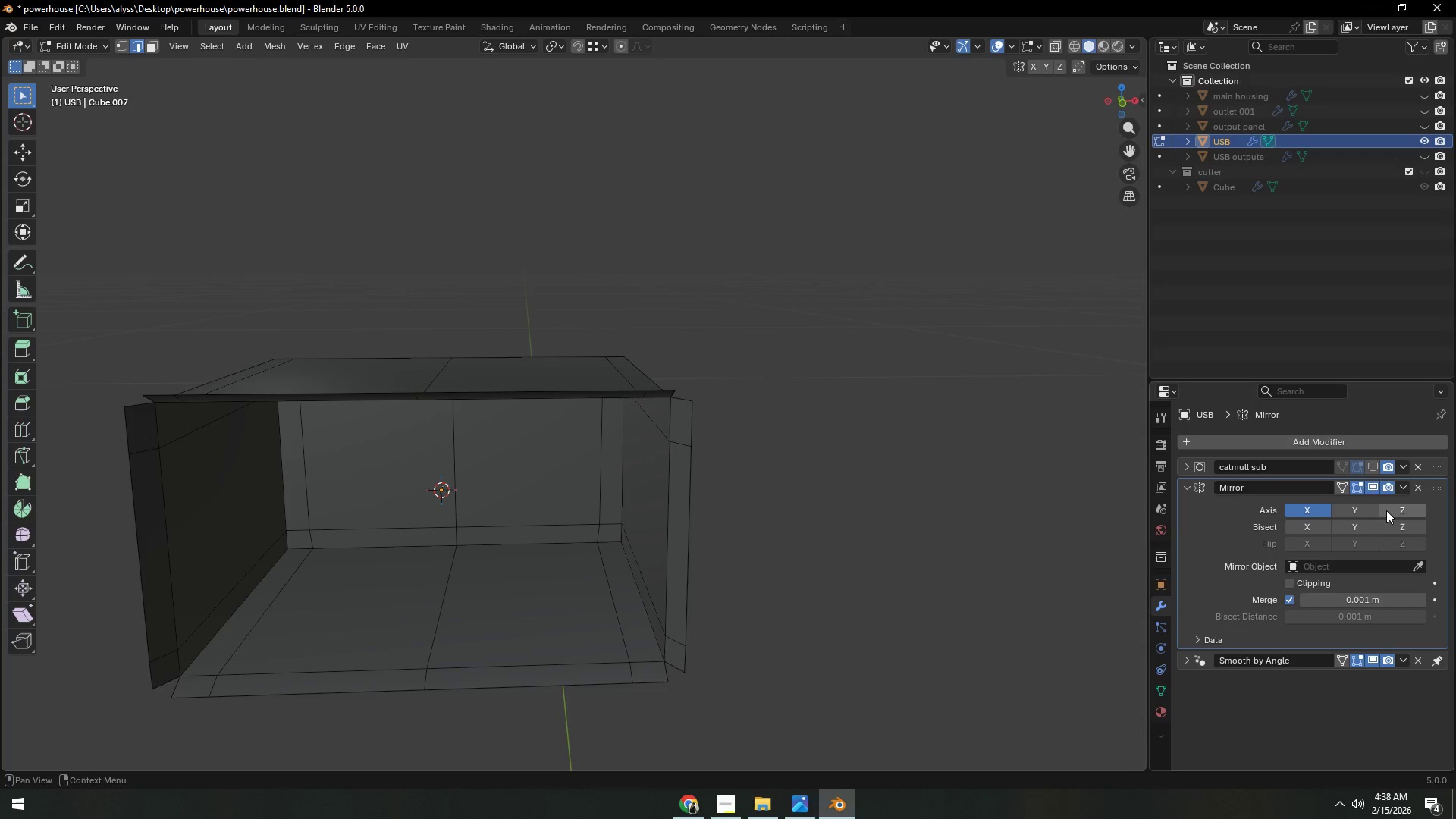 
left_click([1395, 510])
 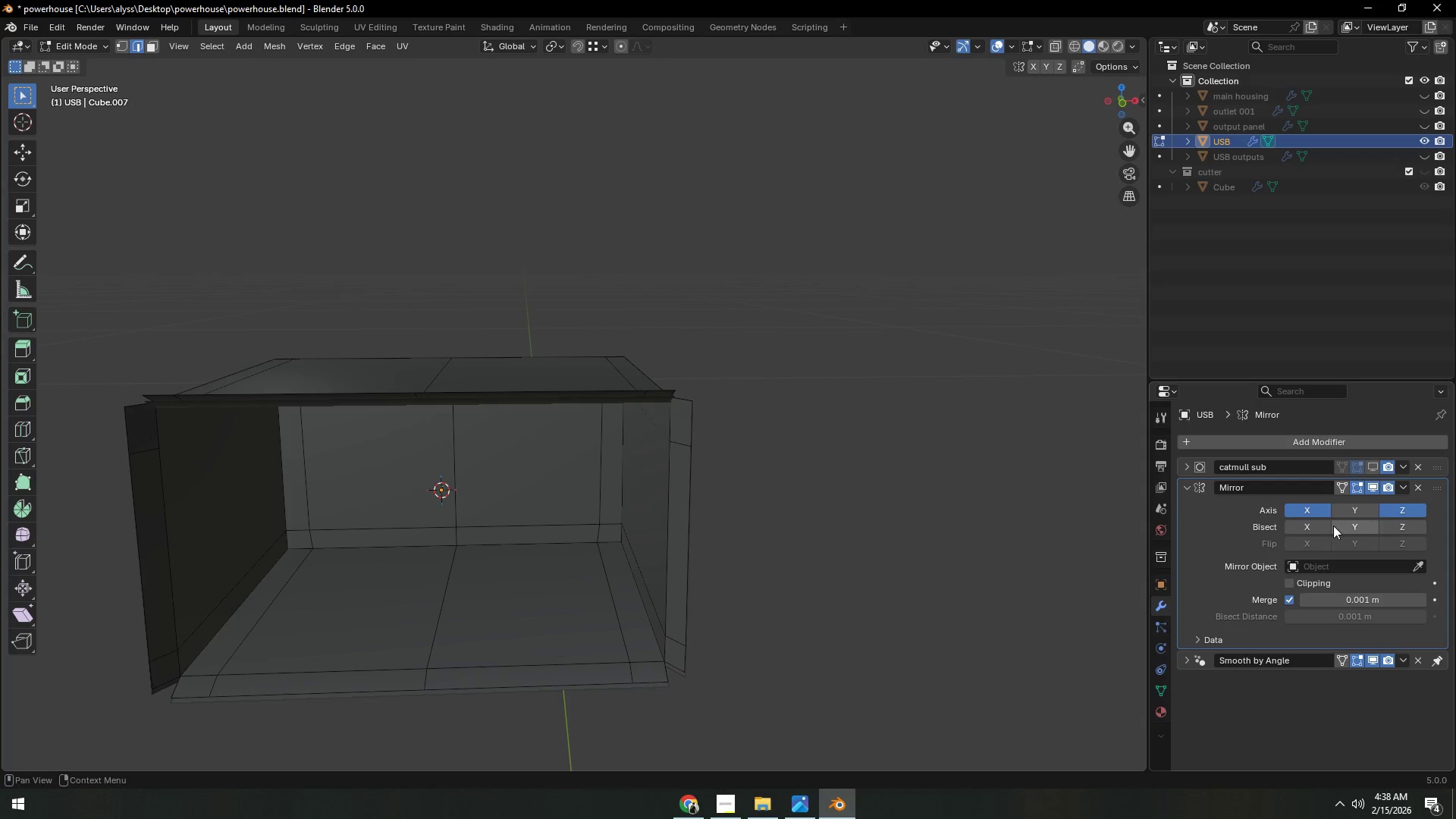 
left_click([966, 548])
 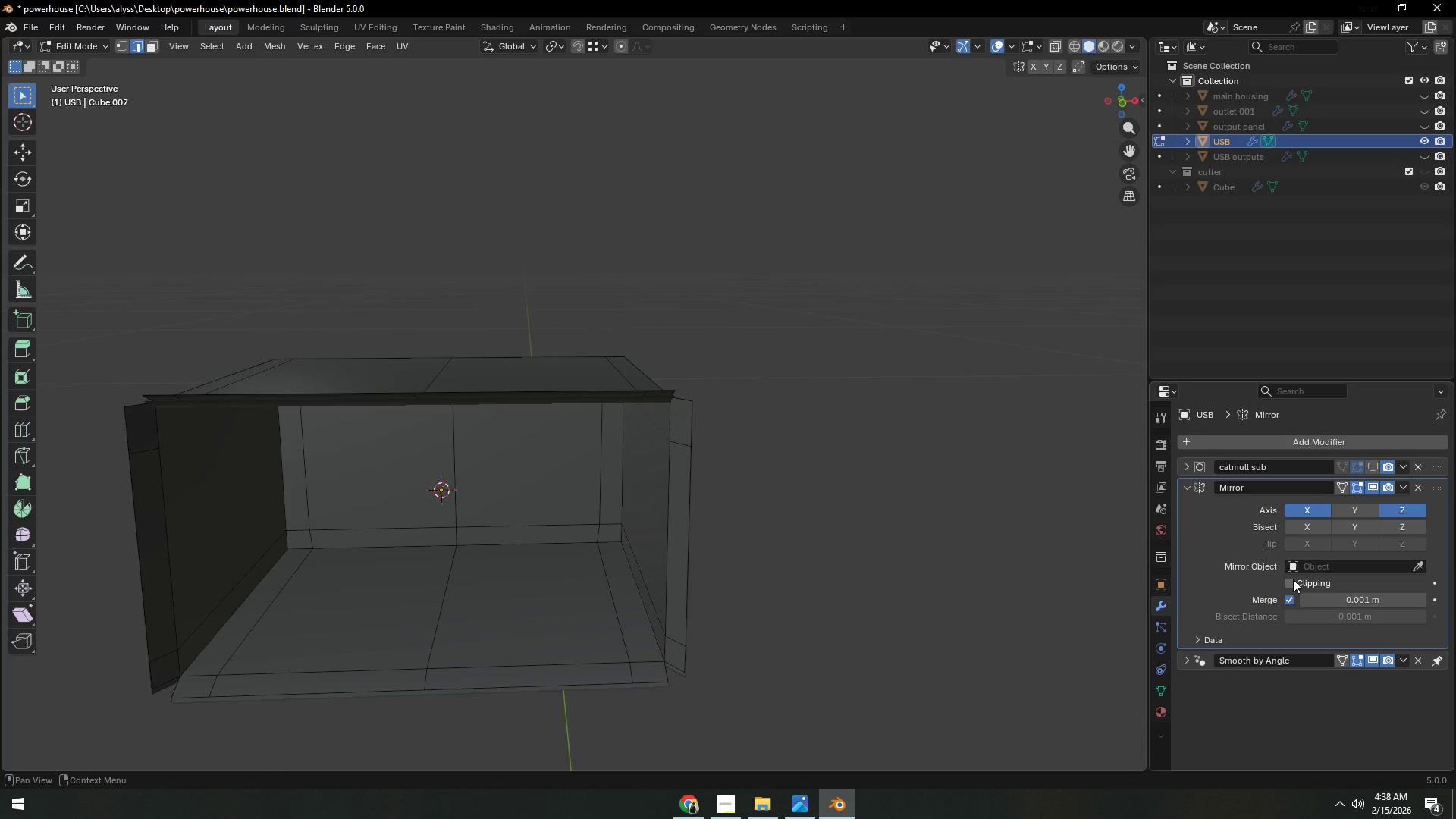 
hold_key(key=Backquote, duration=0.41)
 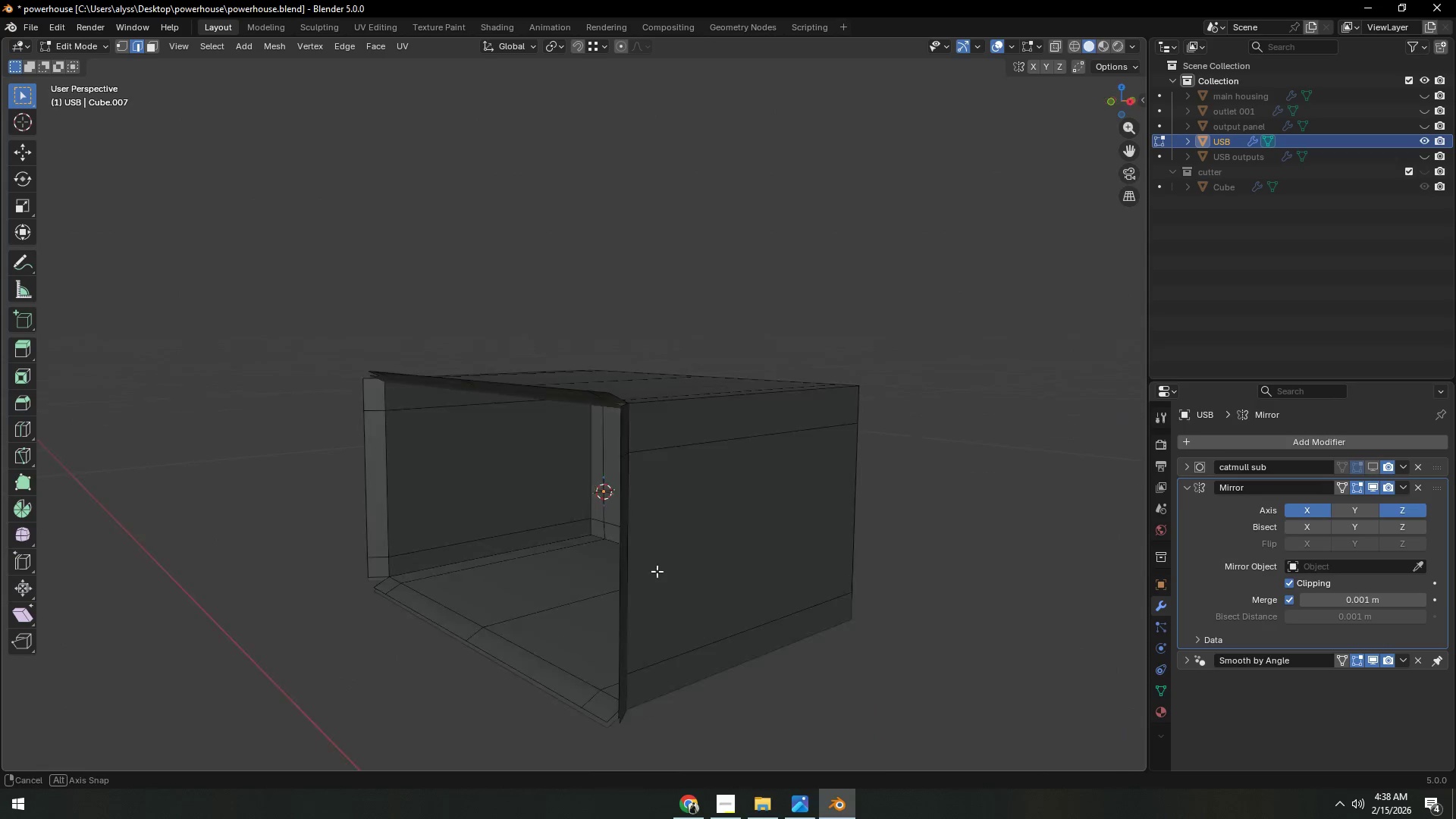 
key(Control+ControlLeft)
 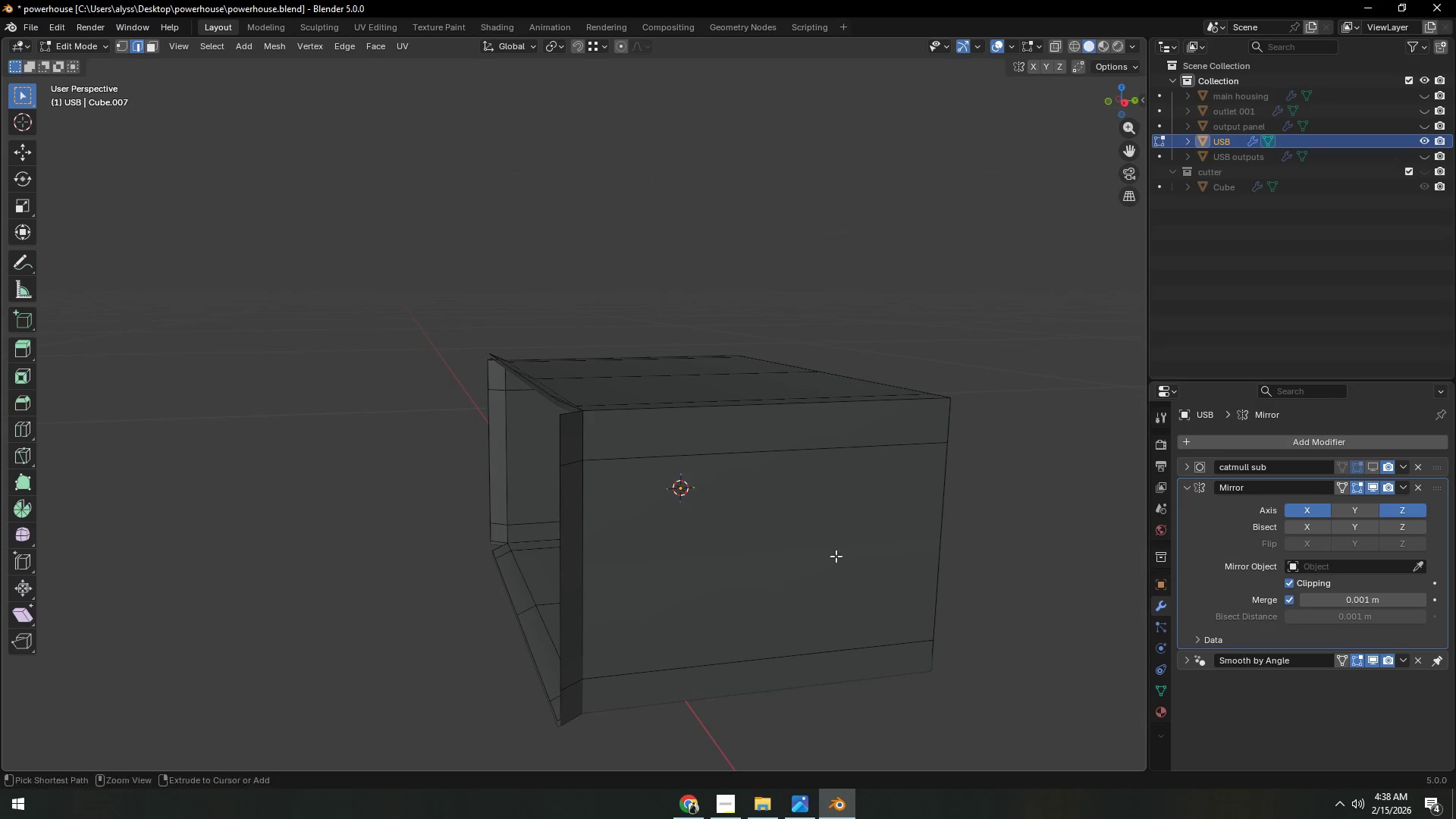 
key(Control+R)
 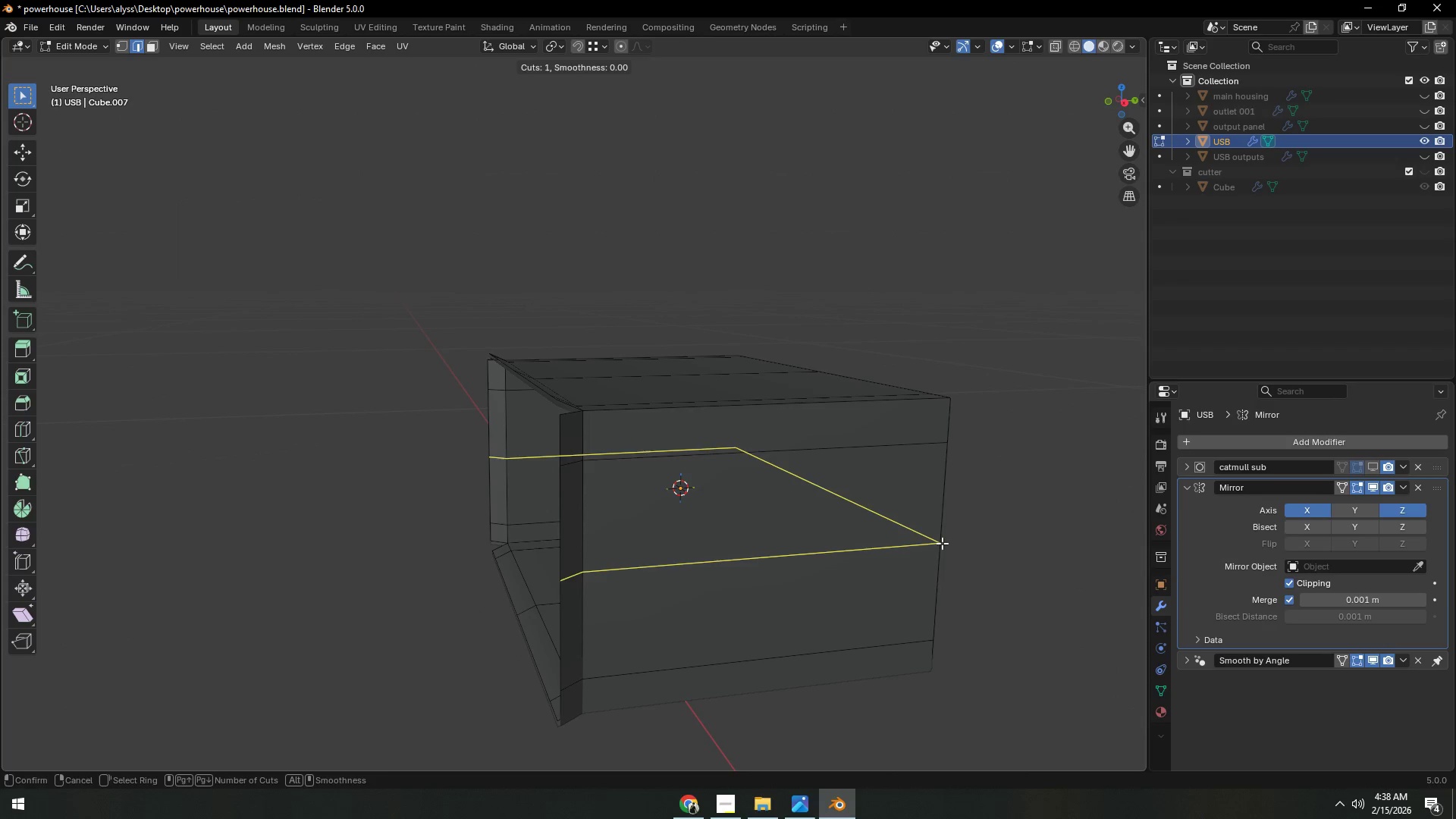 
left_click([942, 543])
 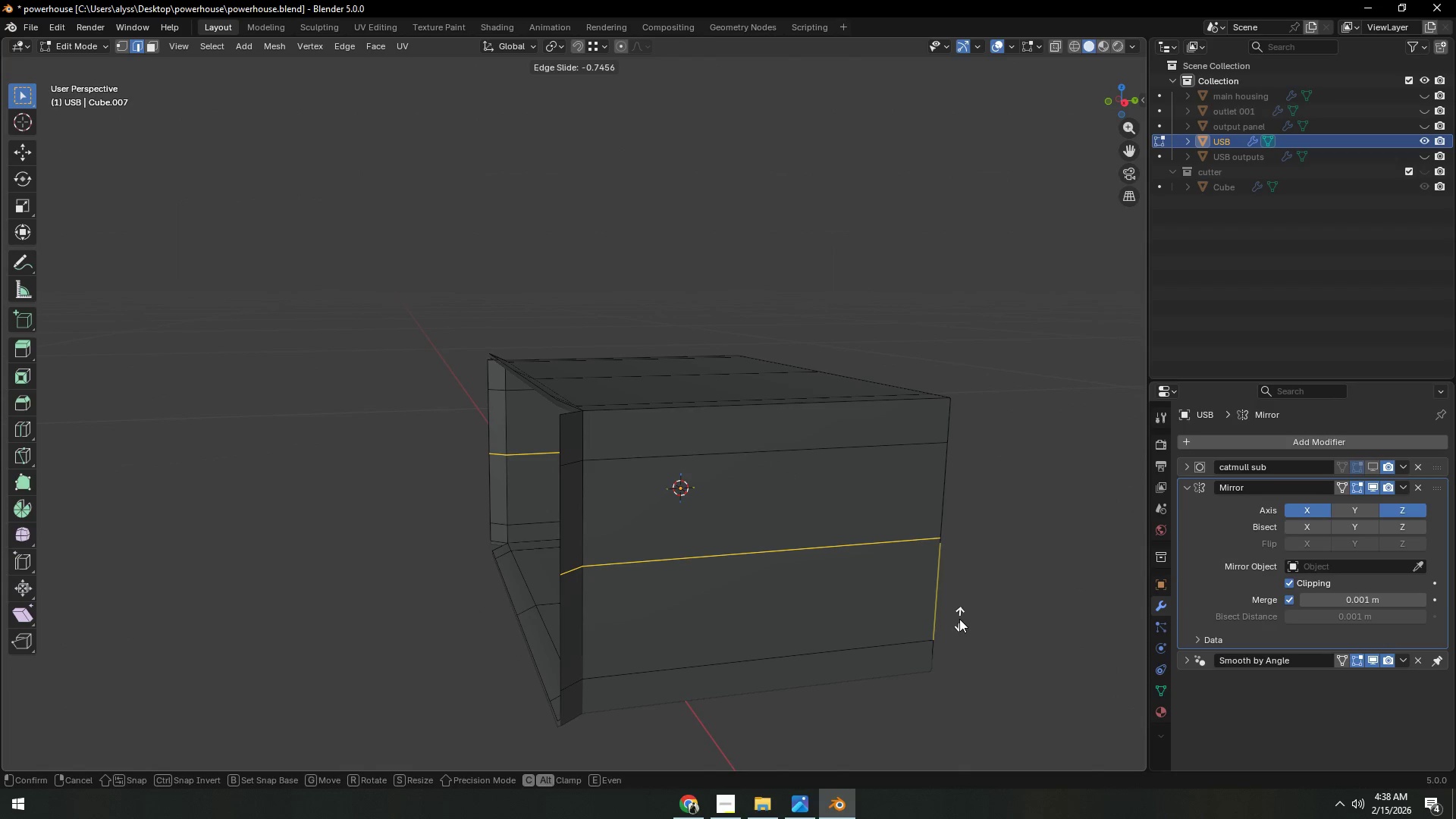 
left_click([959, 619])
 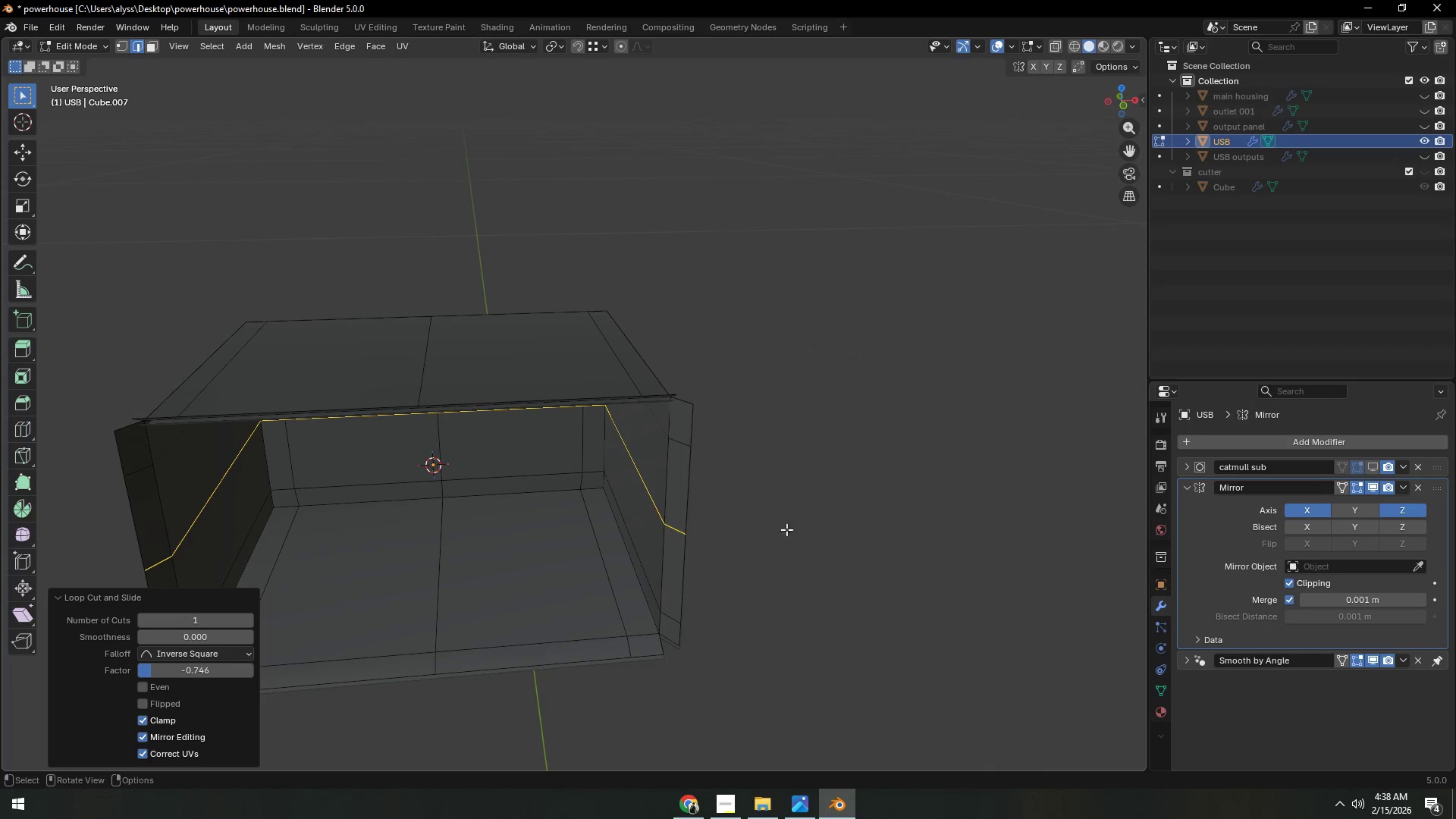 
hold_key(key=AltLeft, duration=0.33)
left_click([421, 381])
 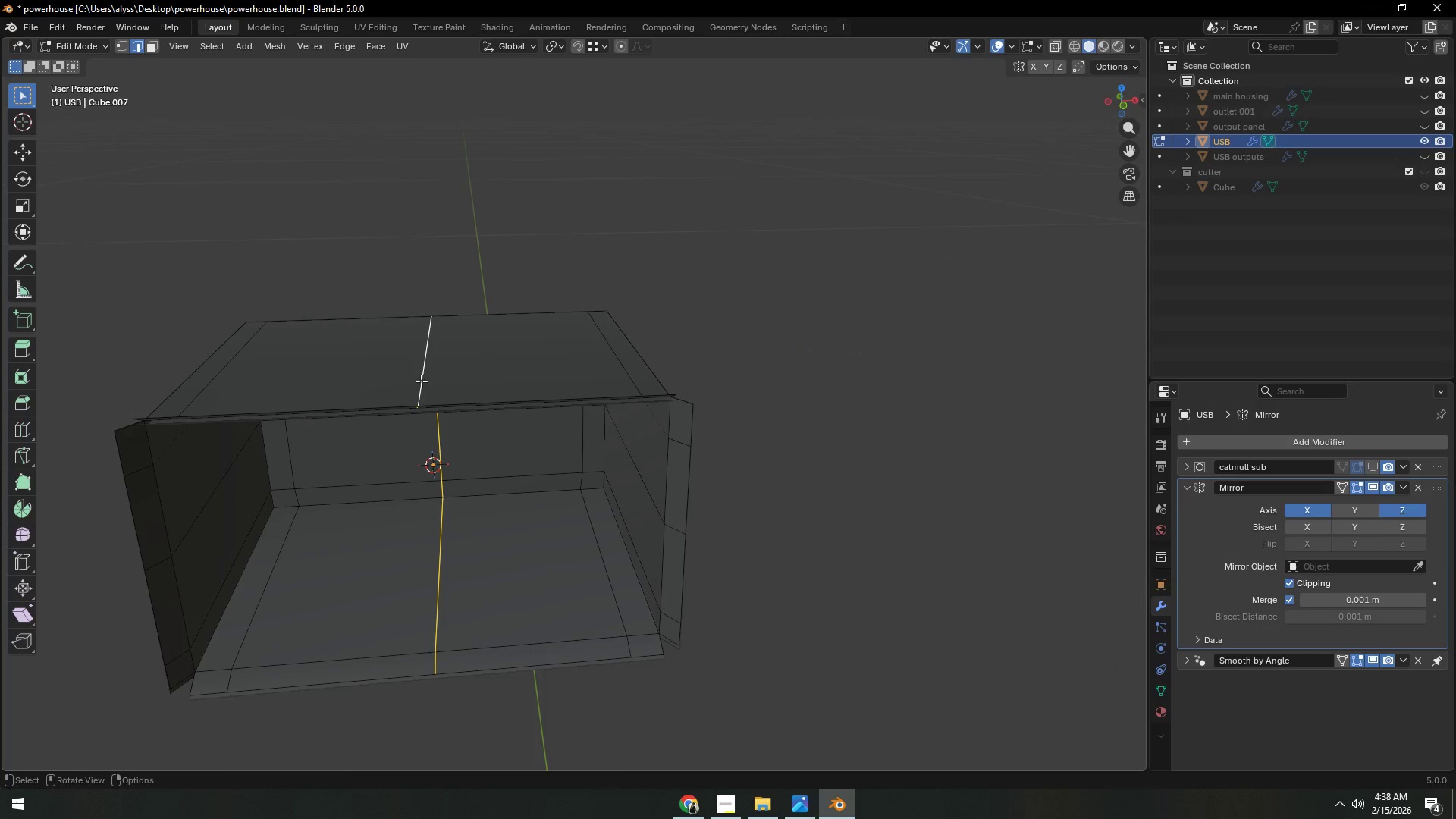 
type(gg)
 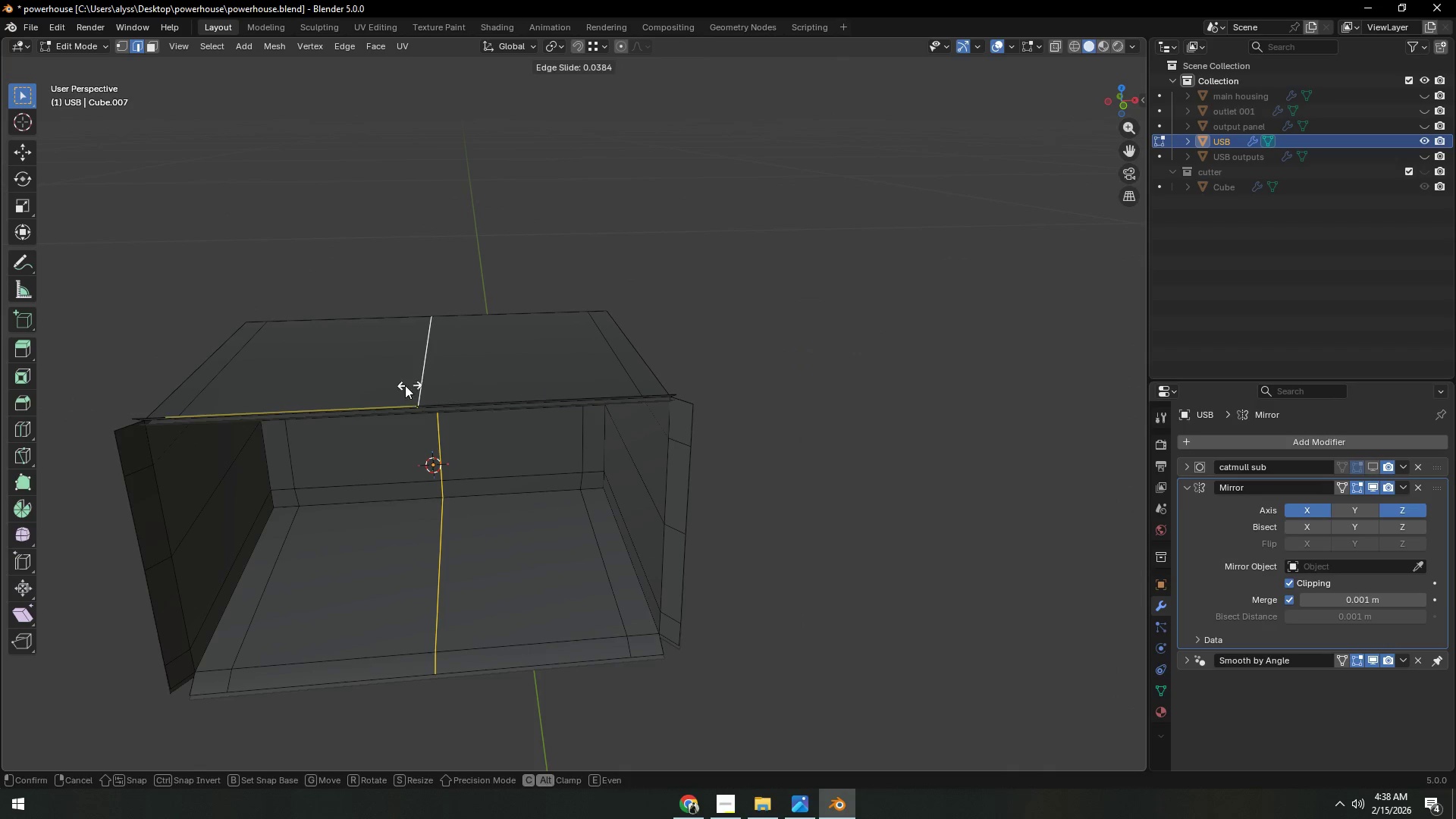 
right_click([411, 385])
 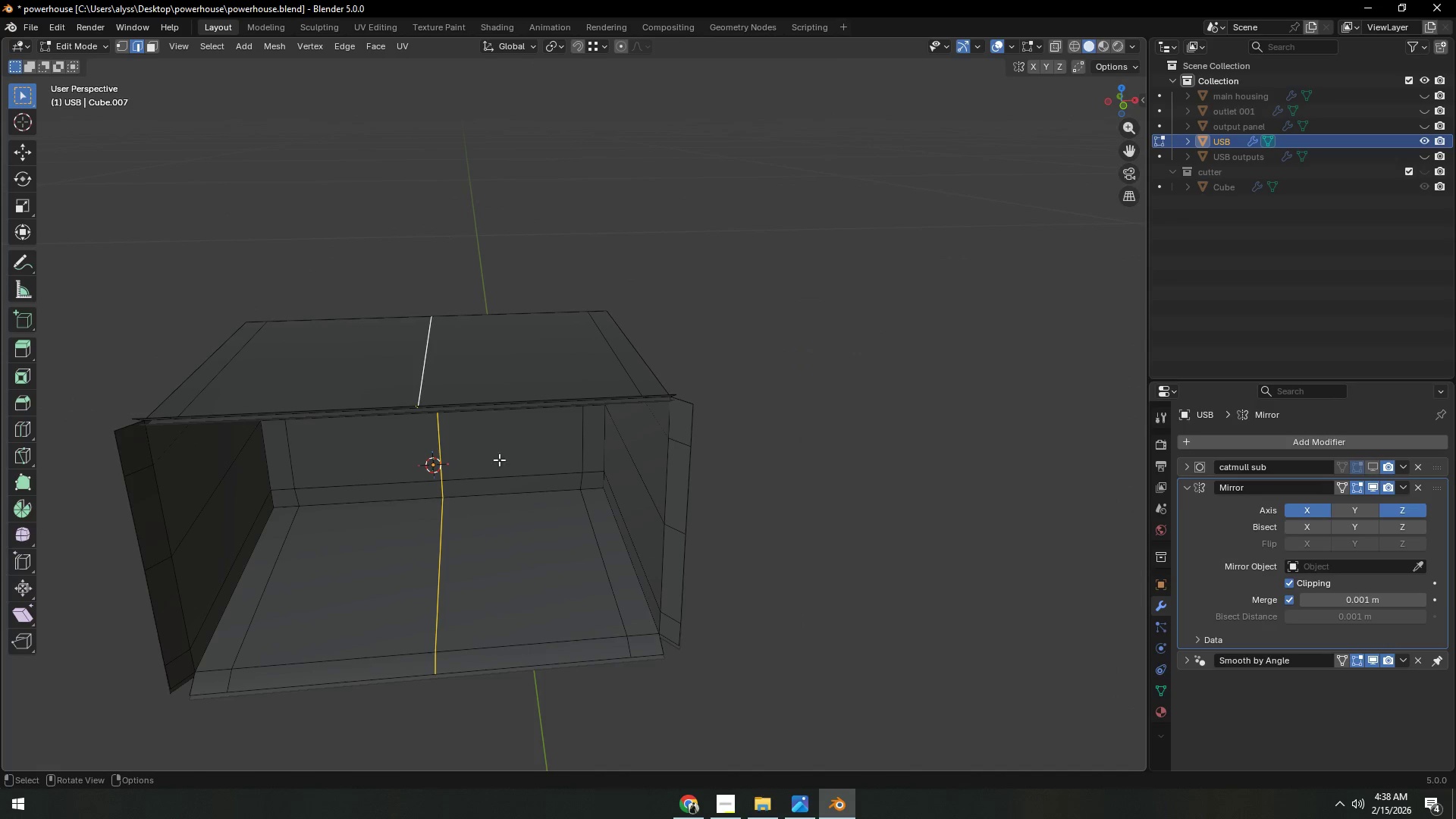 
type(`1z)
 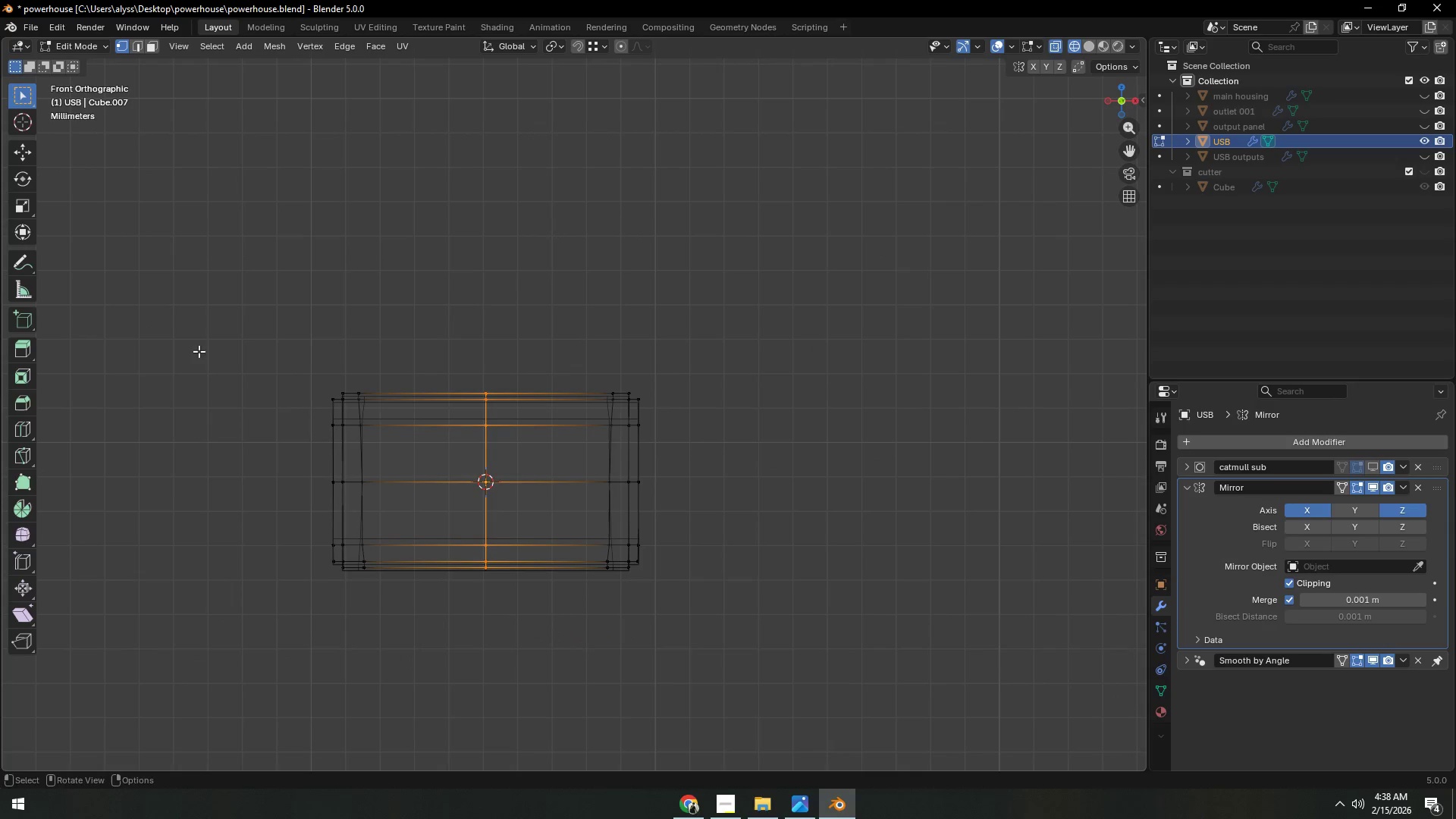 
scroll: coordinate [472, 475], scroll_direction: down, amount: 3.0
 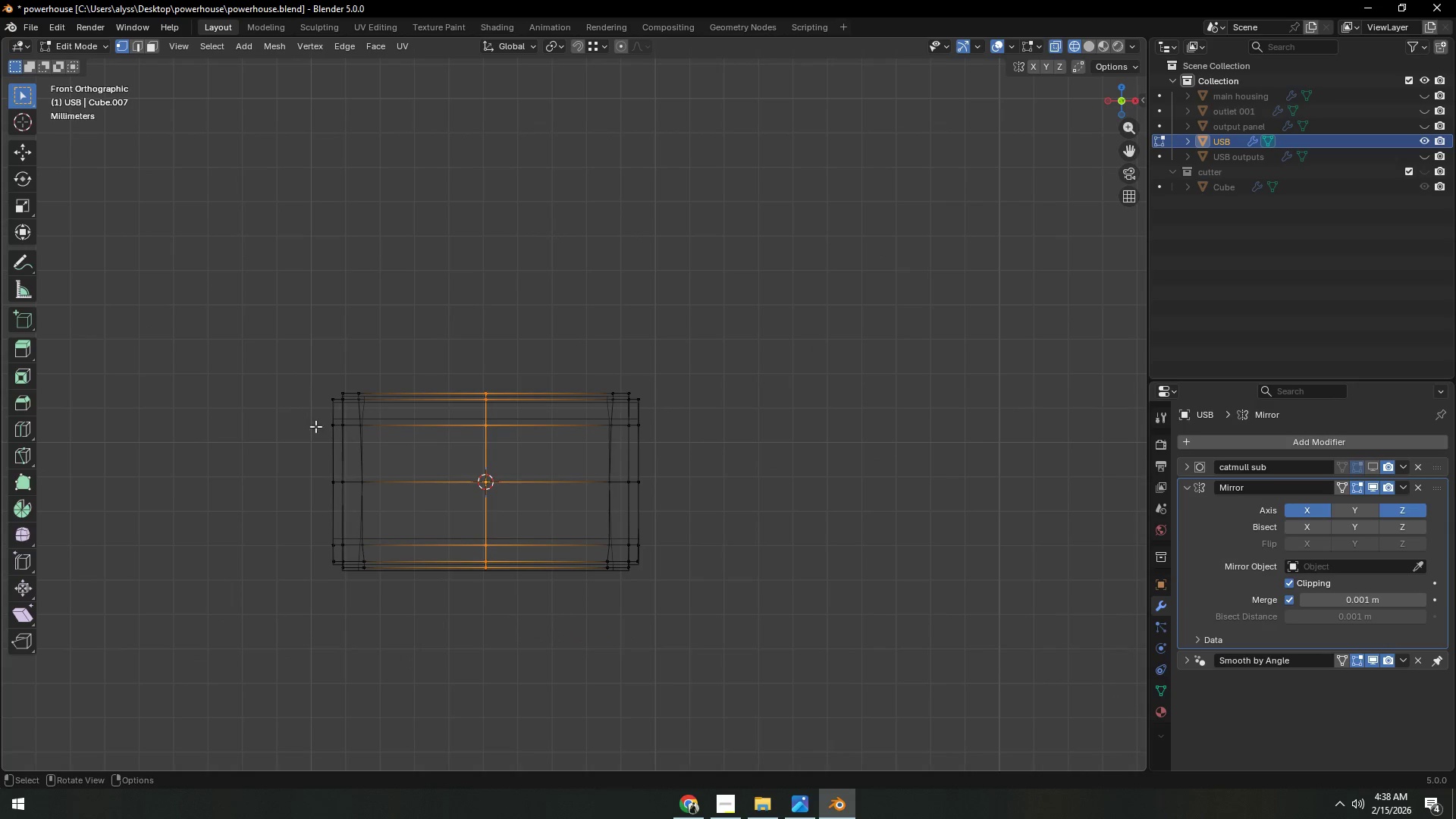 
left_click_drag(start_coordinate=[206, 343], to_coordinate=[445, 649])
 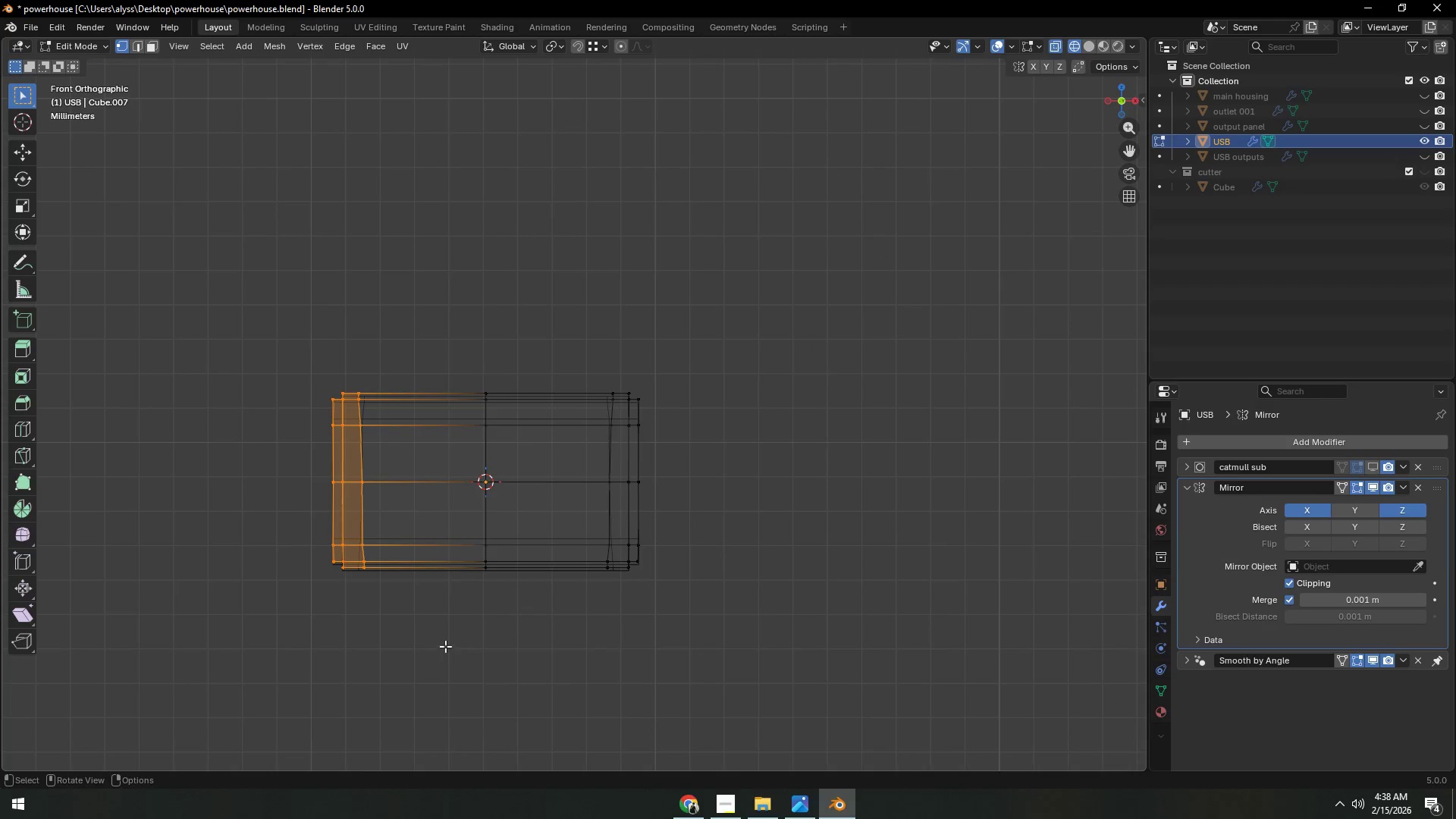 
key(X)
 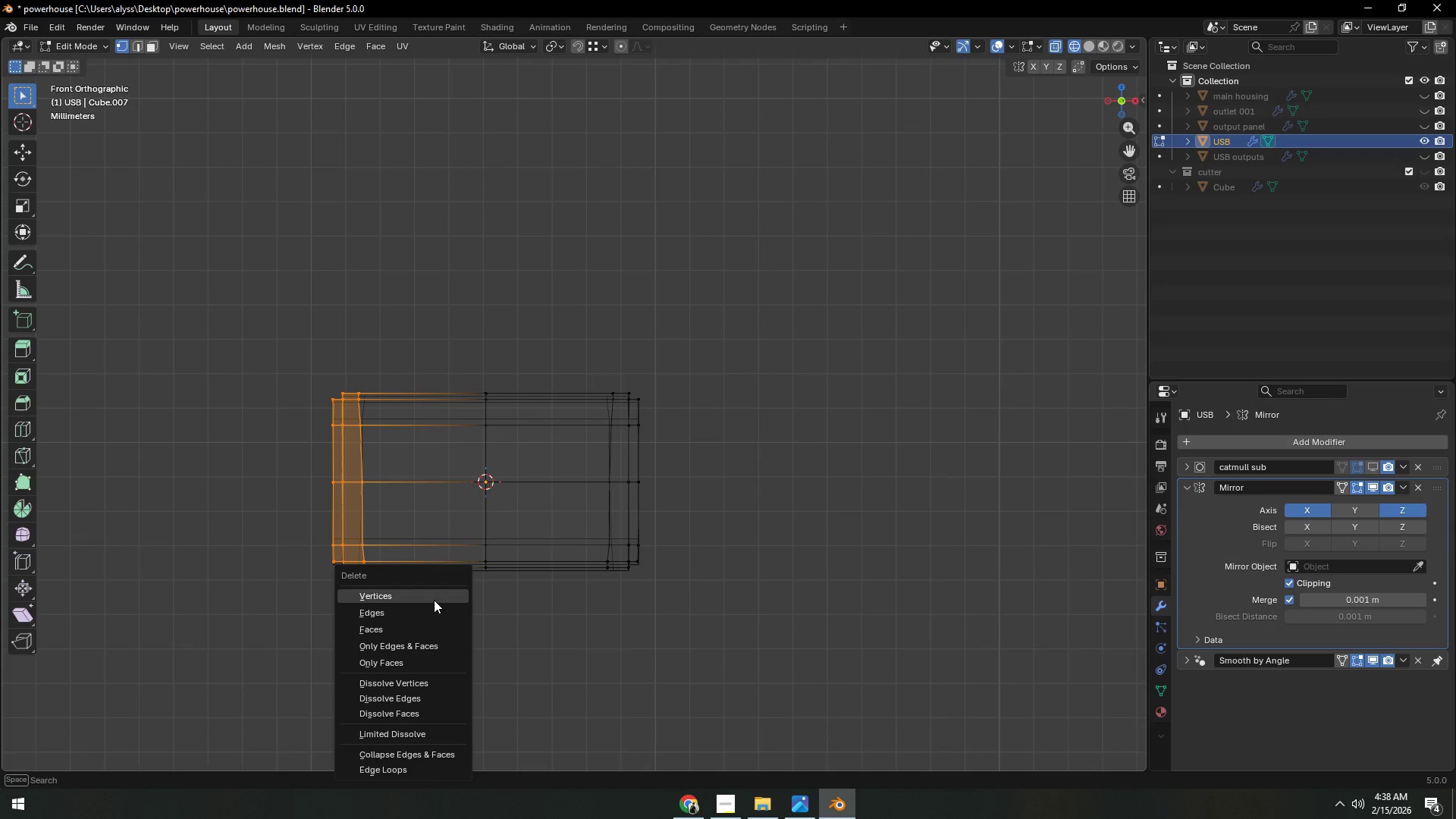 
left_click([433, 598])
 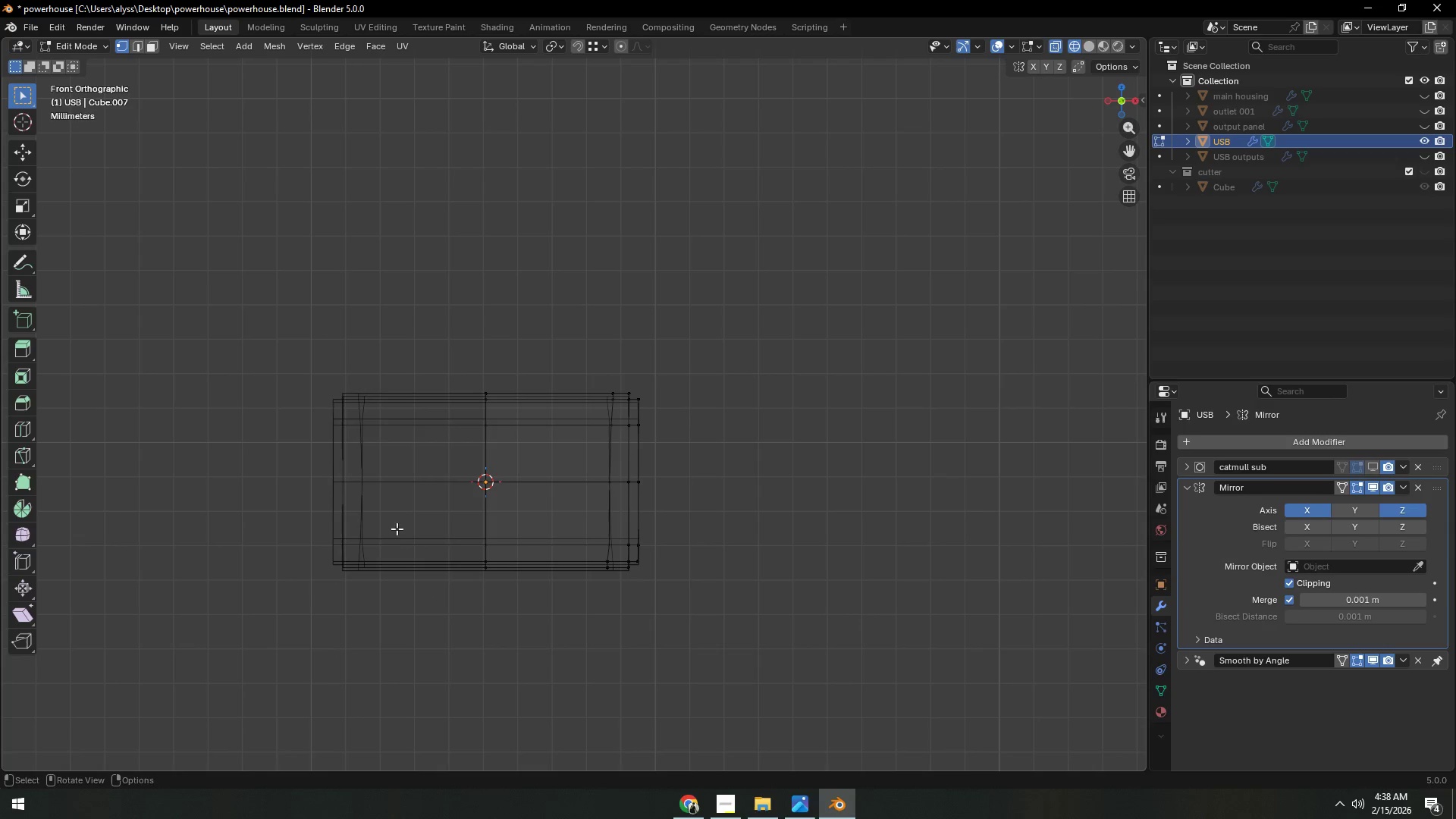 
left_click_drag(start_coordinate=[388, 494], to_coordinate=[782, 670])
 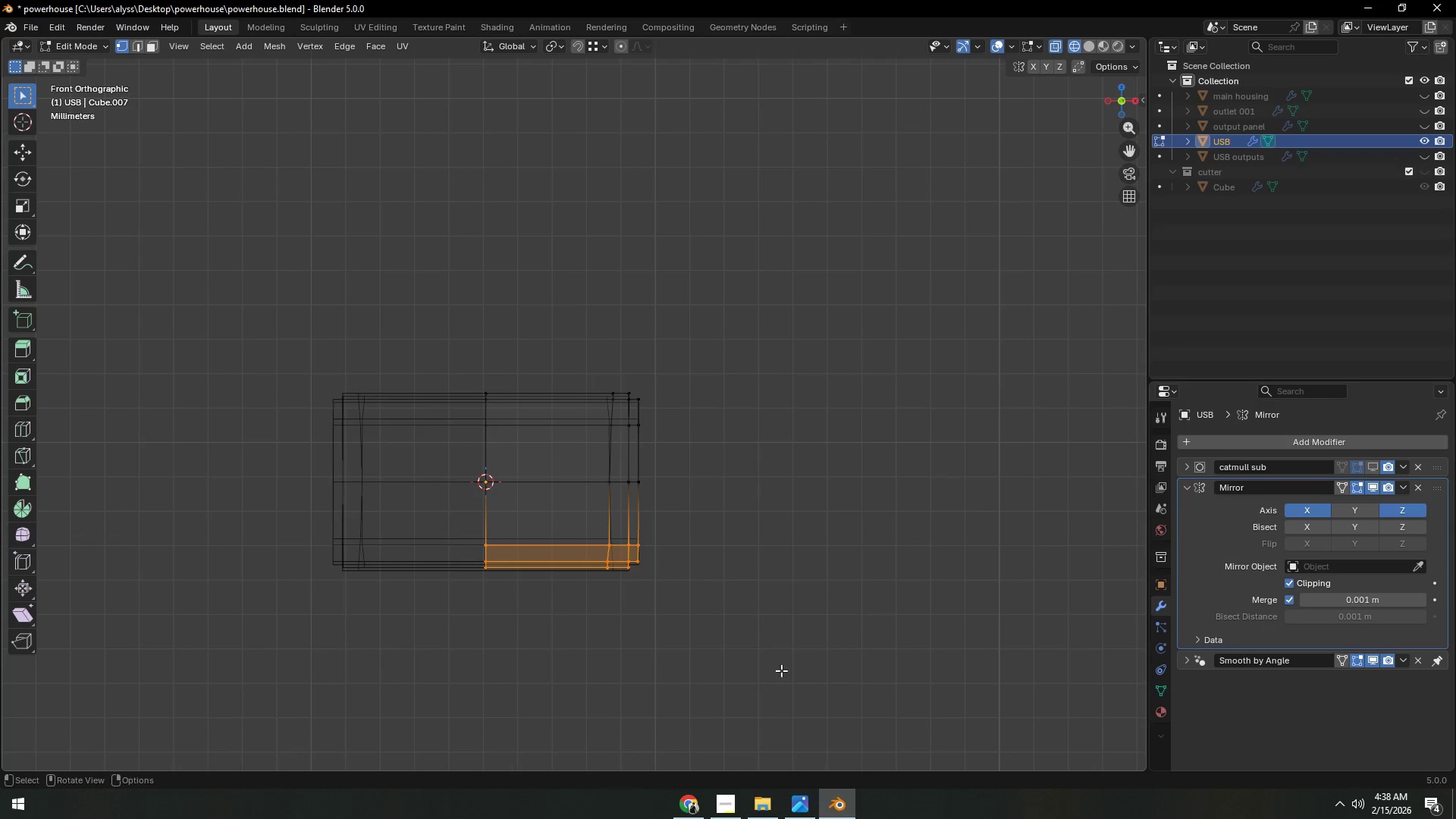 
key(X)
 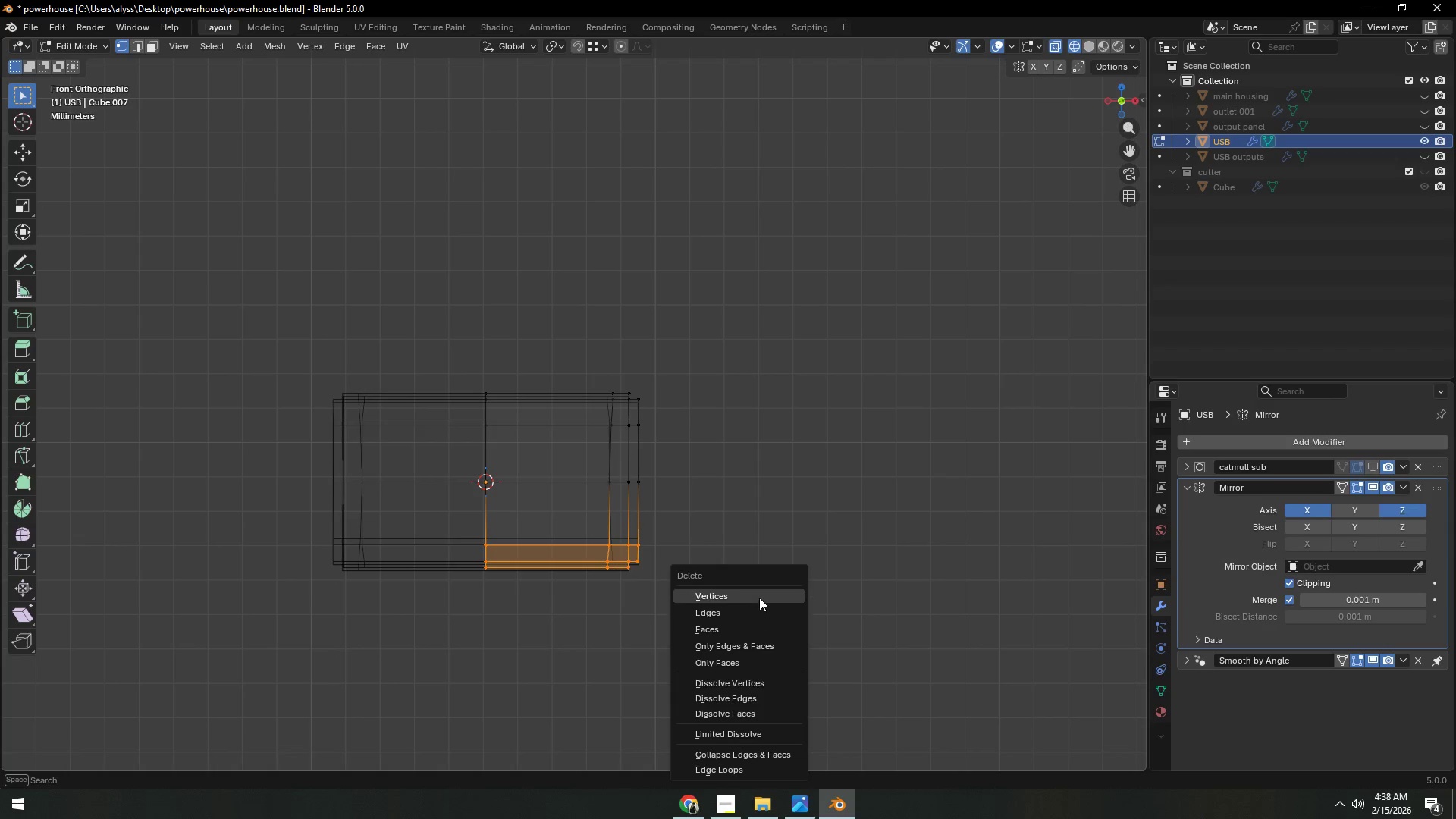 
left_click([758, 597])
 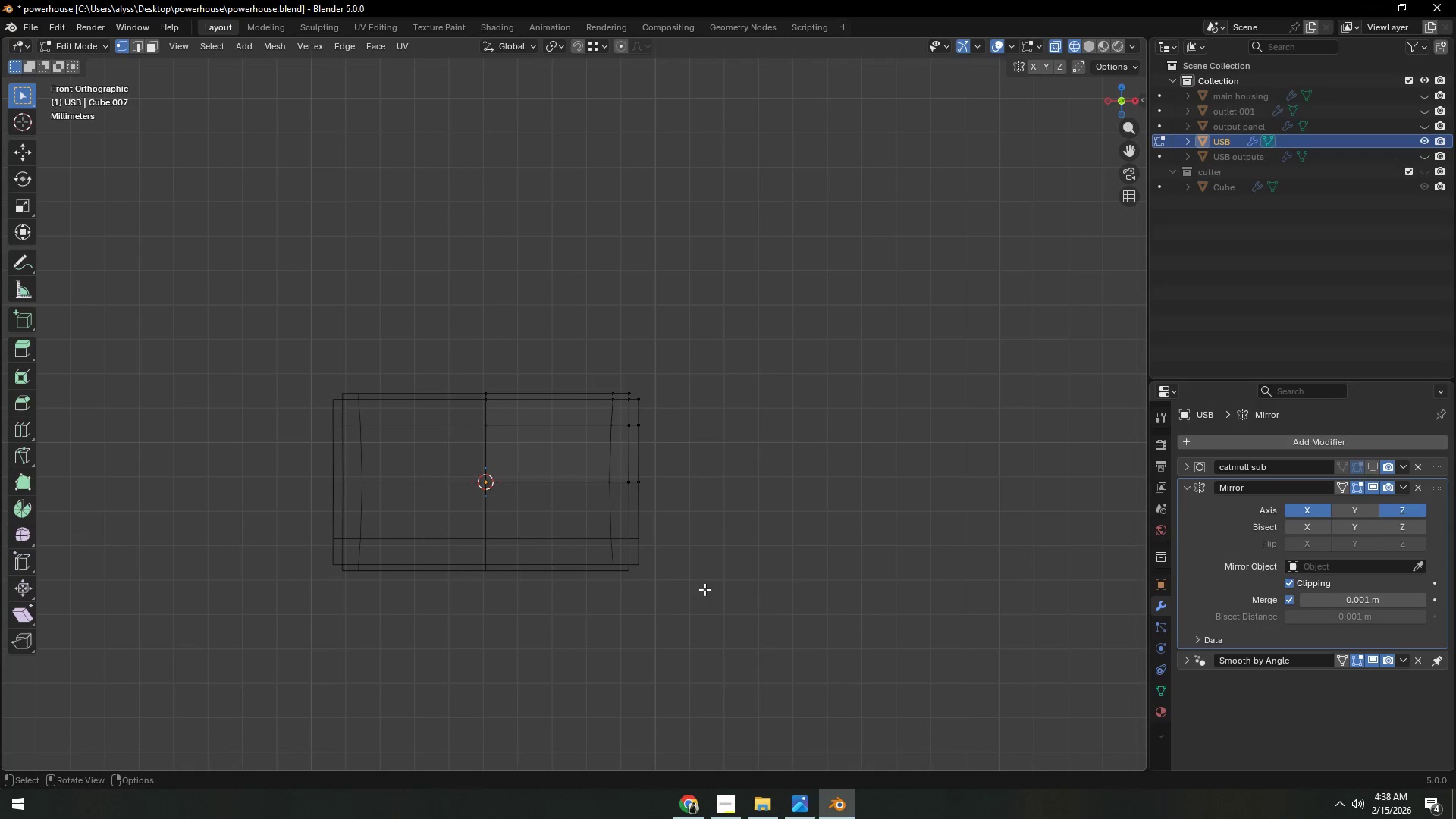 
key(Z)
 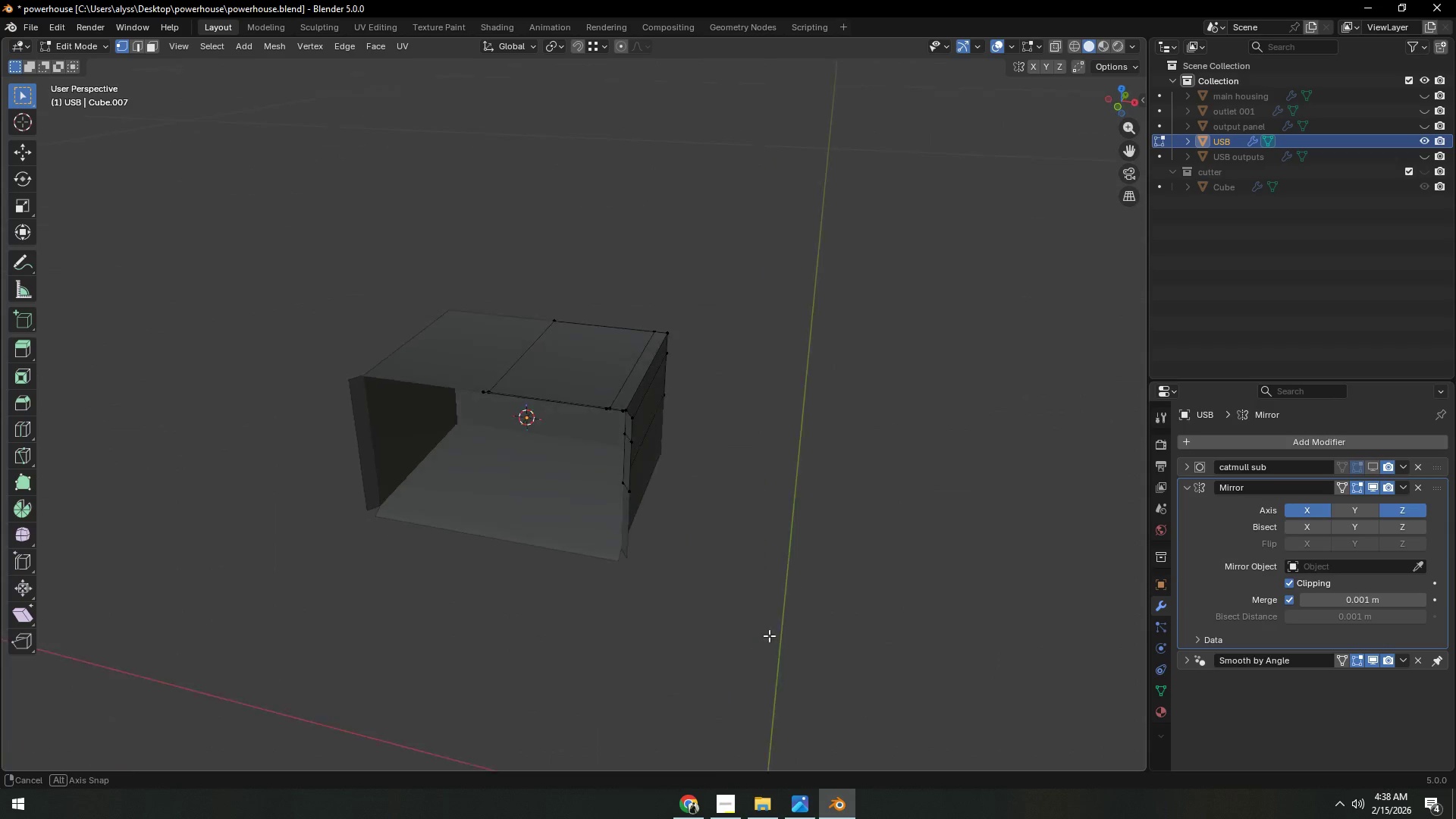 
key(Control+S)
 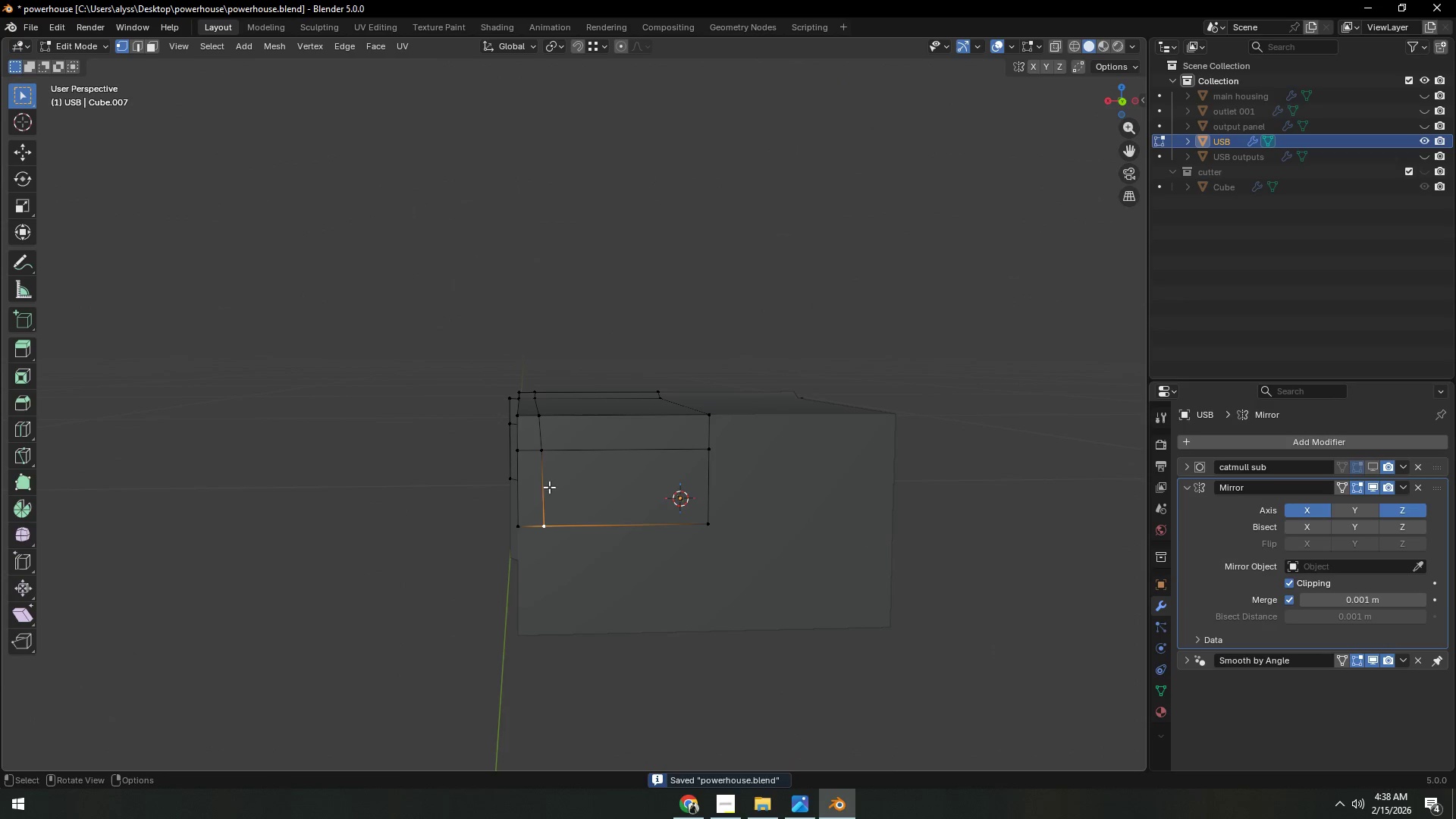 
type(gx)
 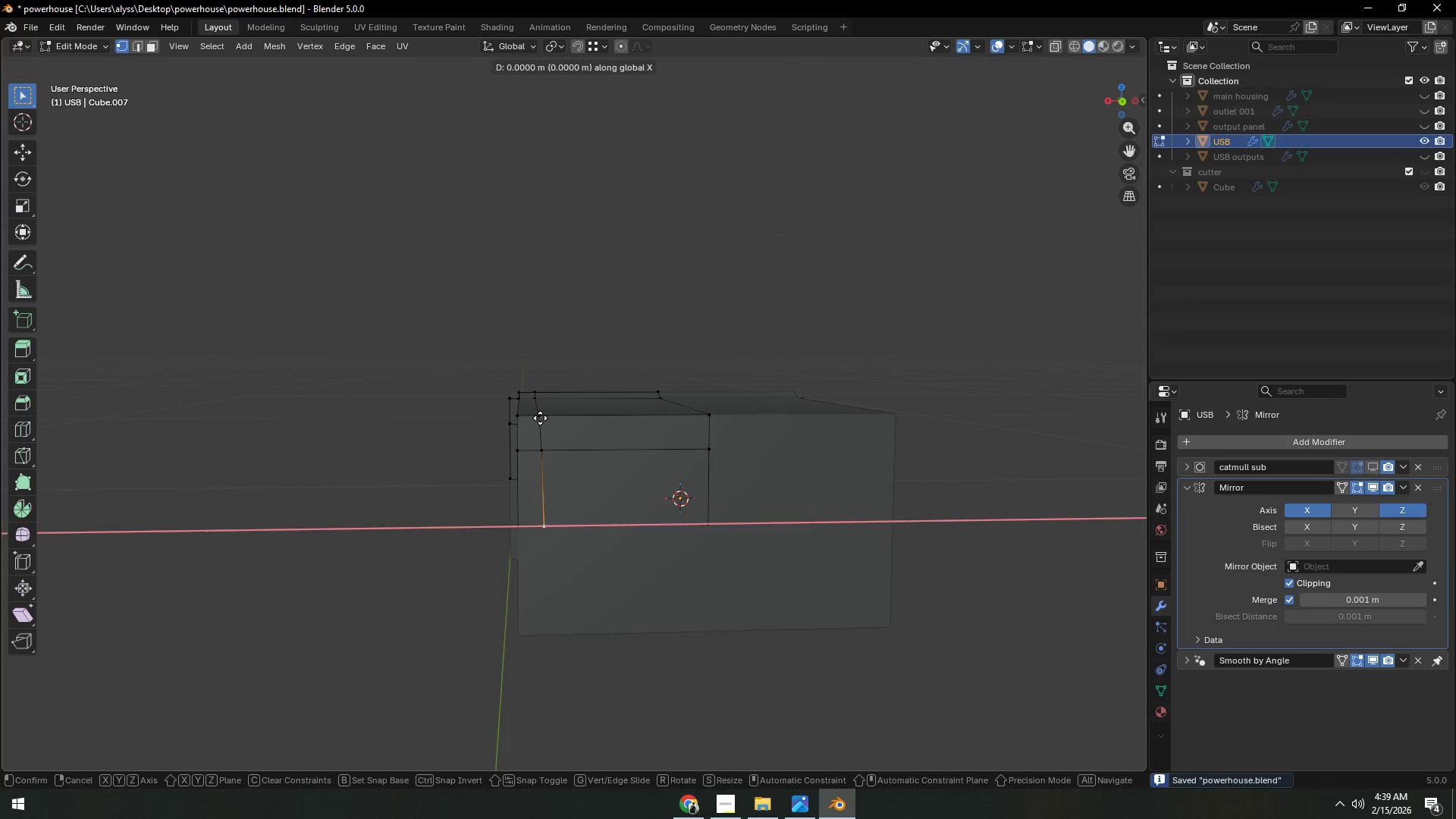 
hold_key(key=ControlLeft, duration=0.39)
left_click([540, 418])
 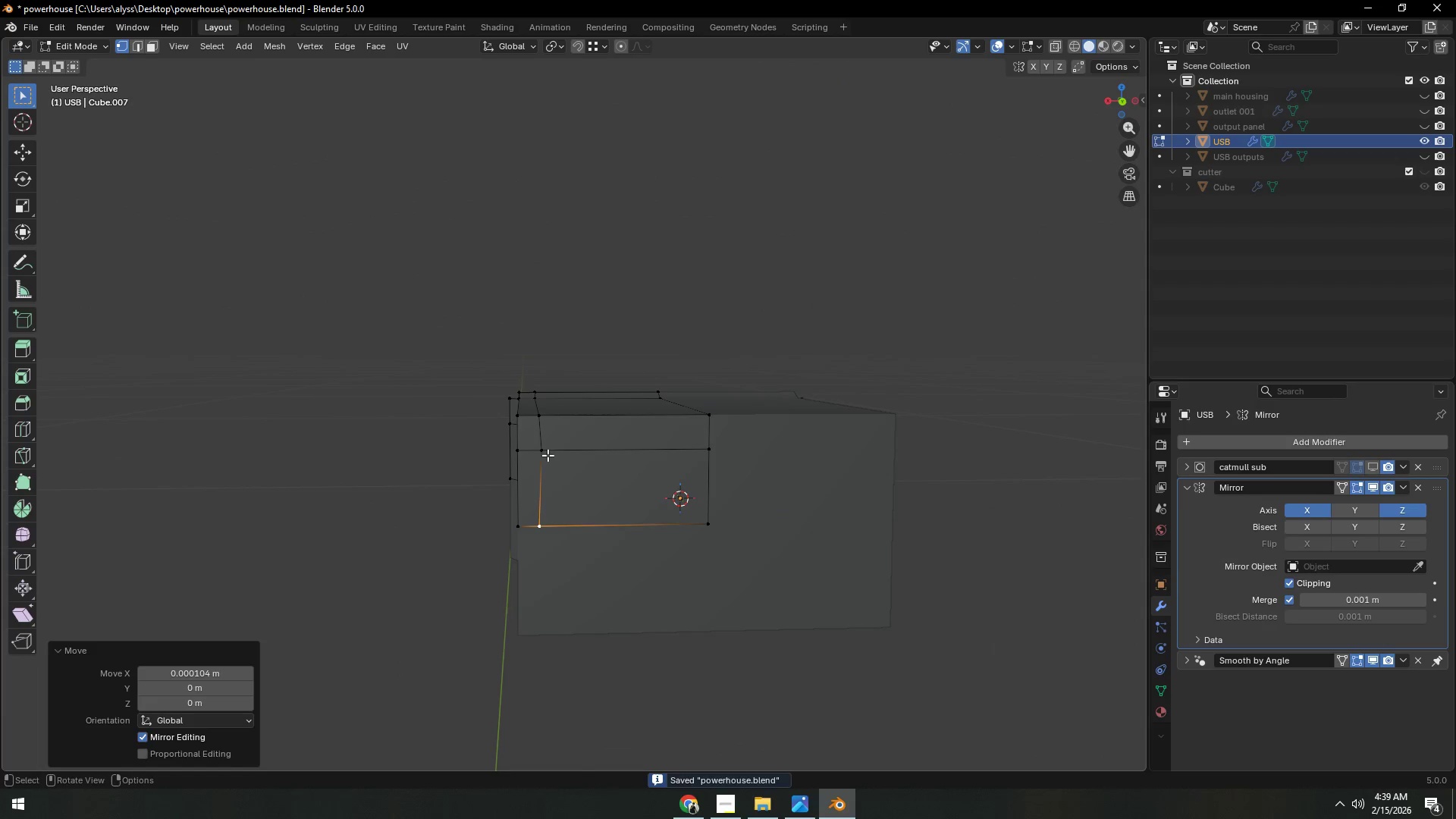 
double_click([548, 456])
 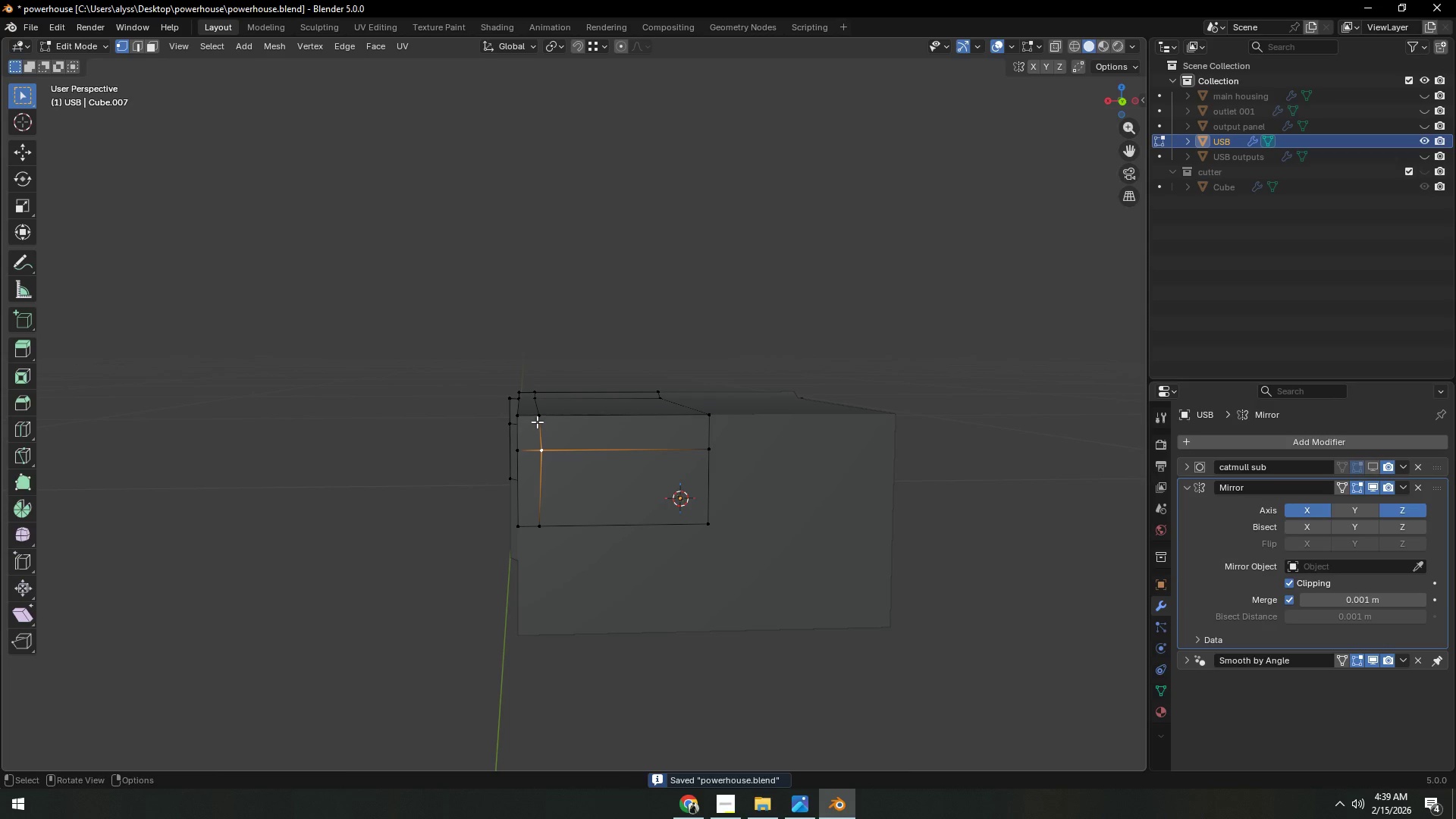 
type(gx)
 